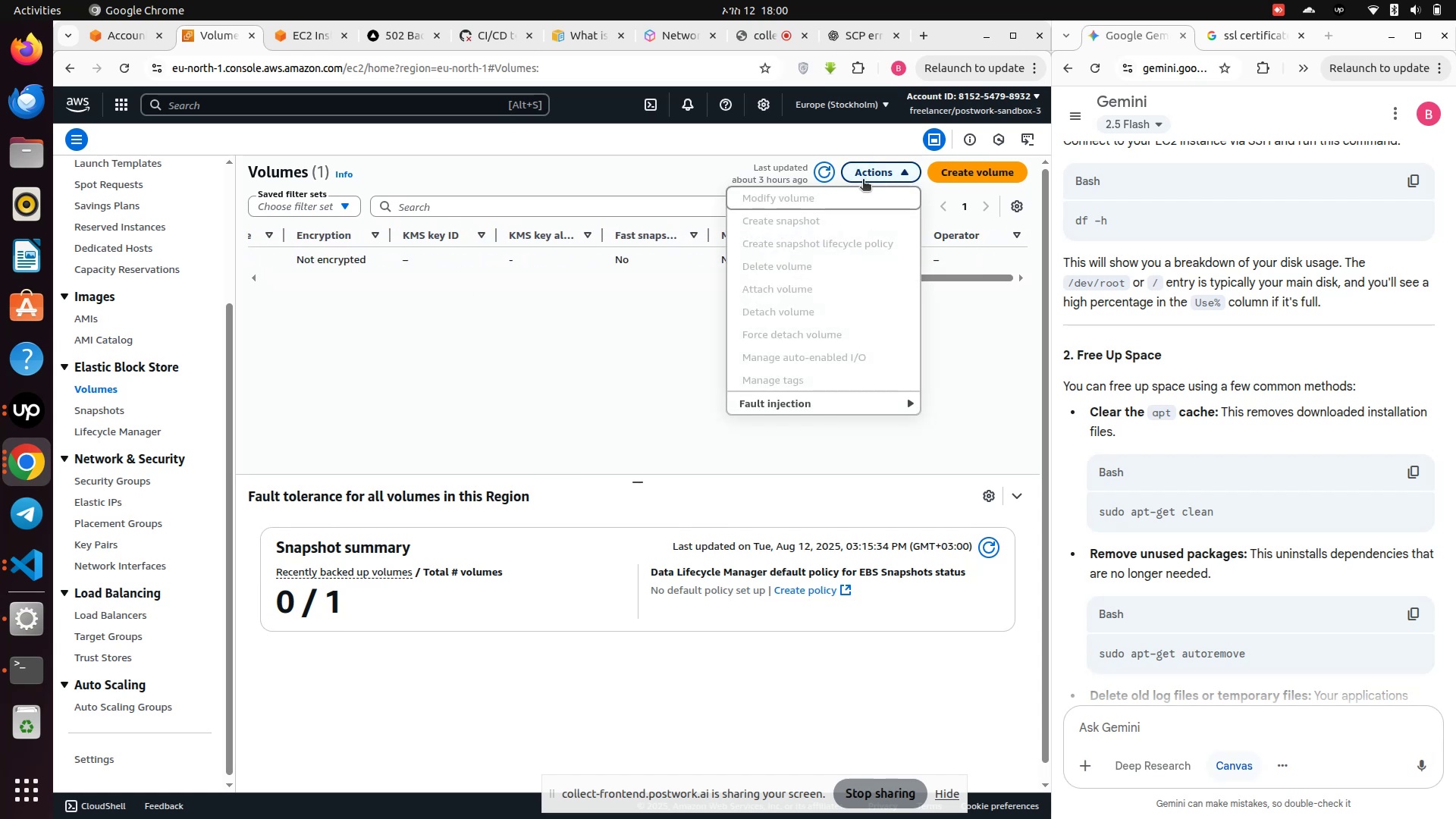 
left_click([542, 289])
 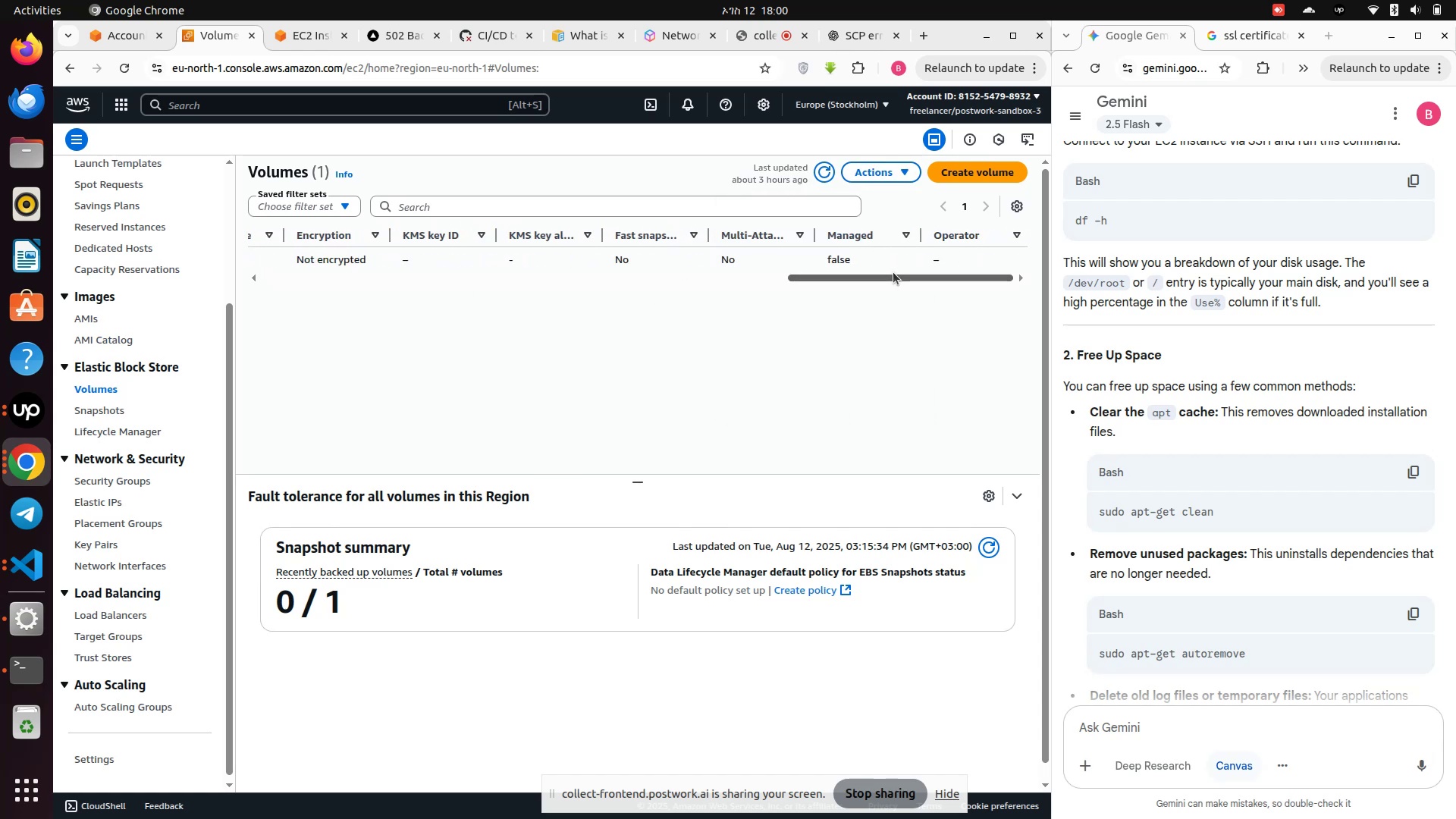 
left_click_drag(start_coordinate=[890, 275], to_coordinate=[236, 405])
 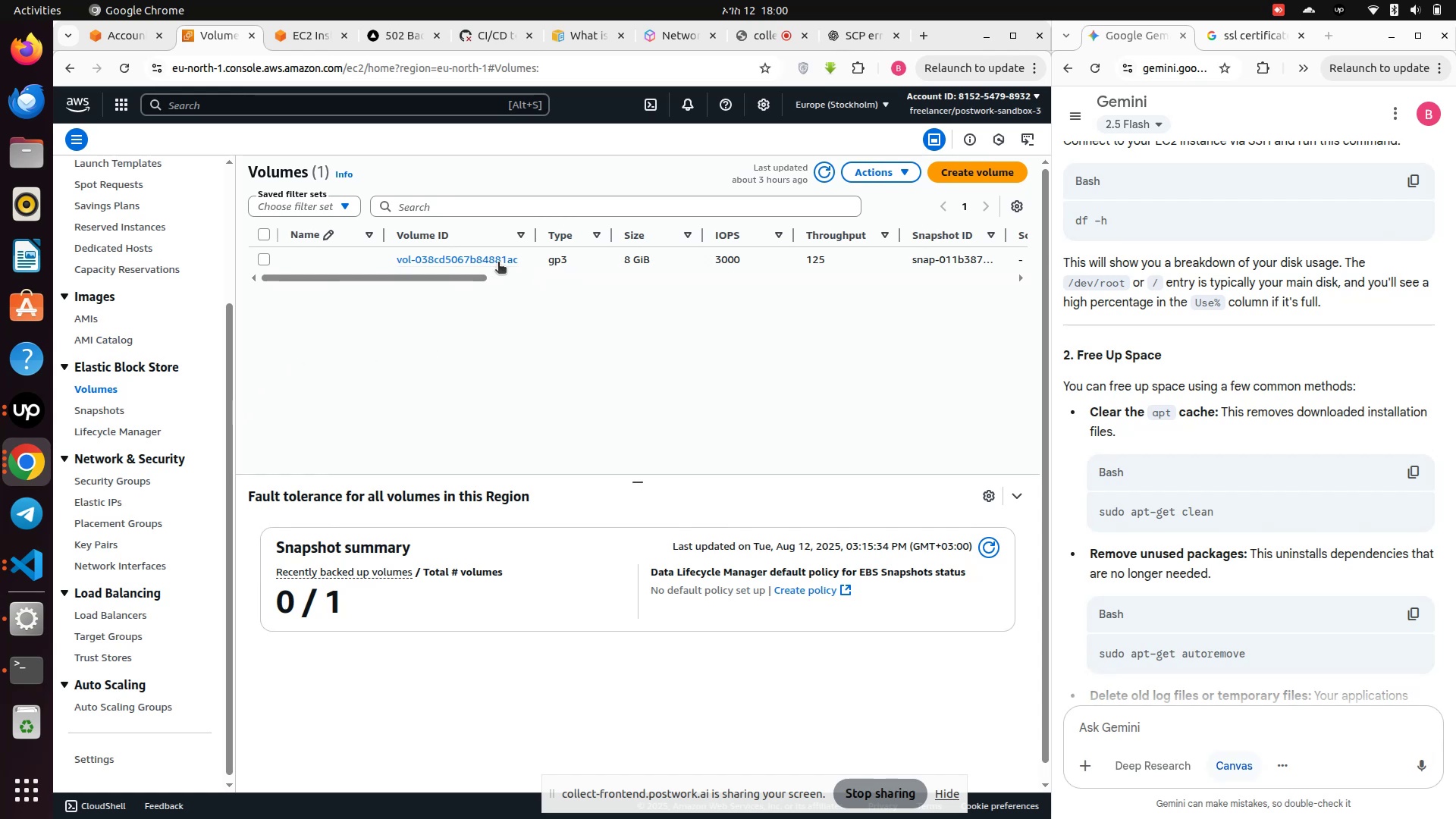 
left_click([497, 262])
 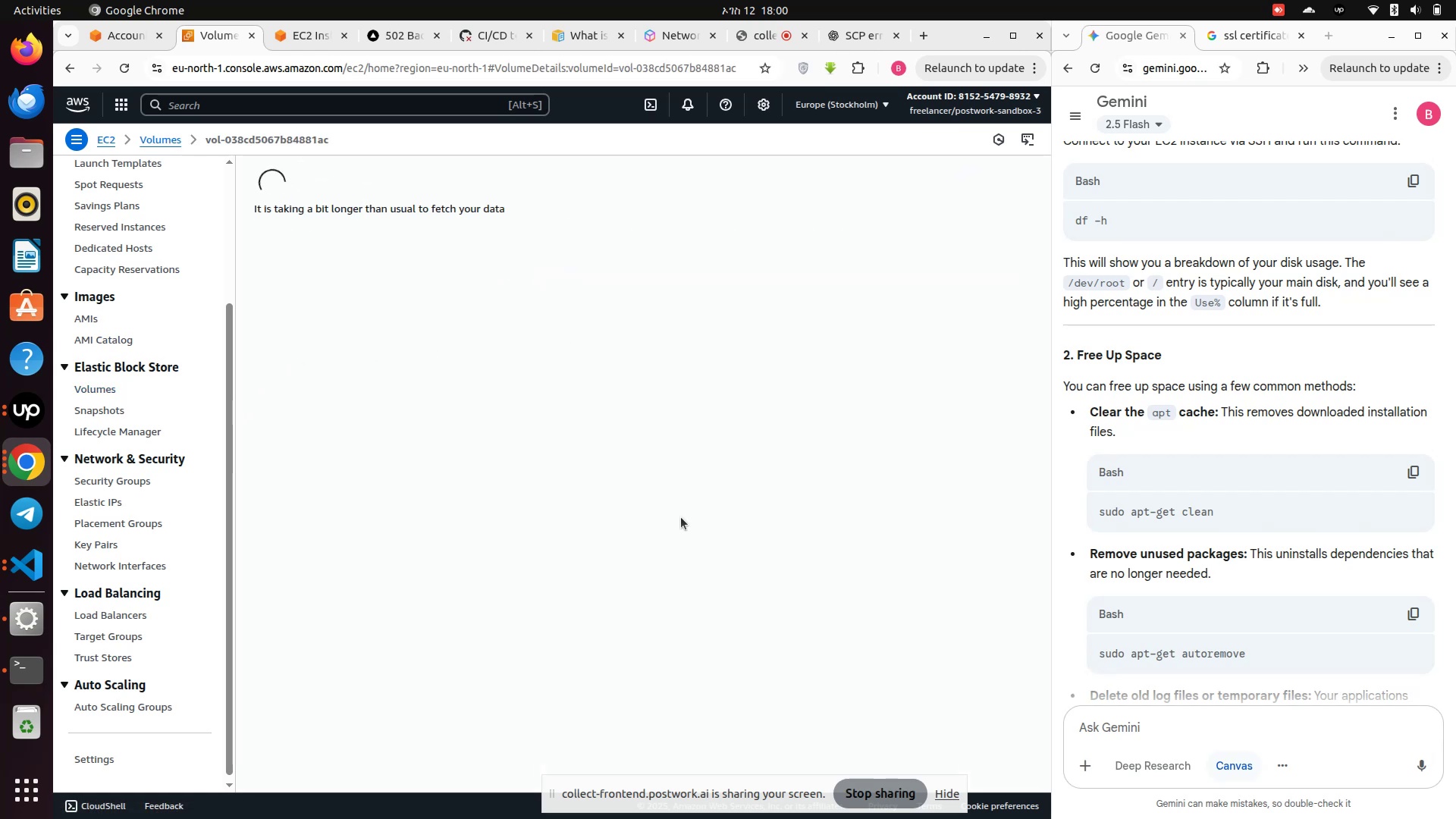 
wait(11.47)
 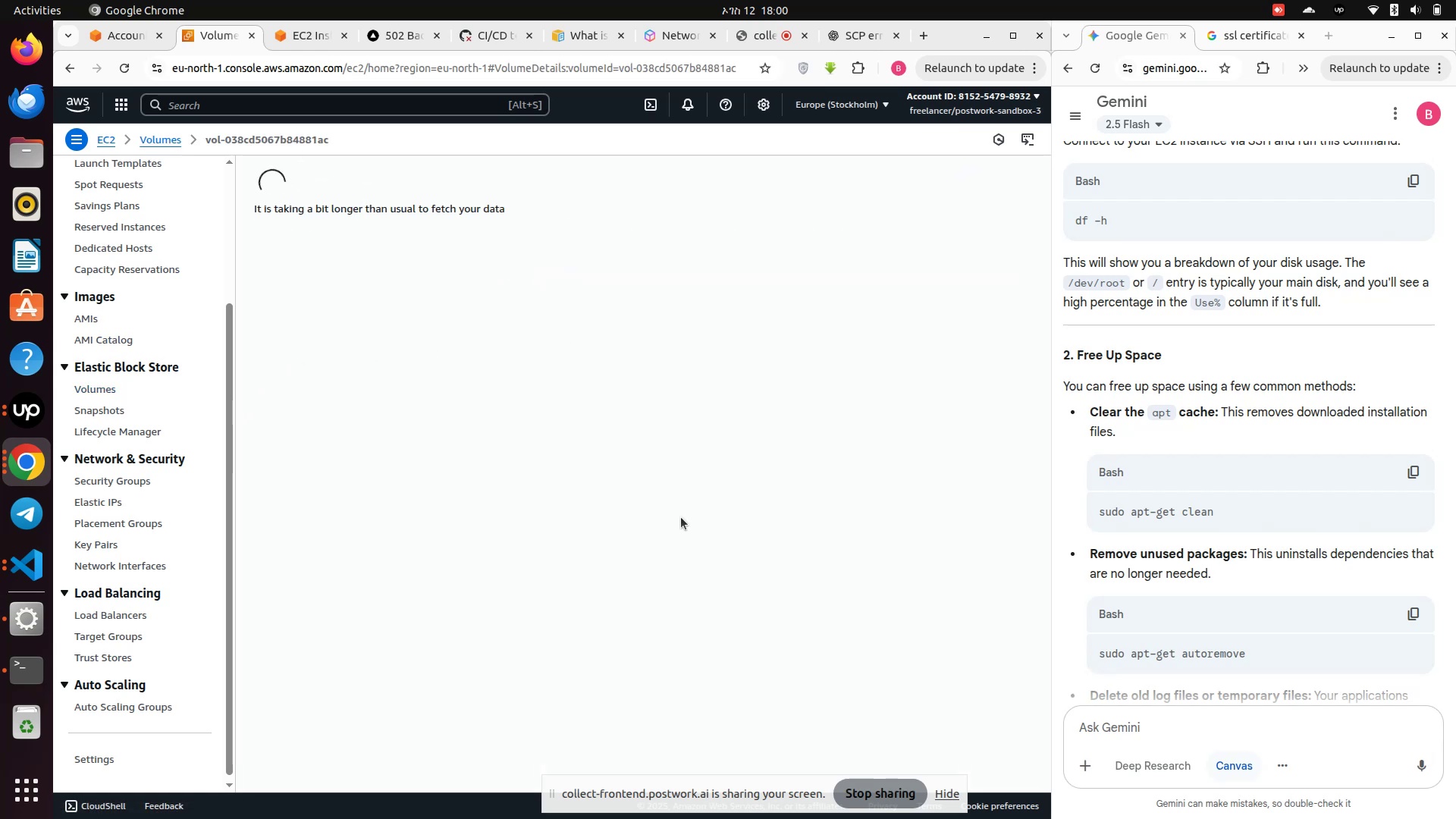 
scroll: coordinate [700, 408], scroll_direction: down, amount: 4.0
 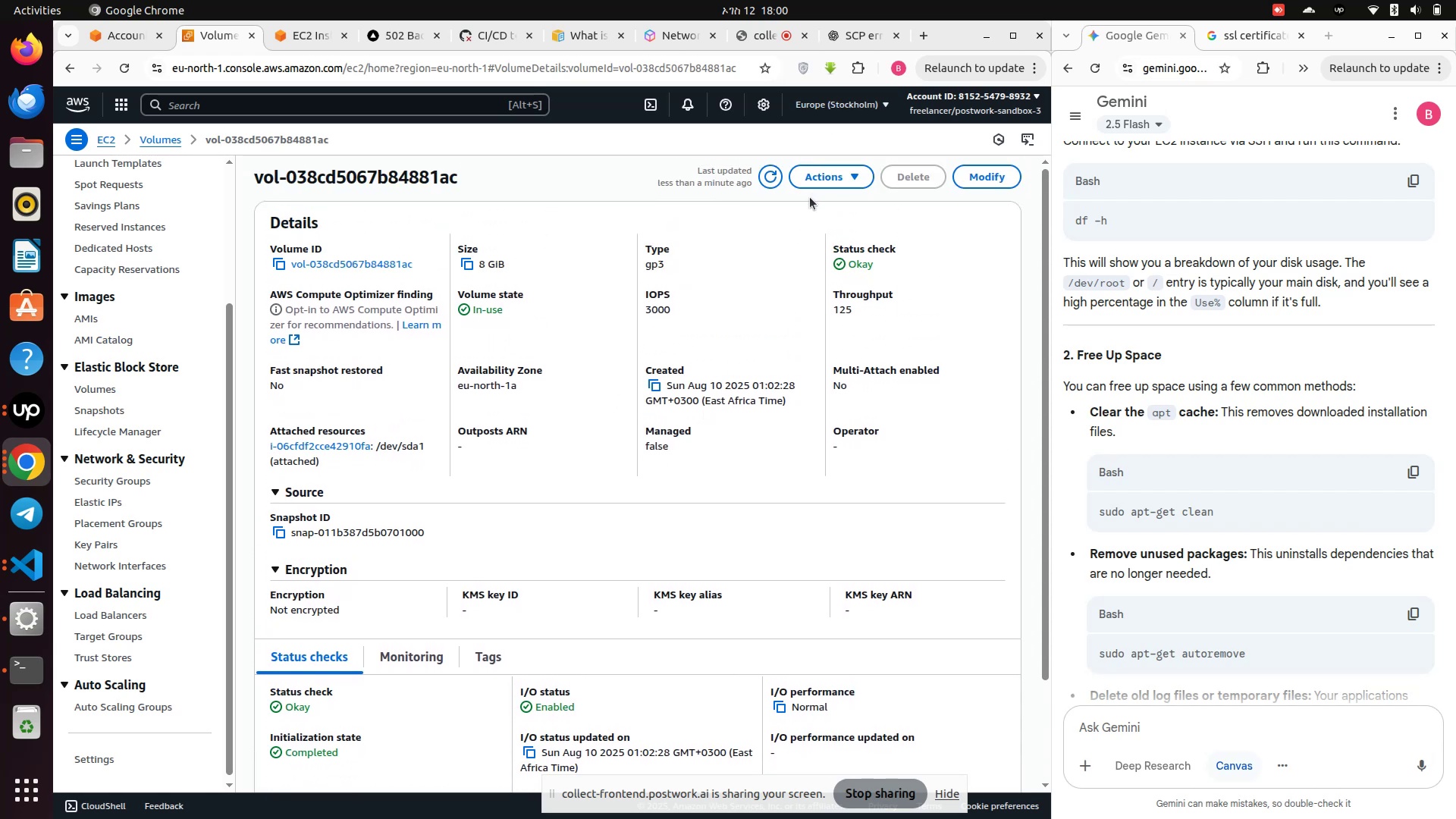 
left_click([822, 178])
 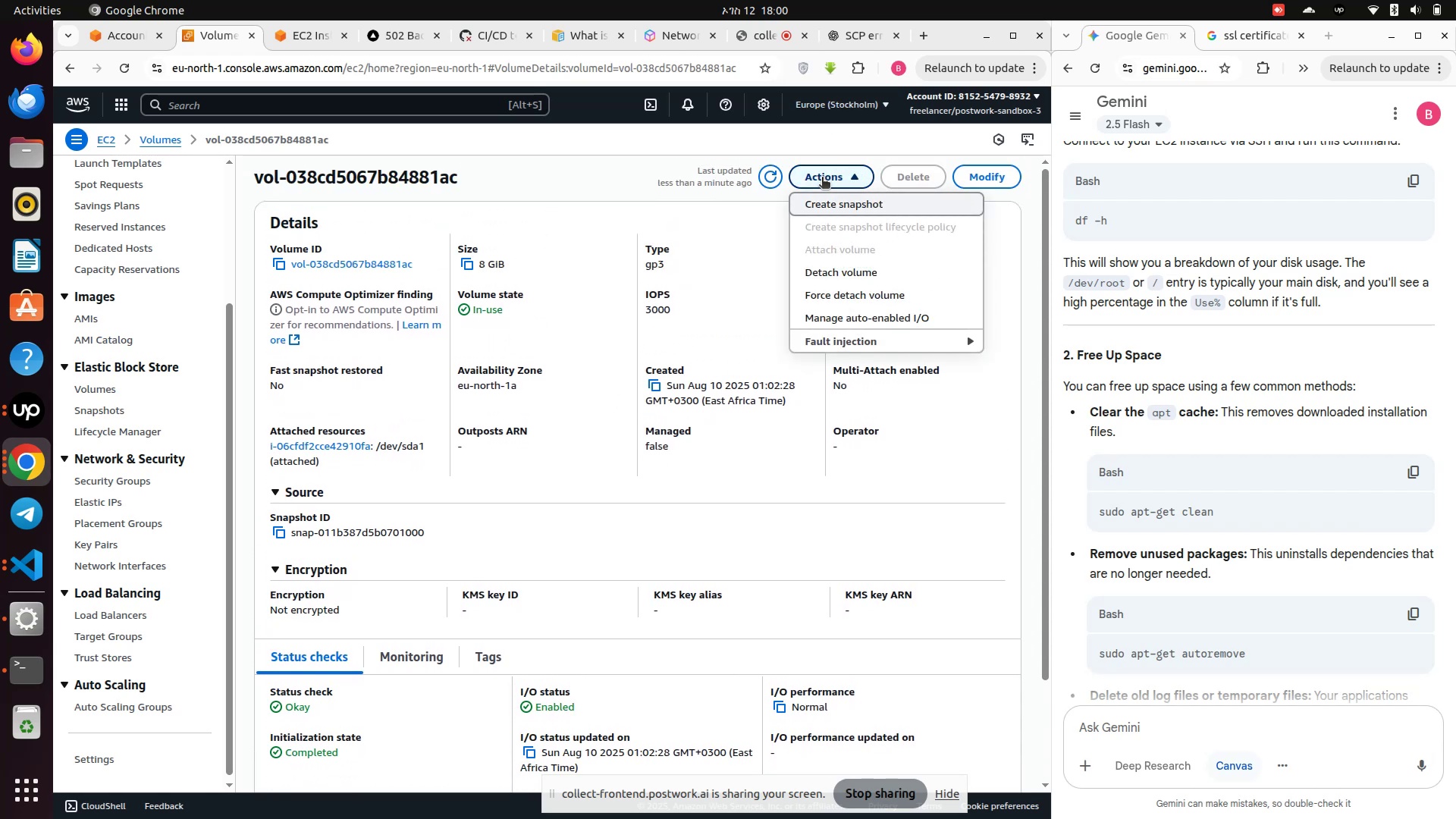 
left_click([639, 262])
 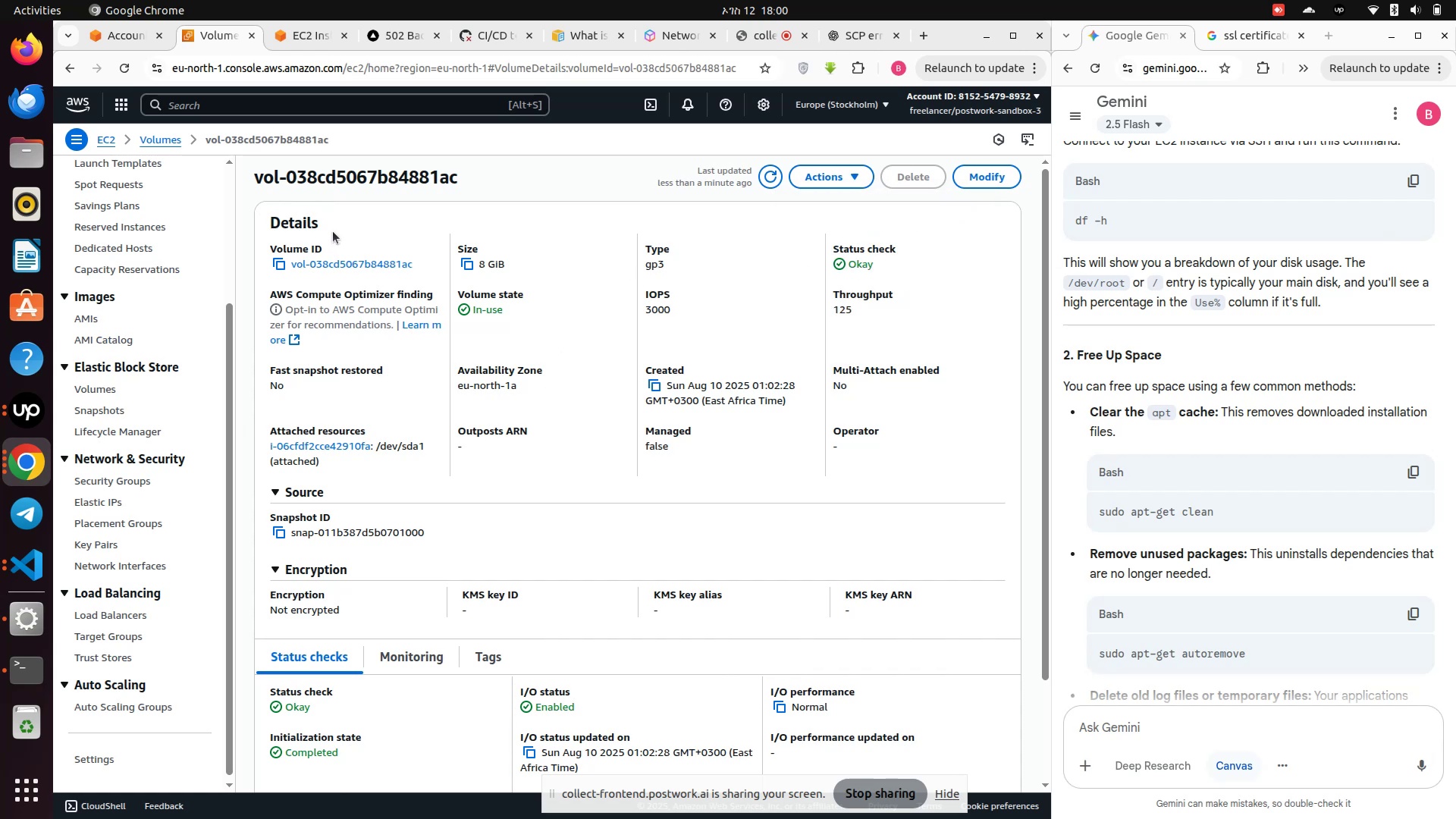 
wait(5.05)
 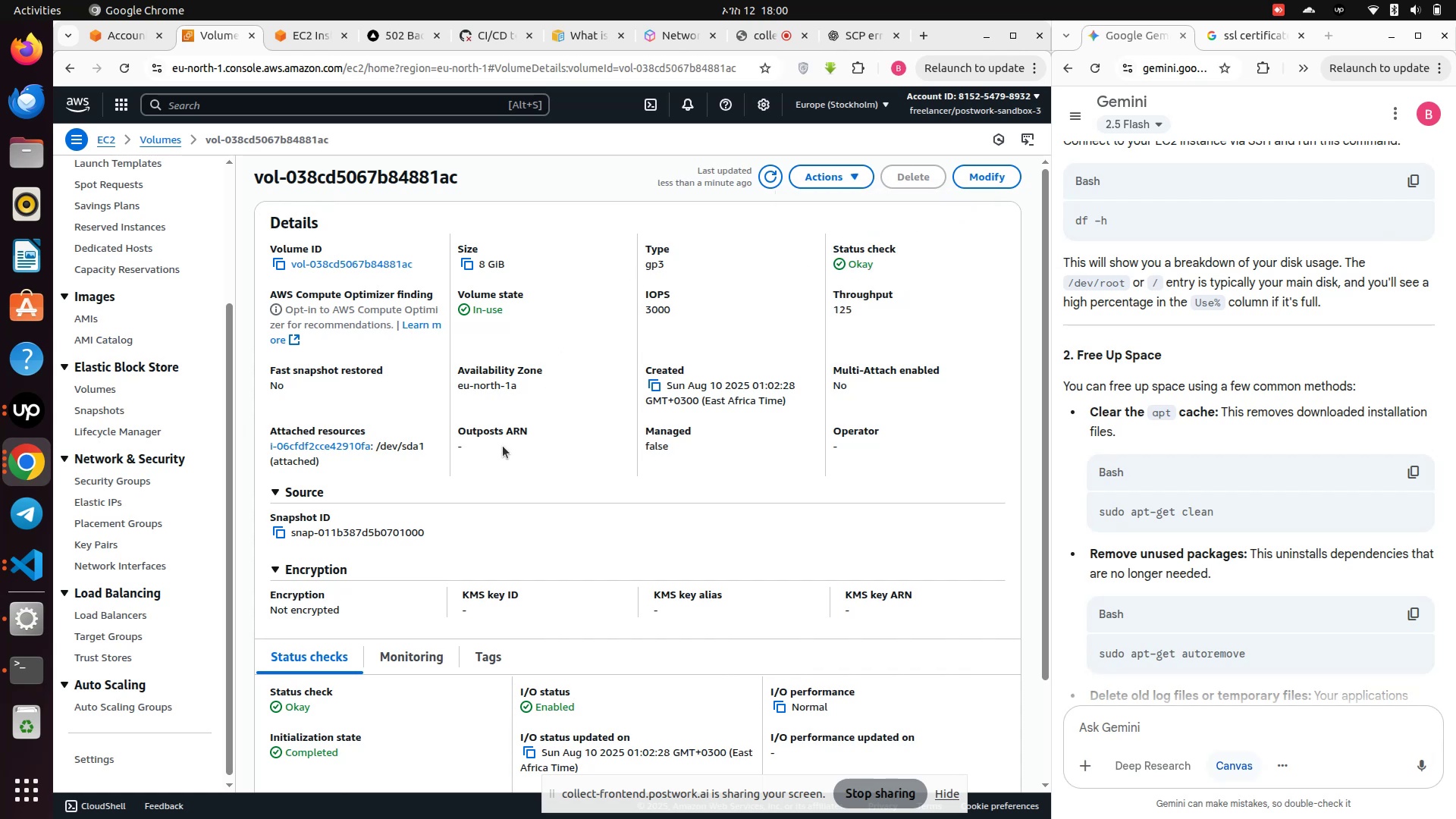 
left_click([324, 269])
 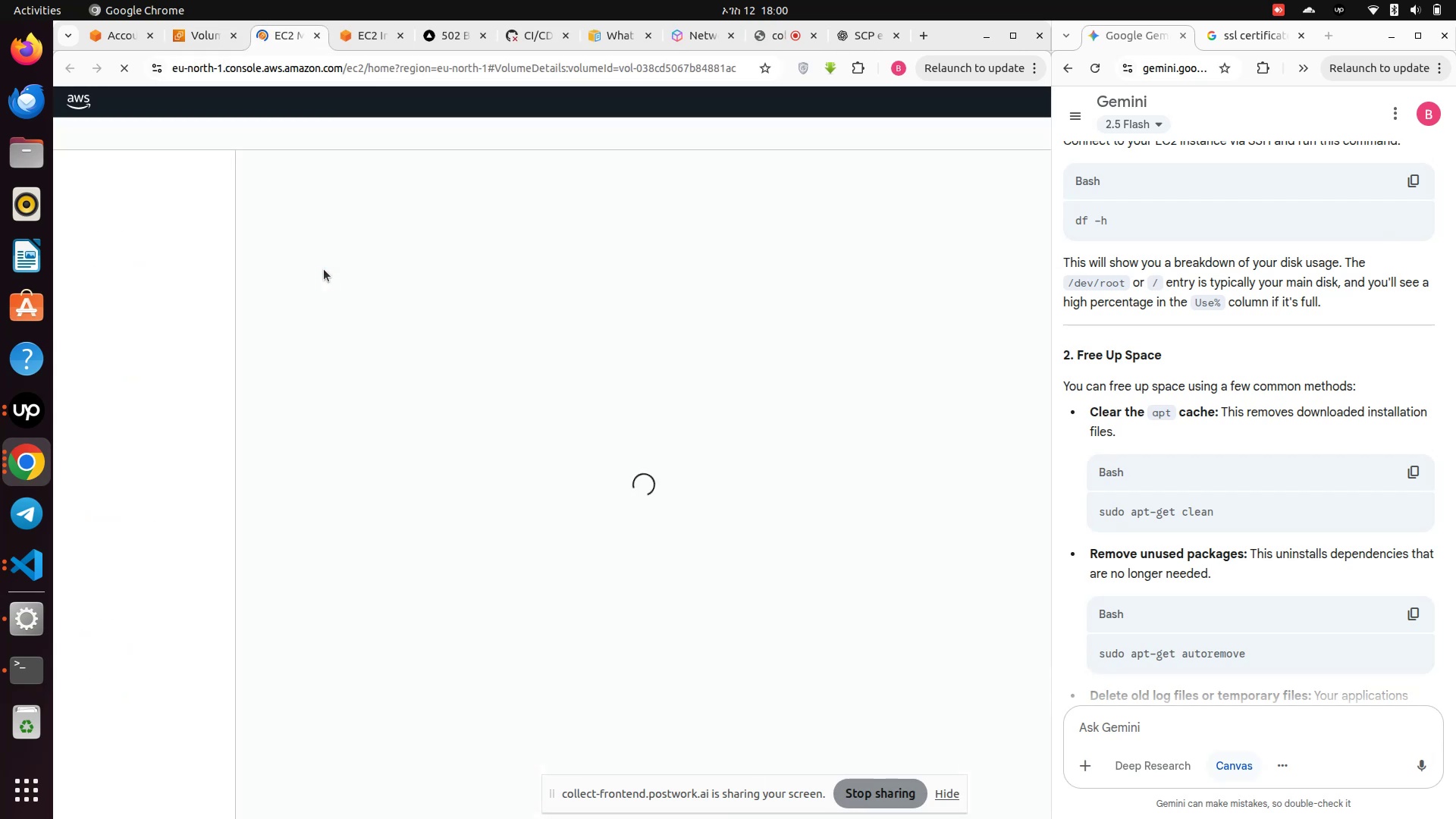 
wait(8.69)
 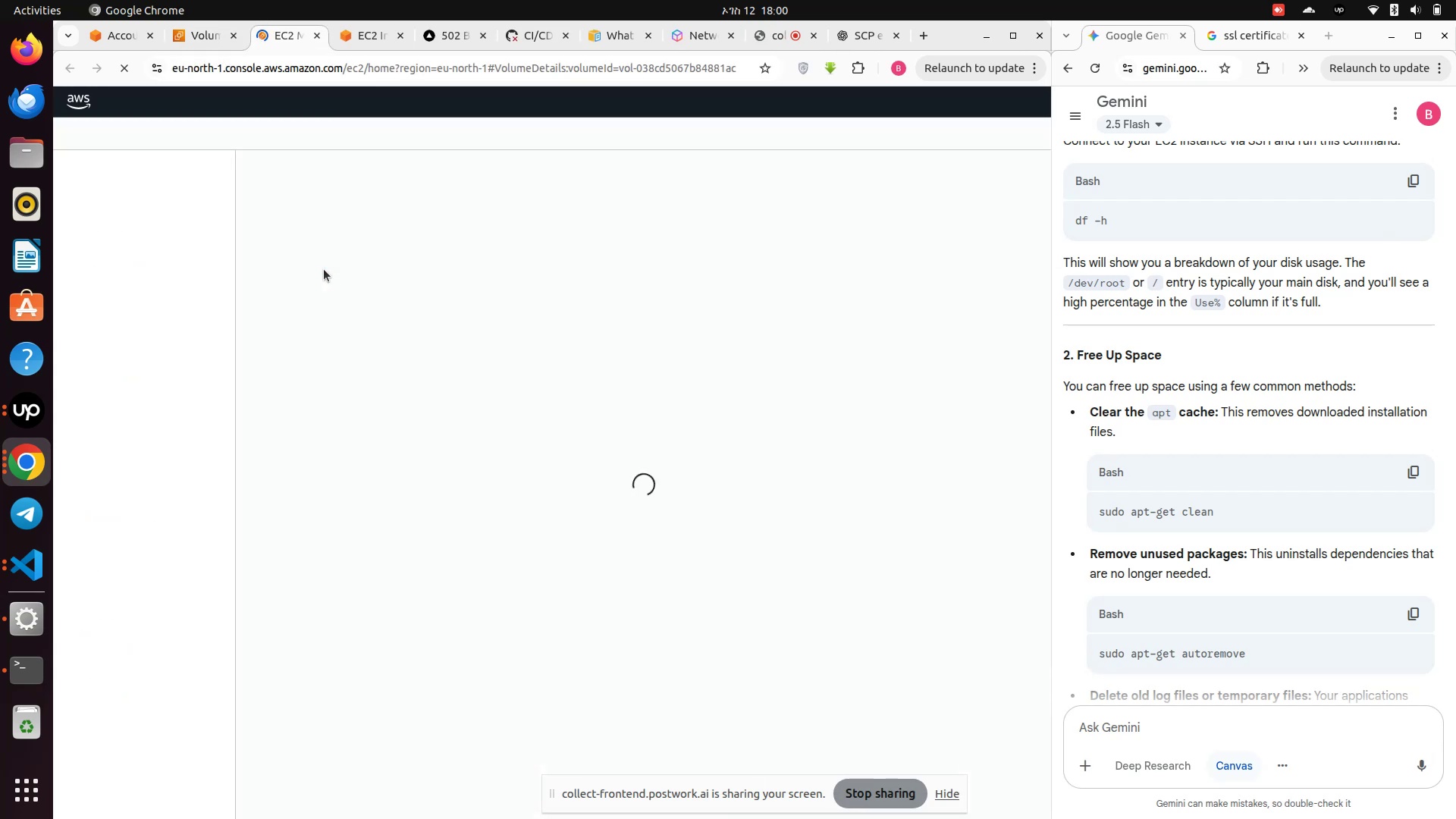 
left_click([234, 36])
 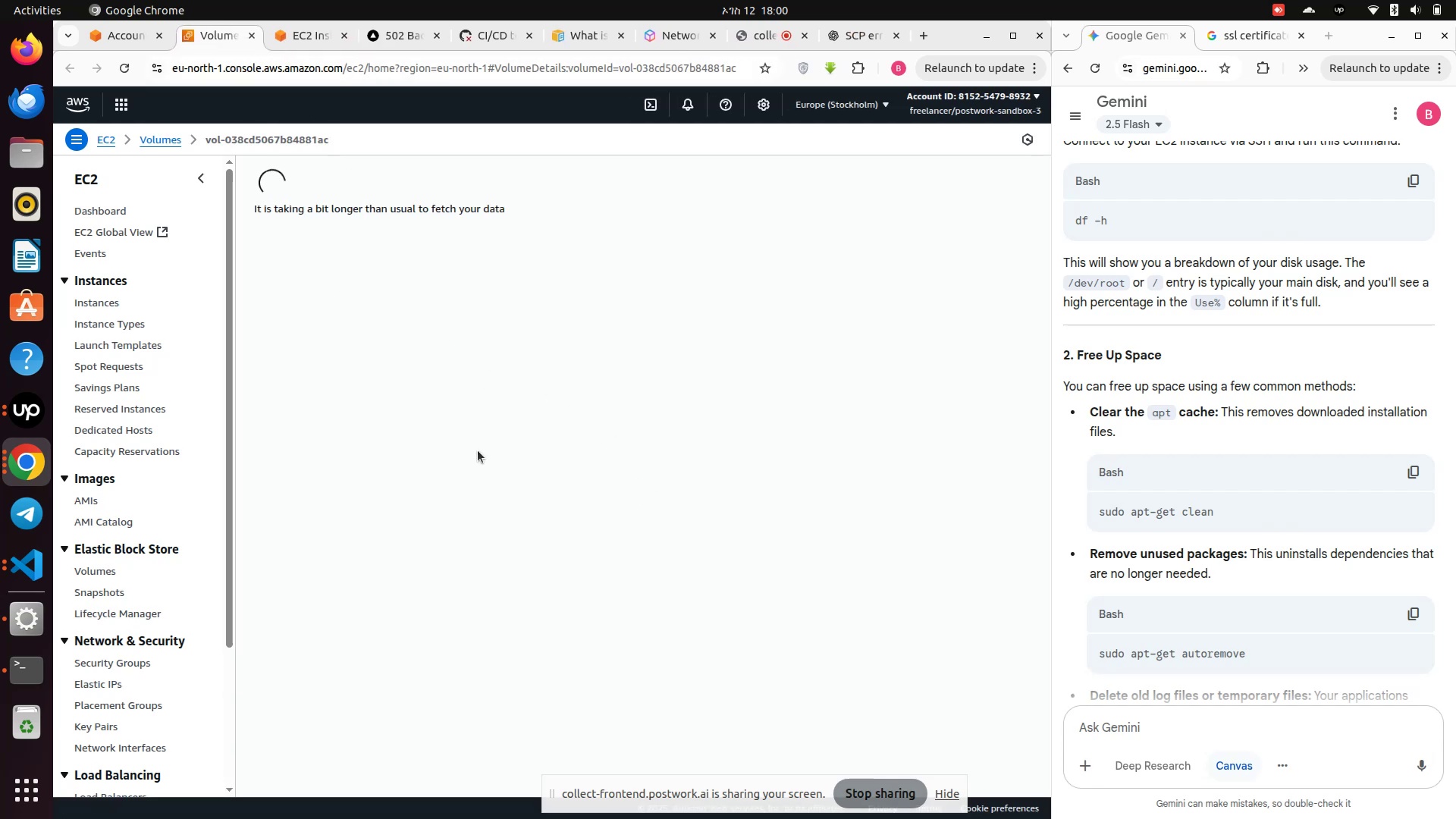 
scroll: coordinate [1145, 672], scroll_direction: down, amount: 10.0
 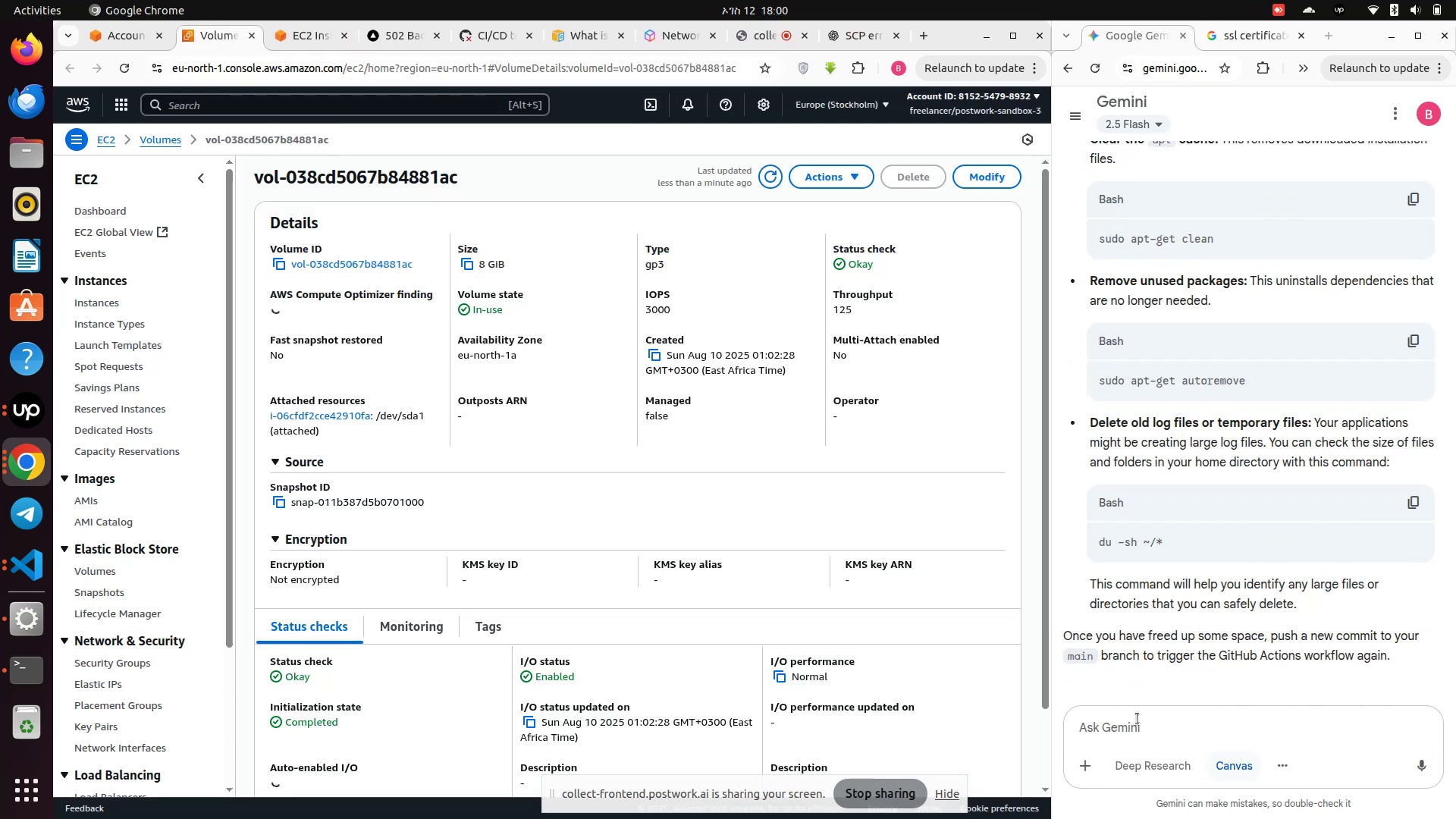 
left_click([1138, 715])
 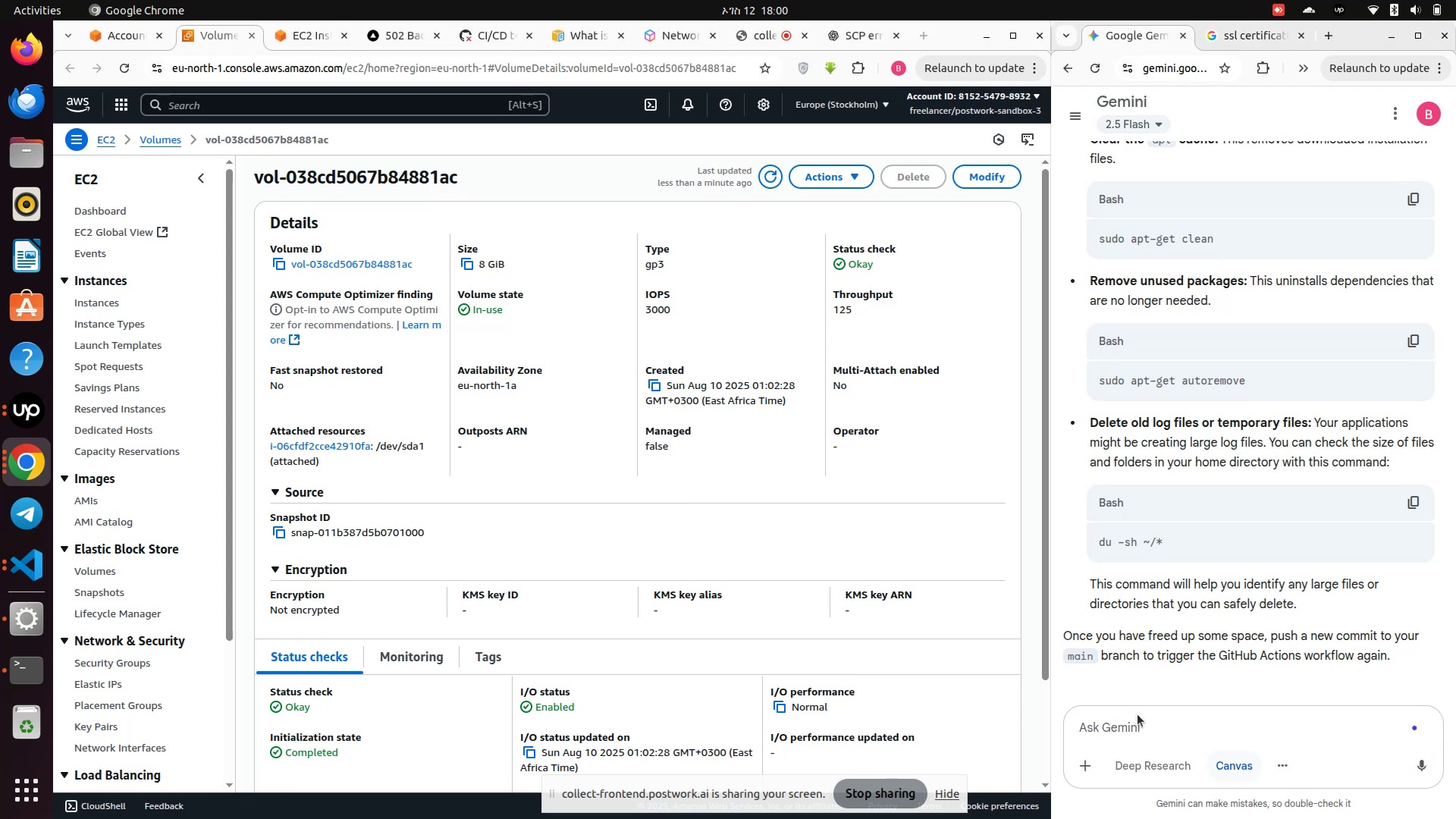 
type(how can i increase the instant volu)
key(Backspace)
key(Backspace)
key(Backspace)
key(Backspace)
type(volume )
 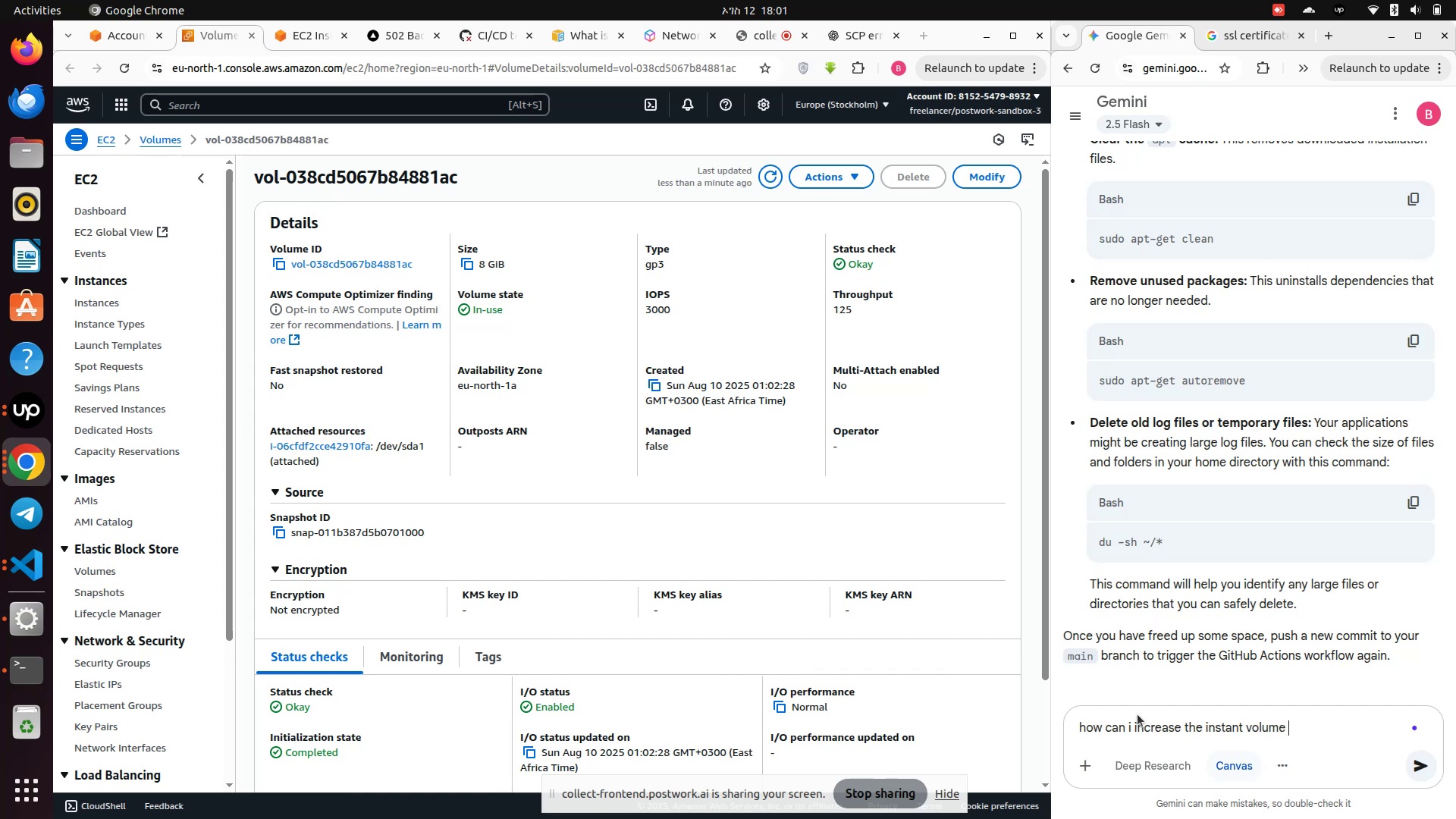 
key(Enter)
 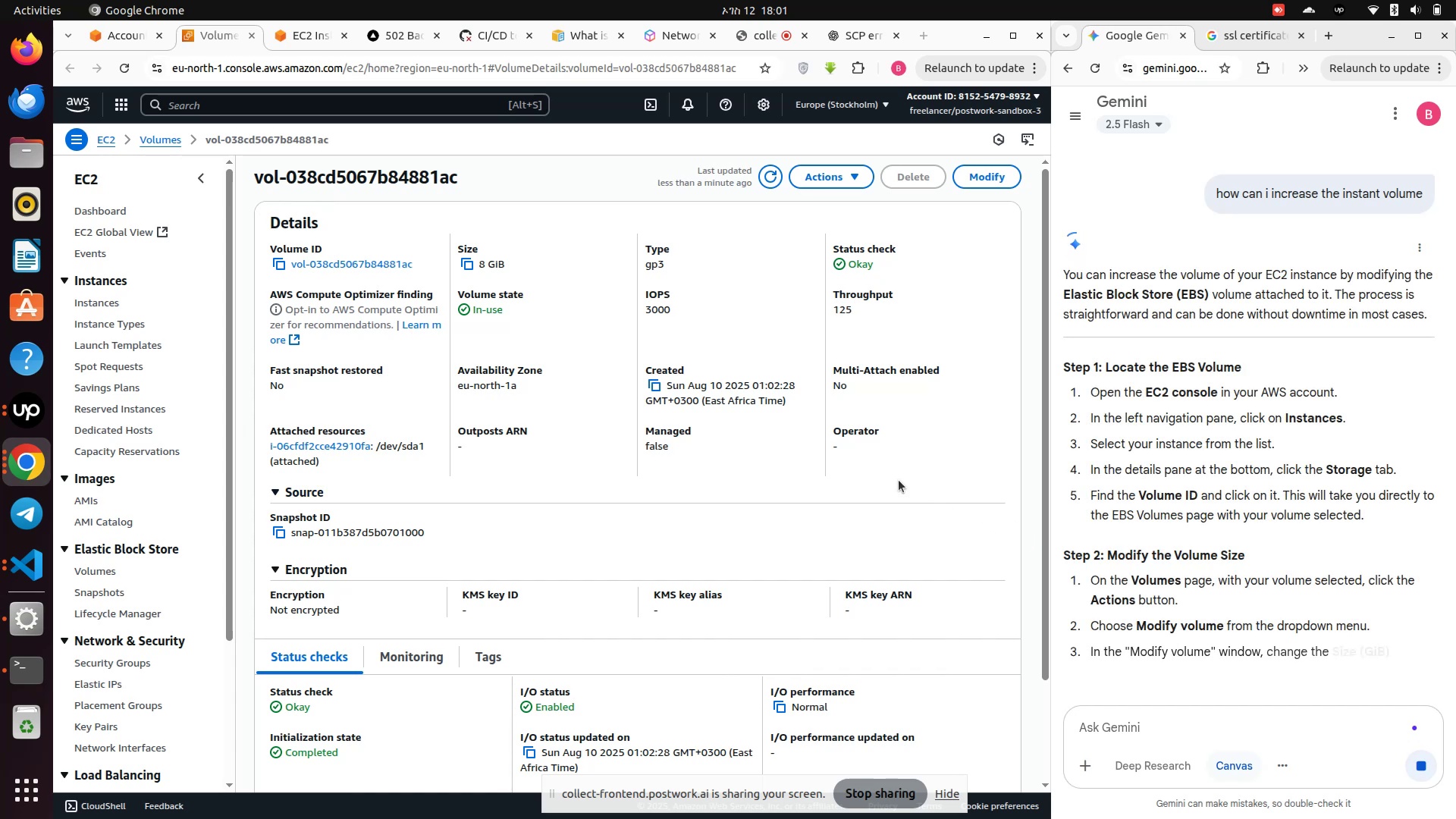 
wait(16.76)
 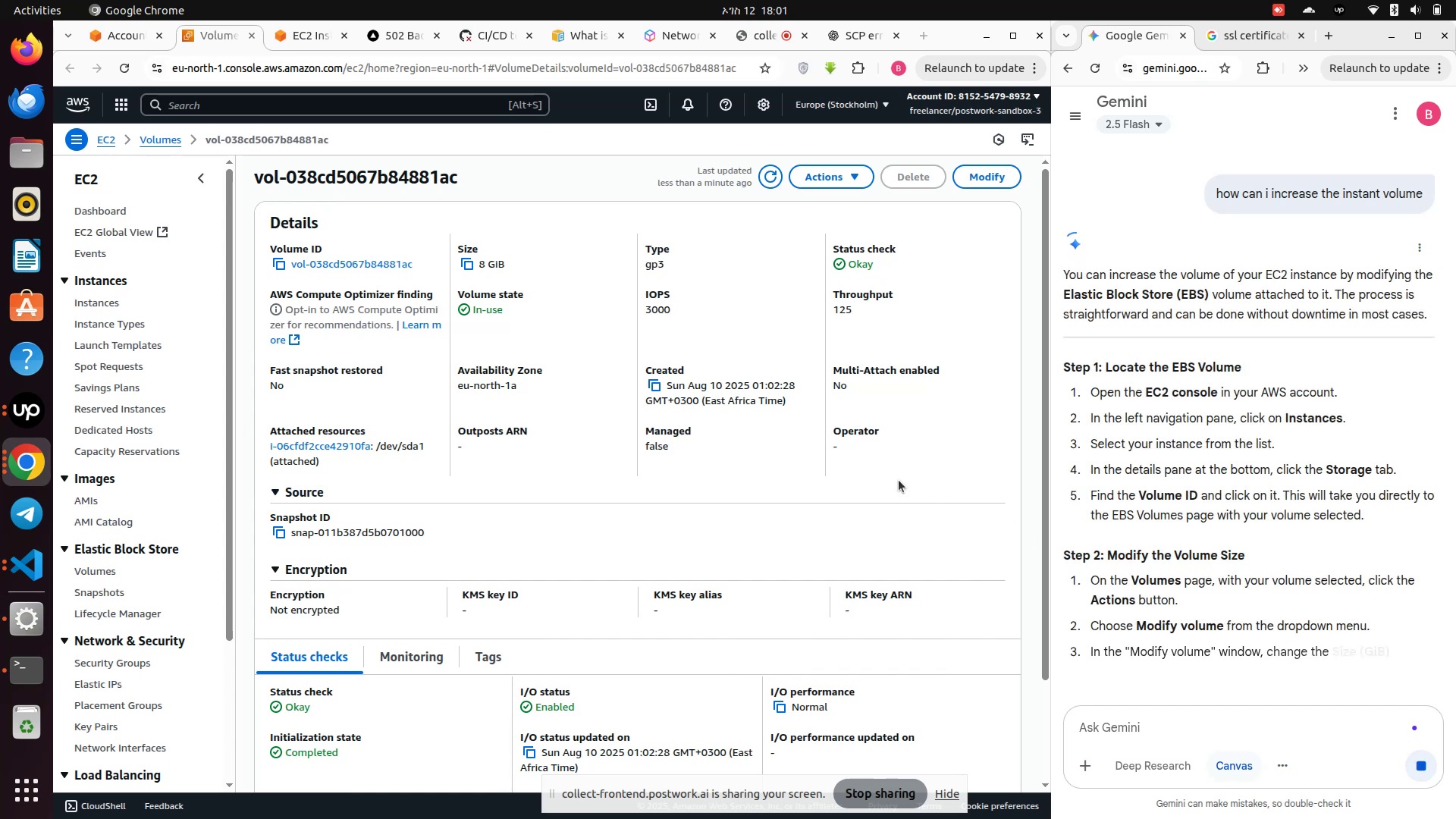 
left_click([96, 304])
 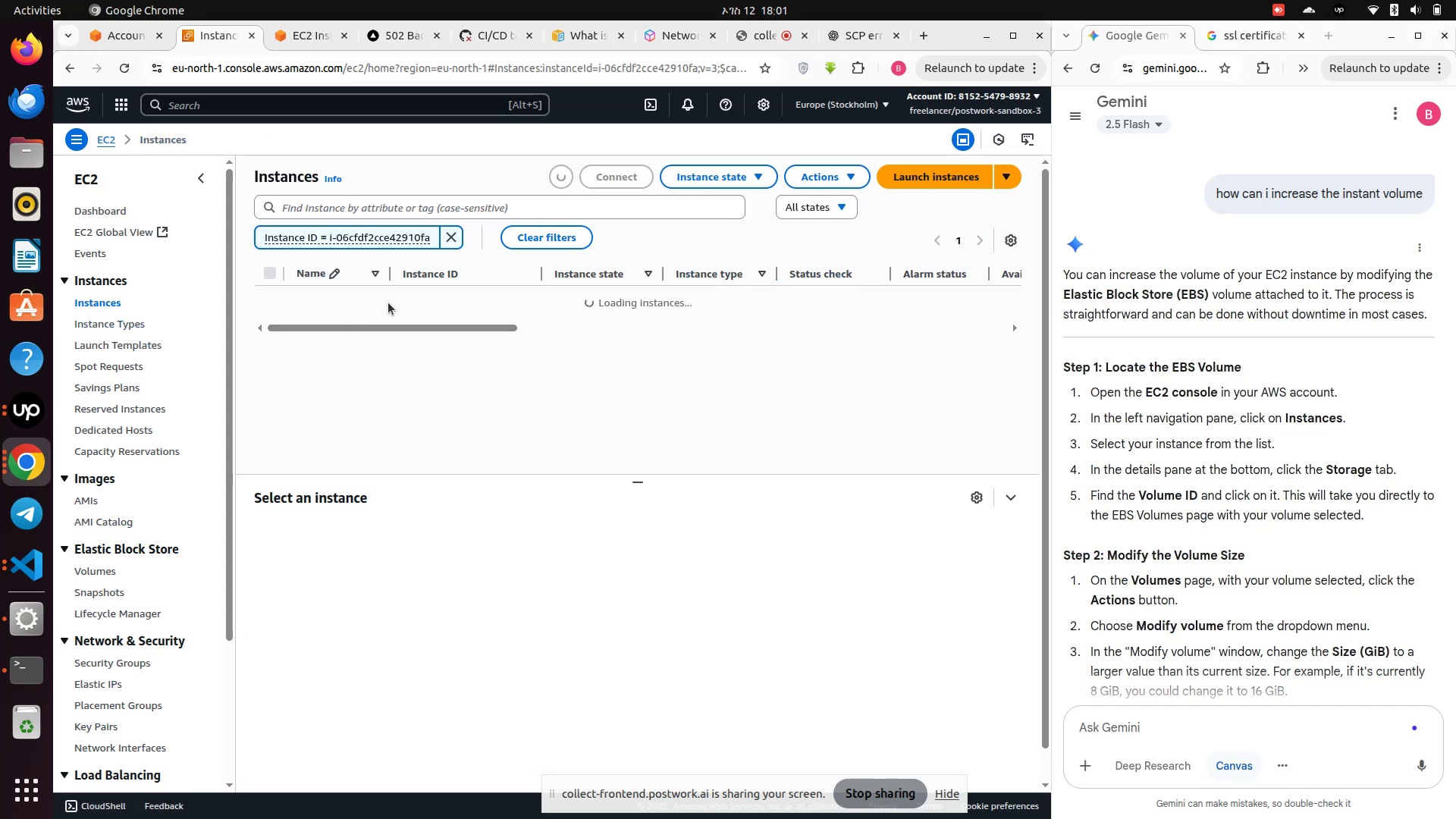 
wait(5.68)
 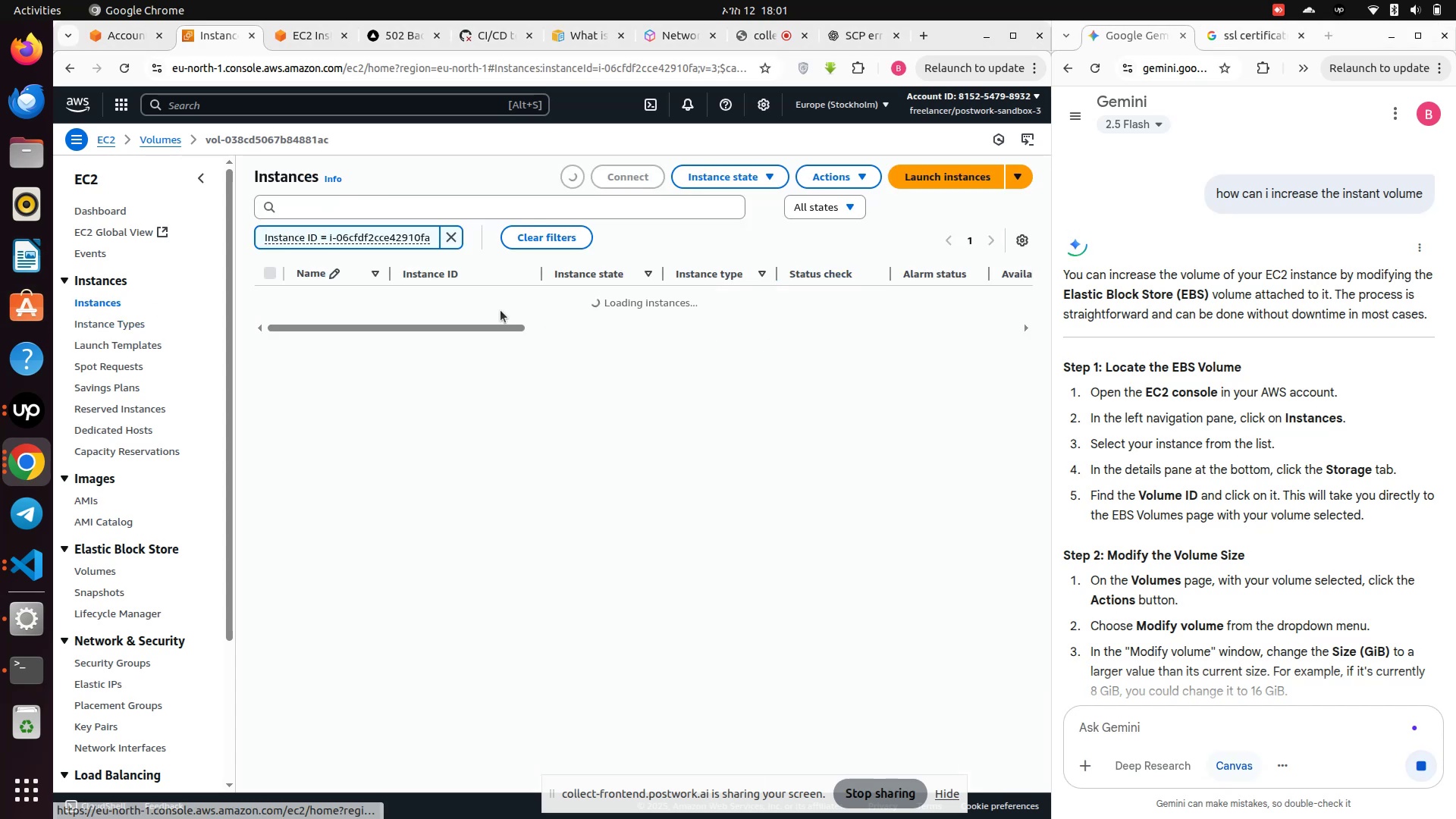 
left_click([435, 300])
 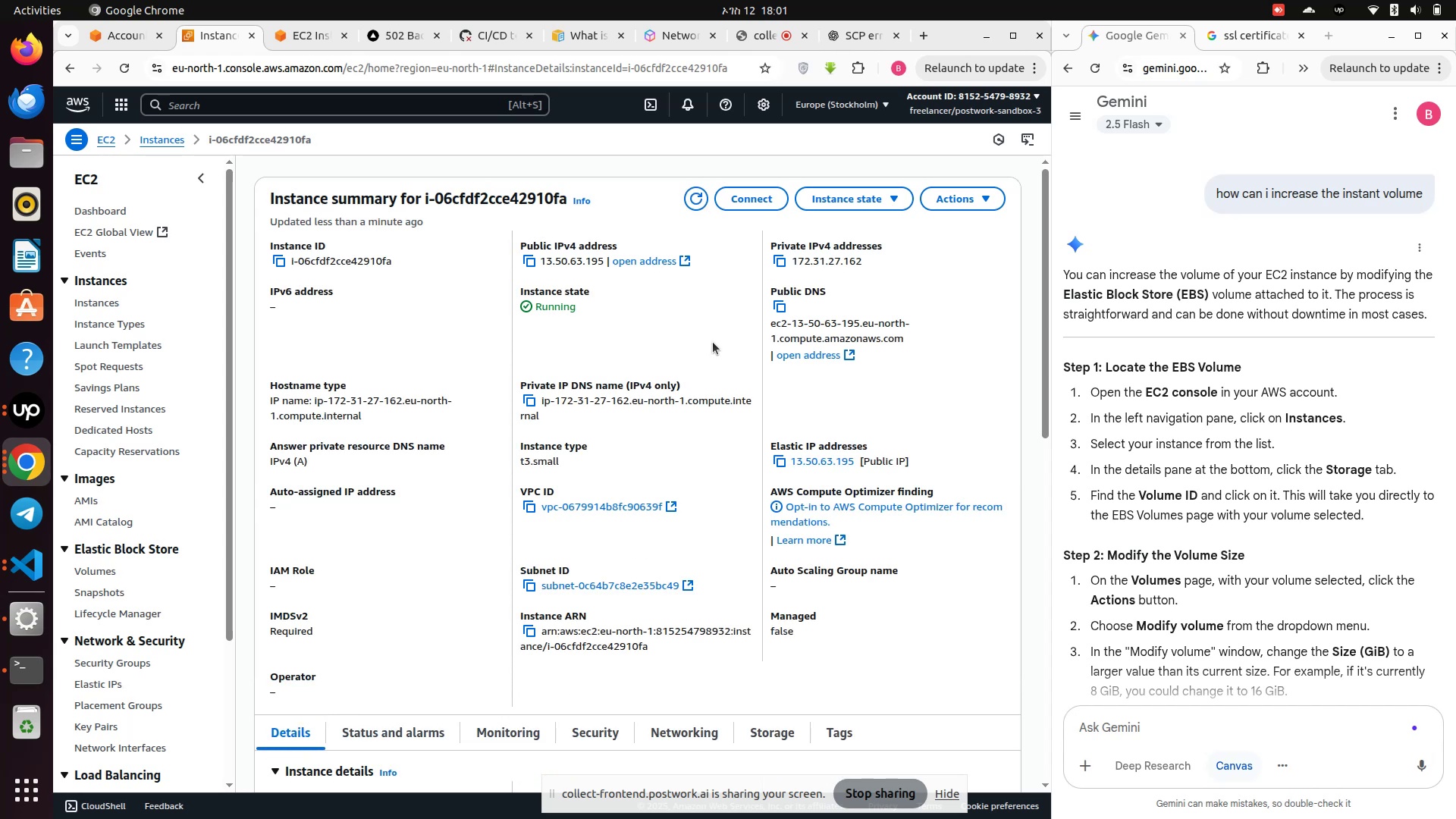 
wait(12.12)
 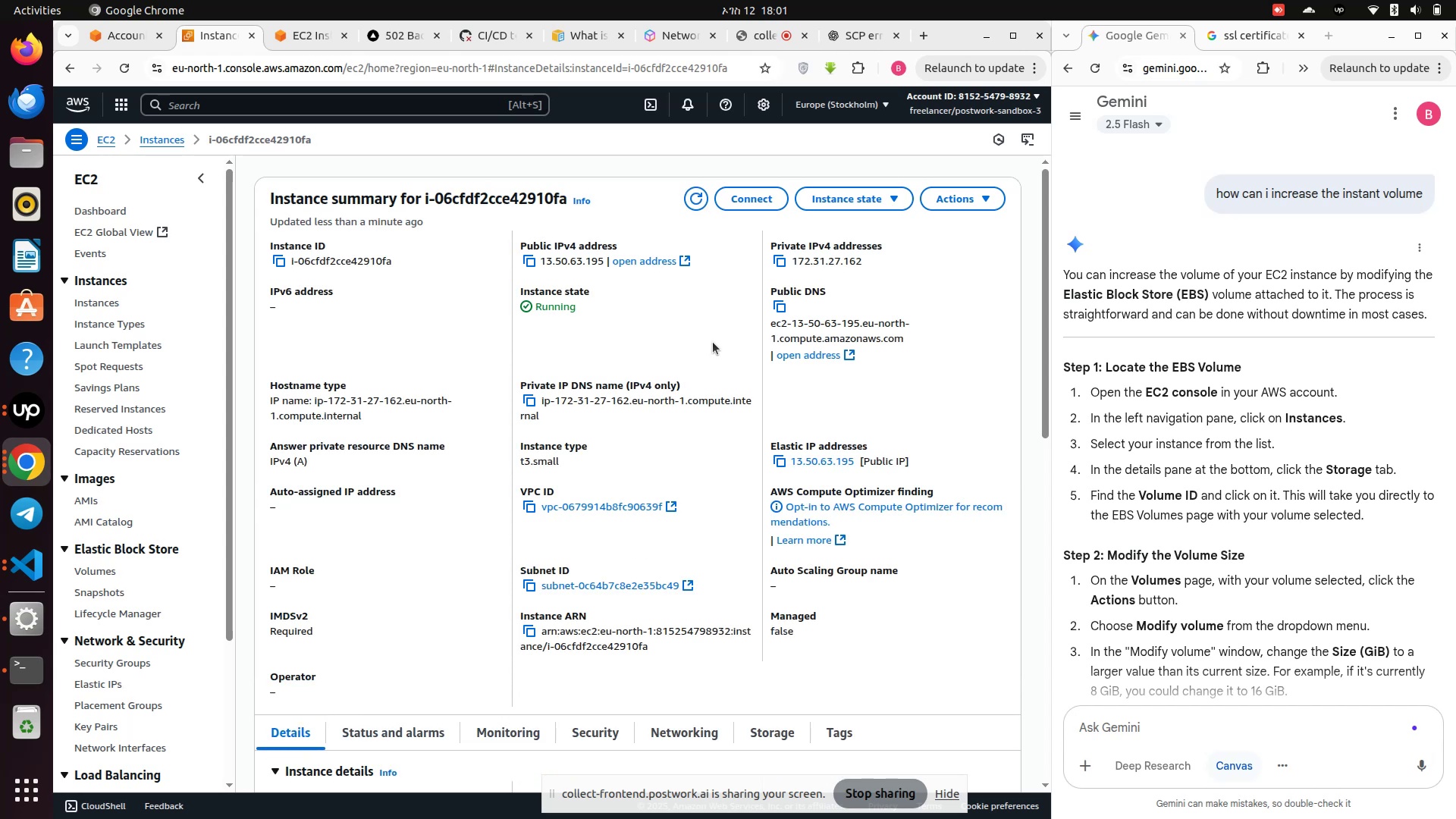 
scroll: coordinate [676, 343], scroll_direction: down, amount: 2.0
 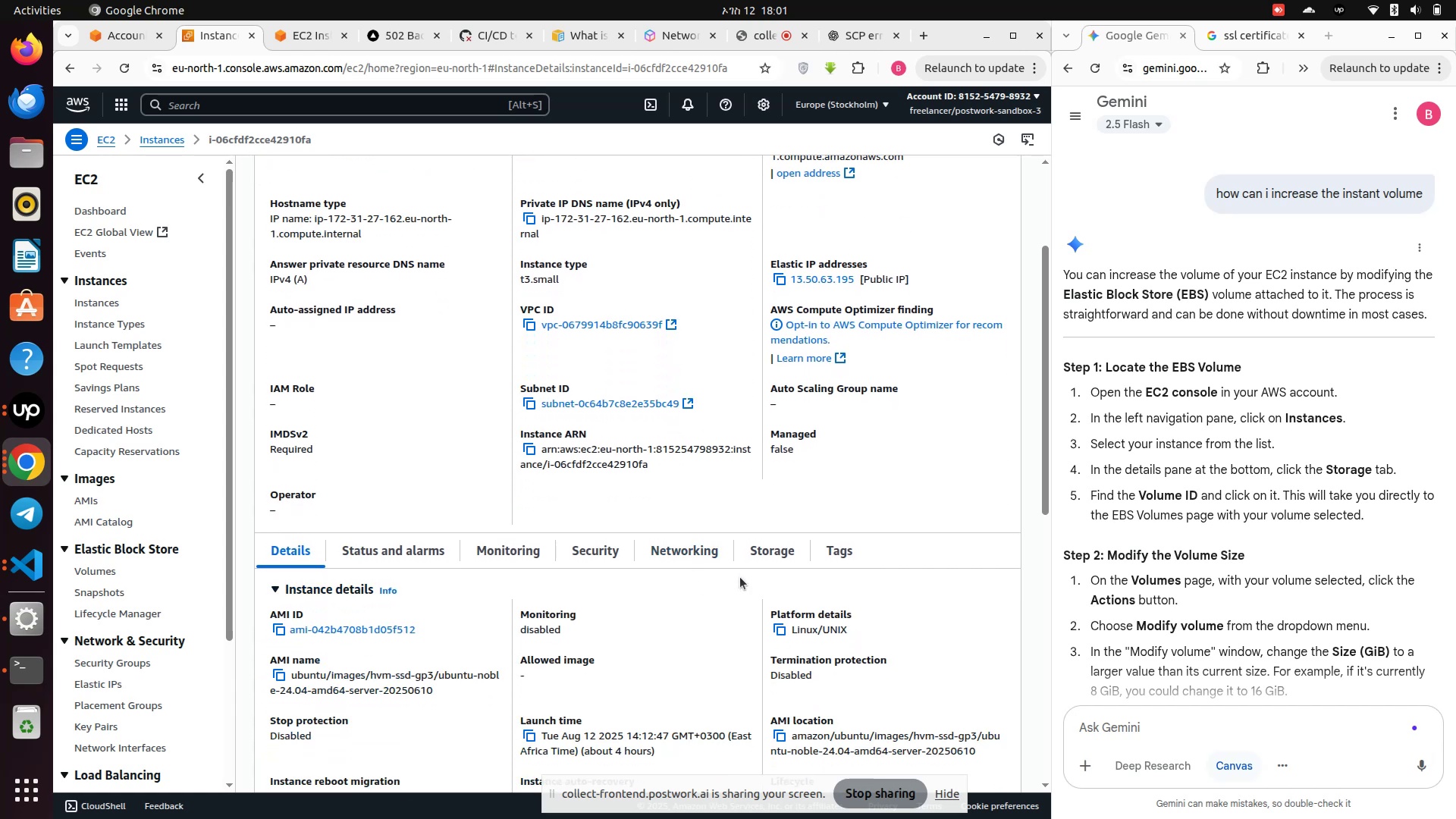 
left_click([756, 555])
 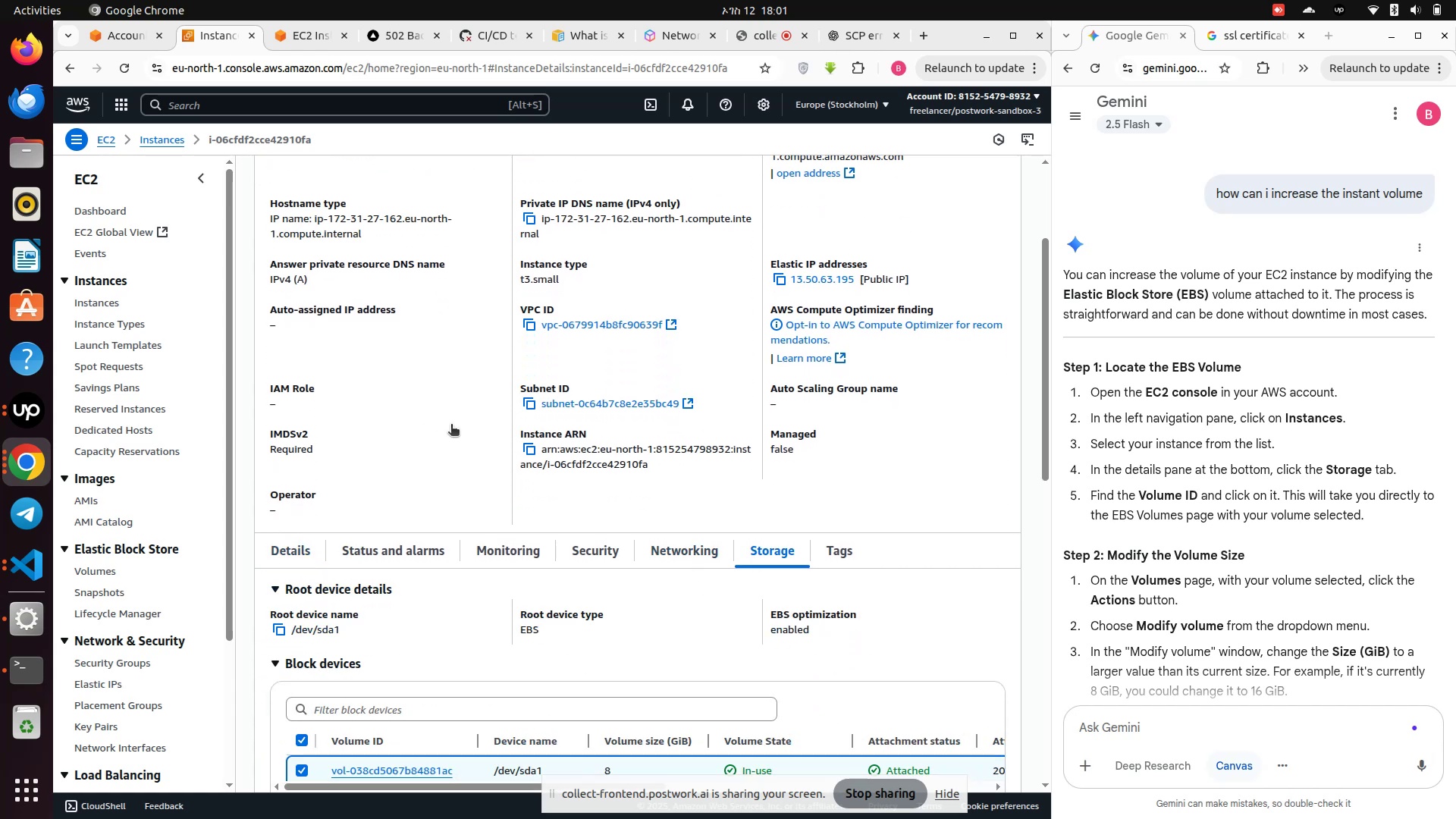 
scroll: coordinate [482, 428], scroll_direction: down, amount: 3.0
 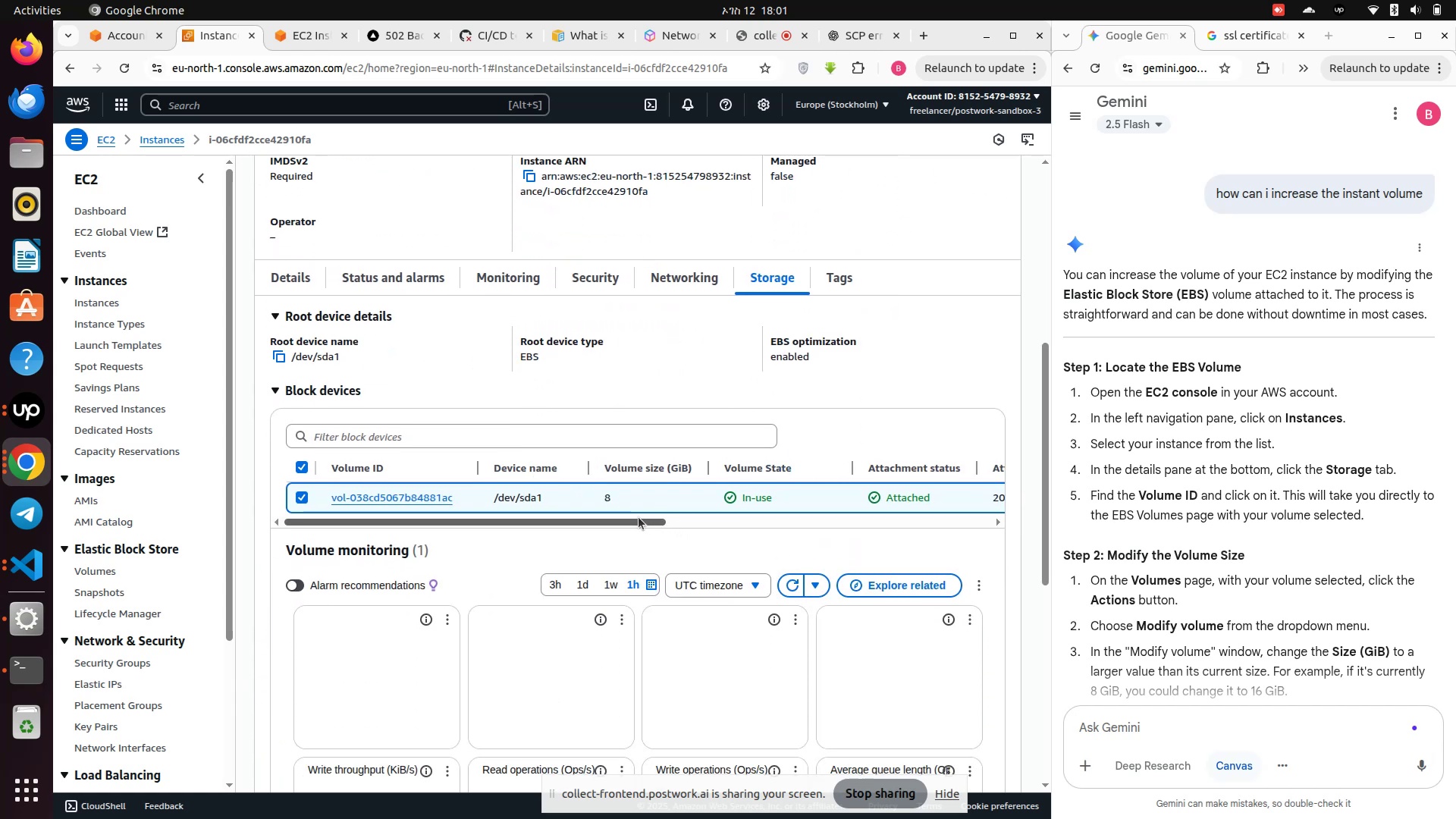 
left_click([635, 515])
 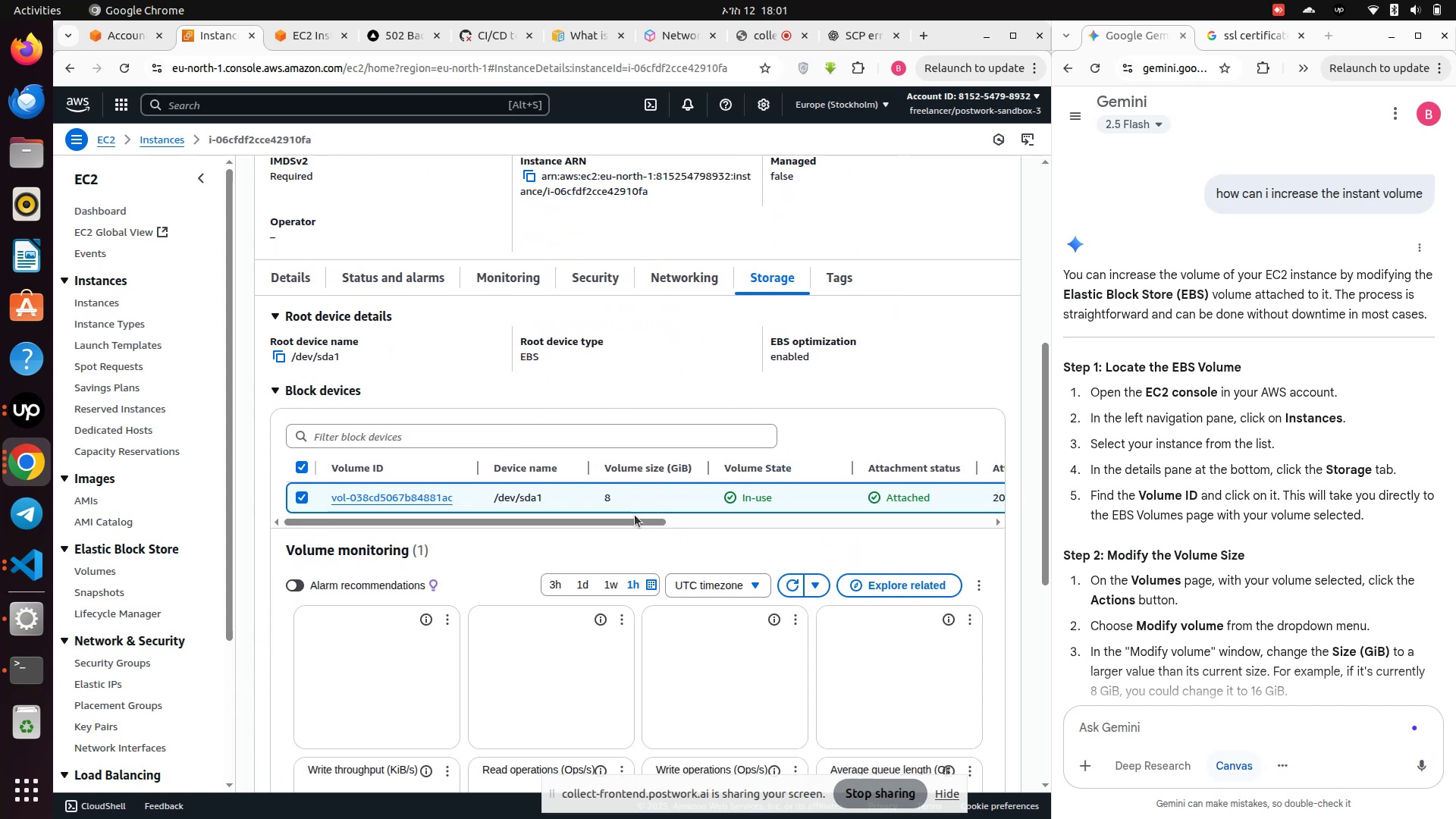 
left_click_drag(start_coordinate=[635, 515], to_coordinate=[715, 516])
 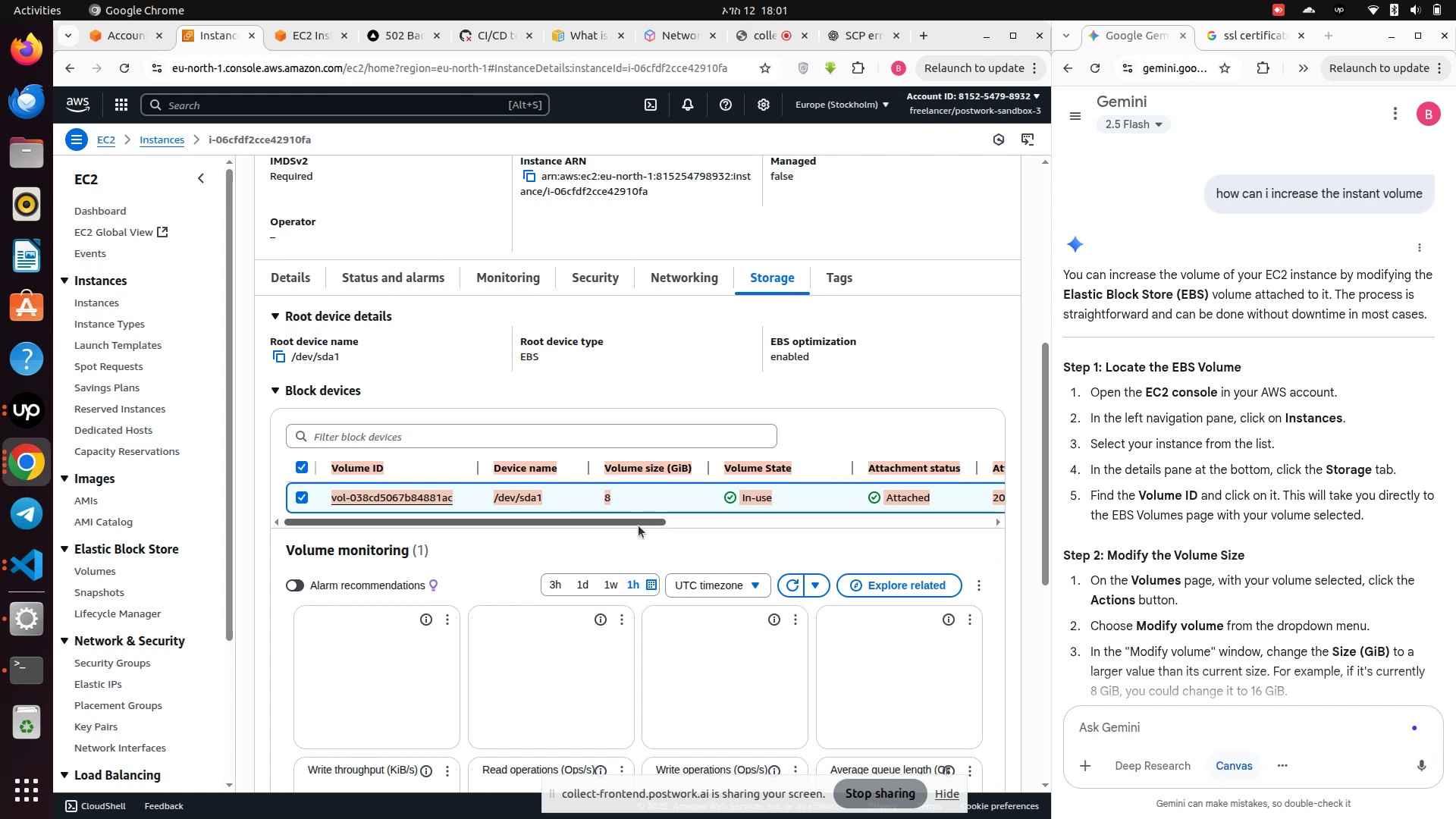 
left_click([639, 526])
 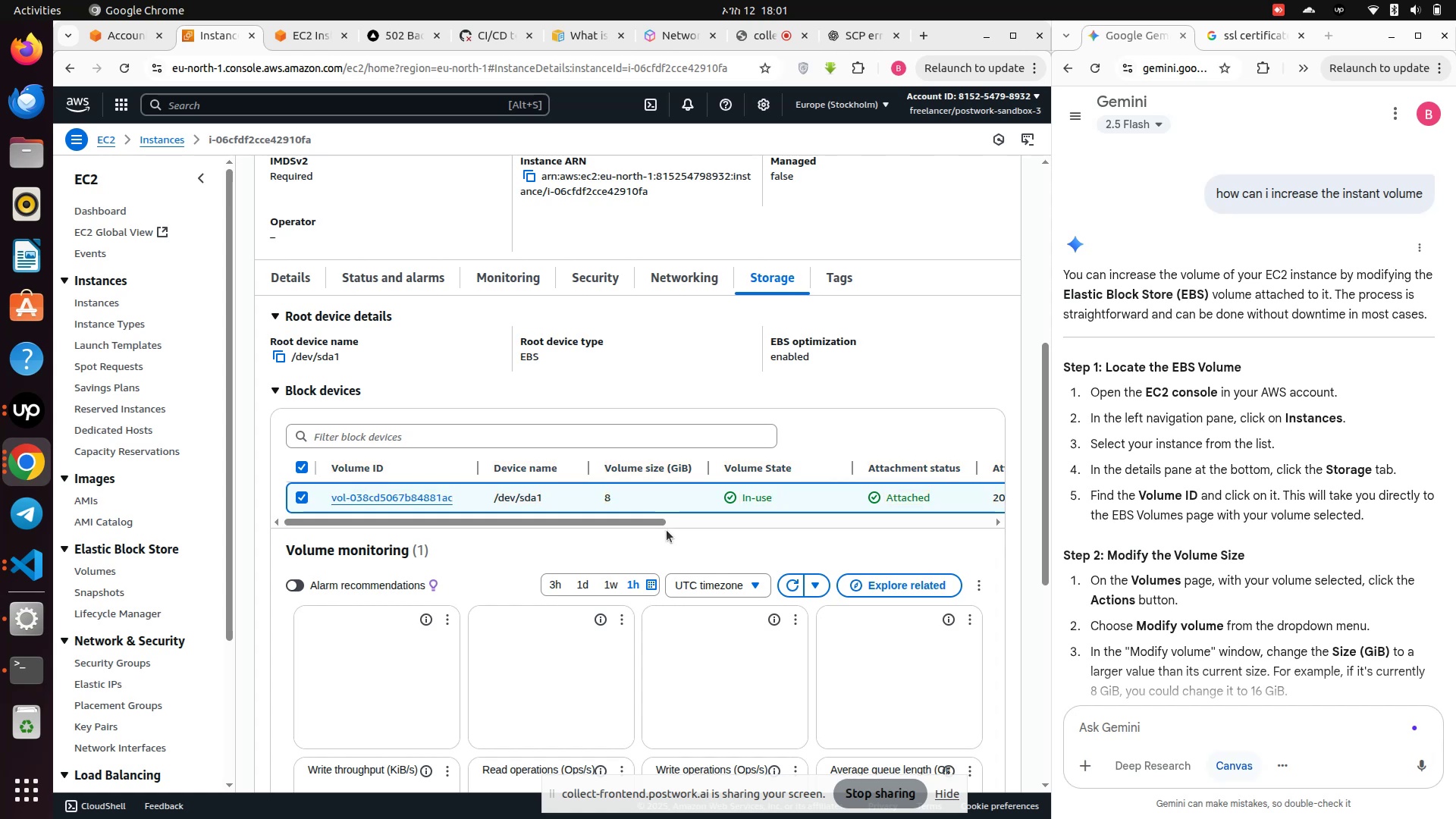 
left_click_drag(start_coordinate=[635, 521], to_coordinate=[981, 533])
 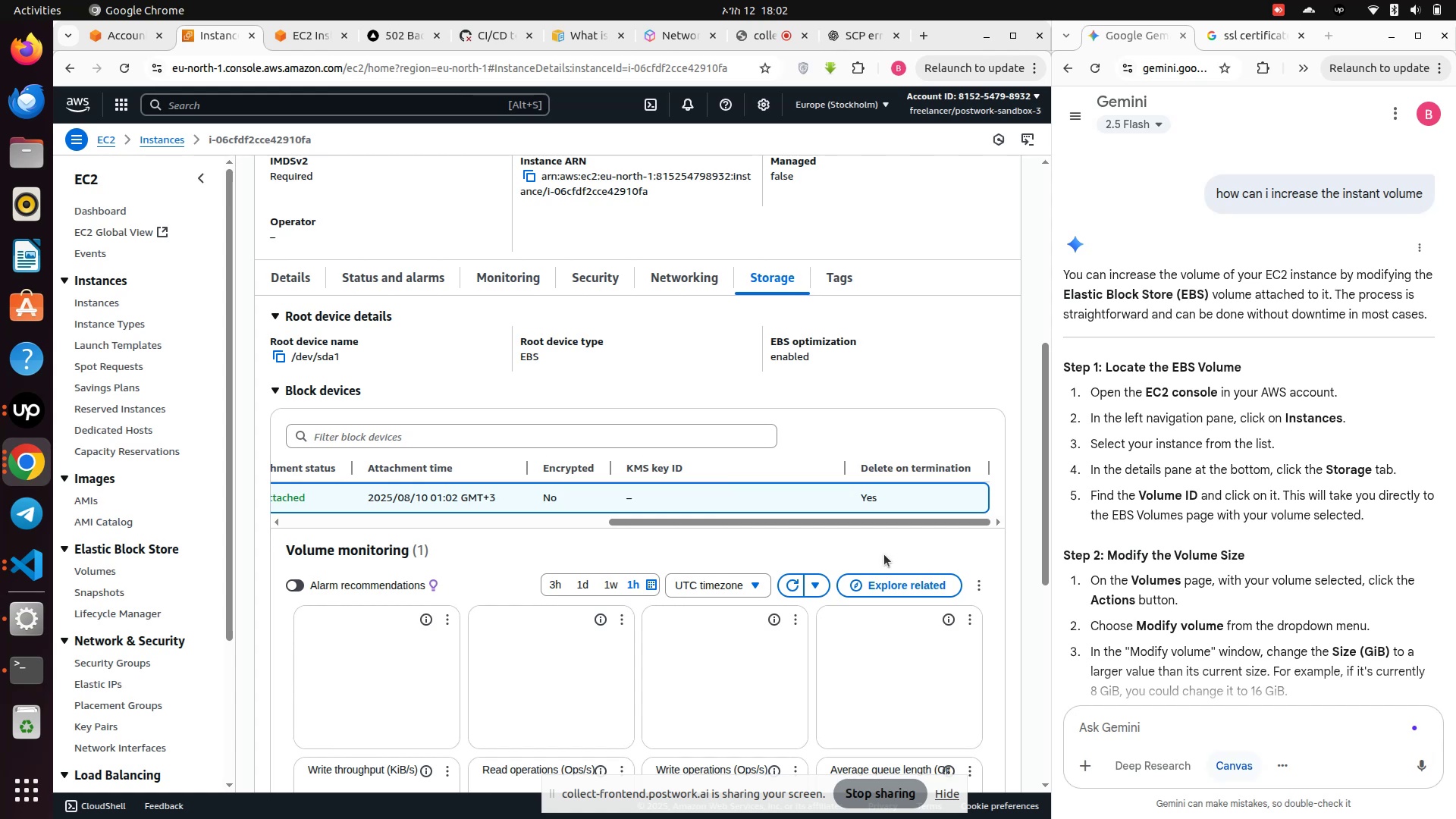 
wait(11.38)
 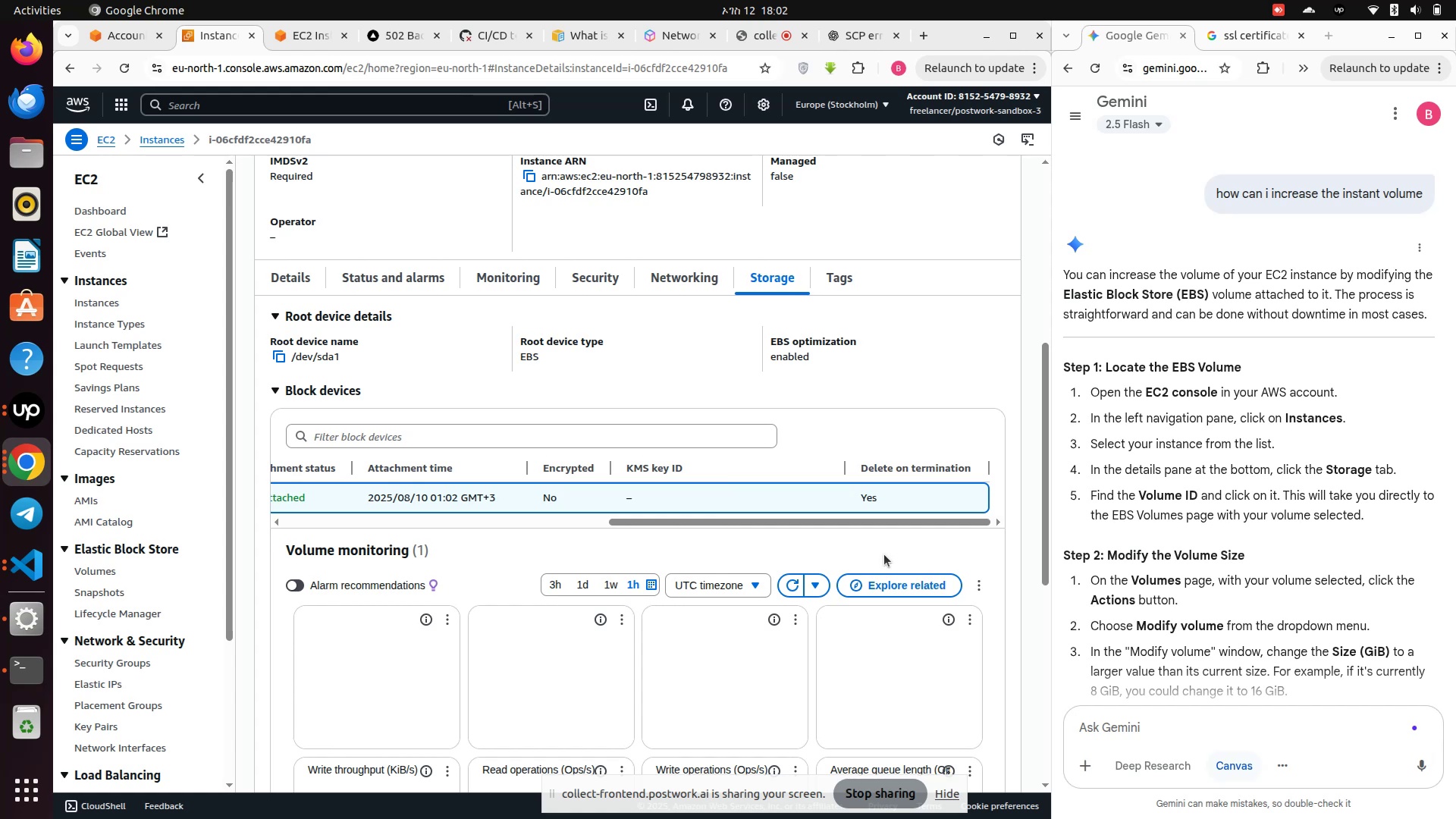 
left_click_drag(start_coordinate=[761, 522], to_coordinate=[186, 552])
 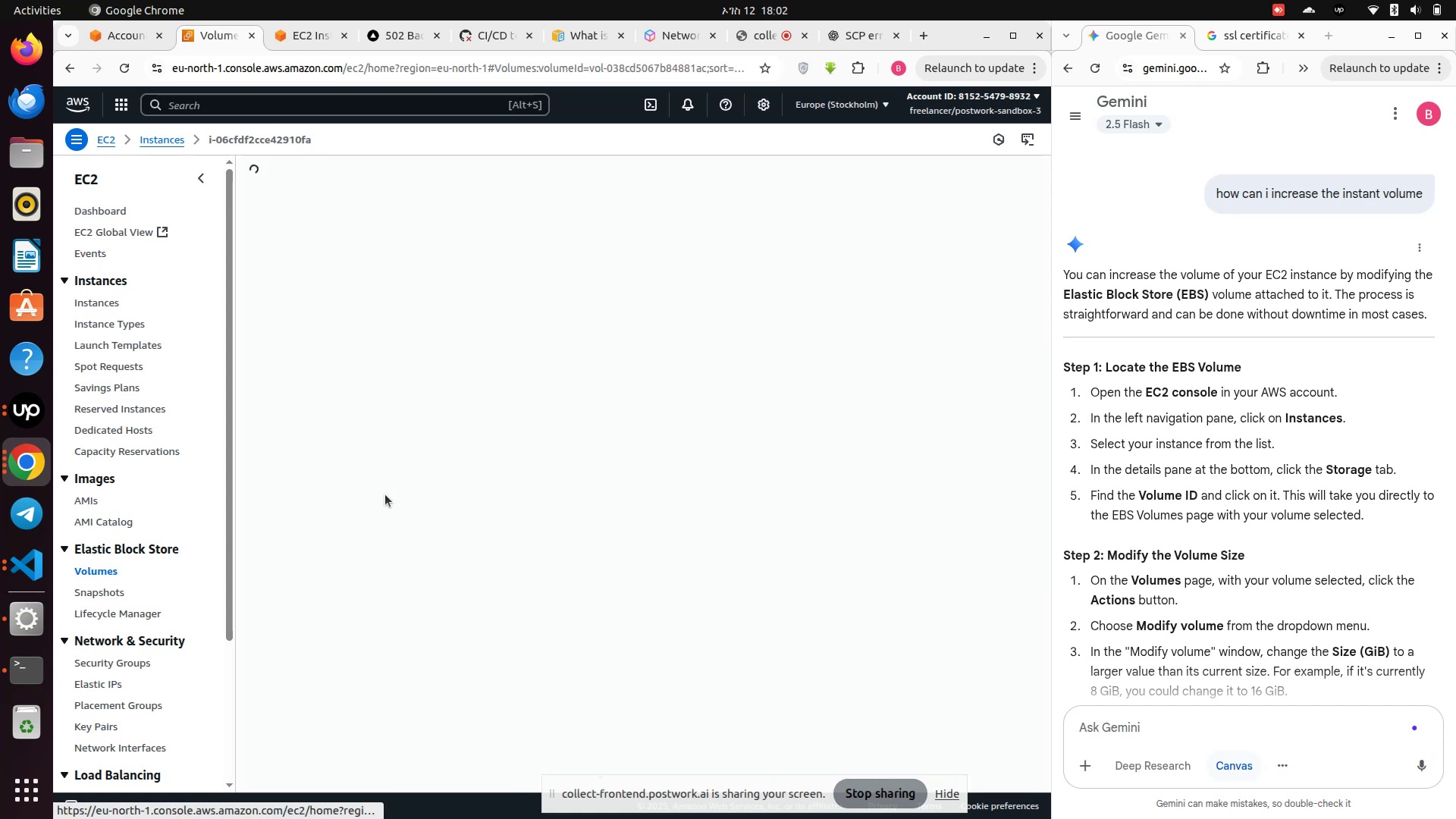 
mouse_move([612, 561])
 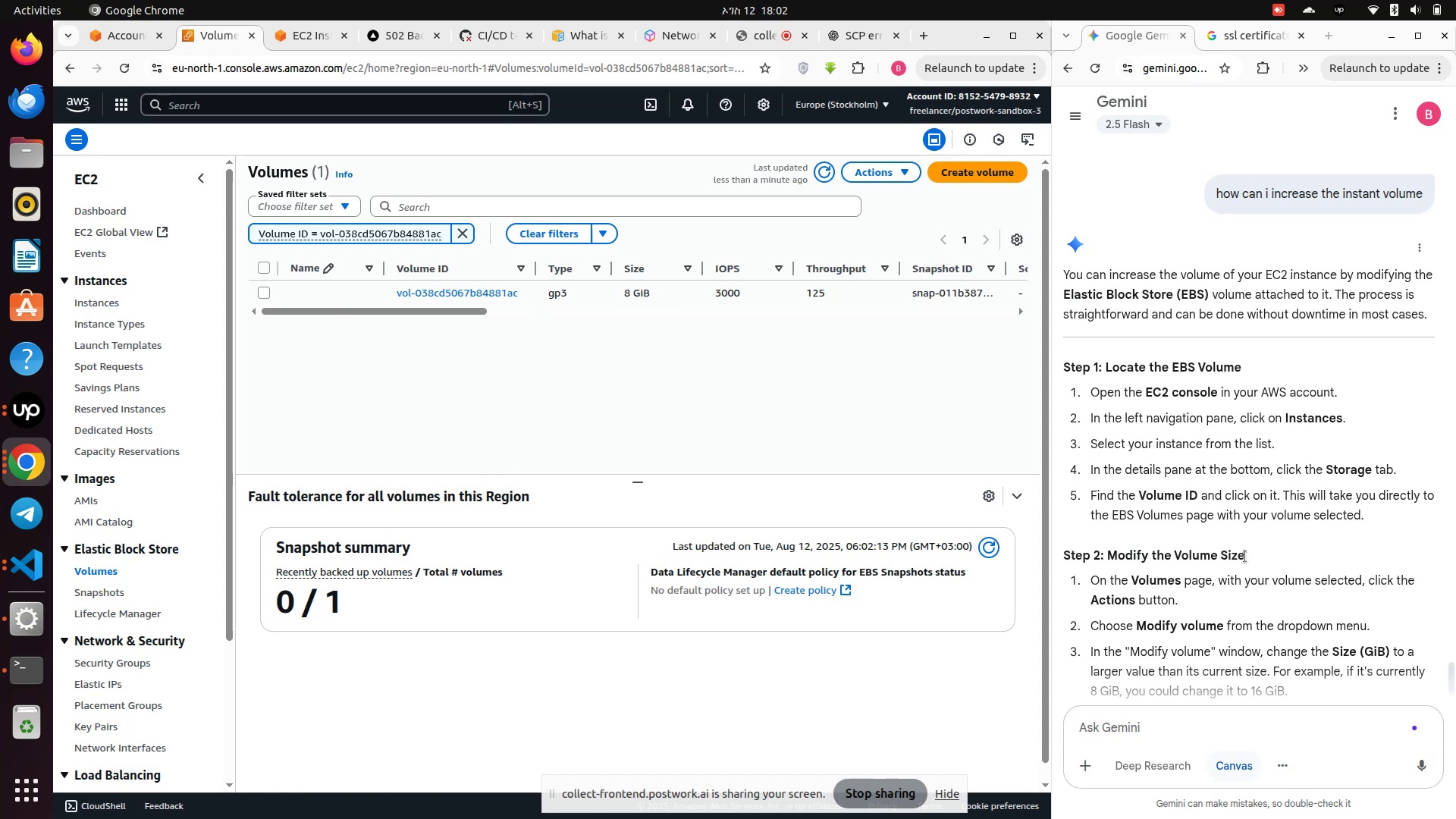 
scroll: coordinate [1310, 600], scroll_direction: down, amount: 3.0
 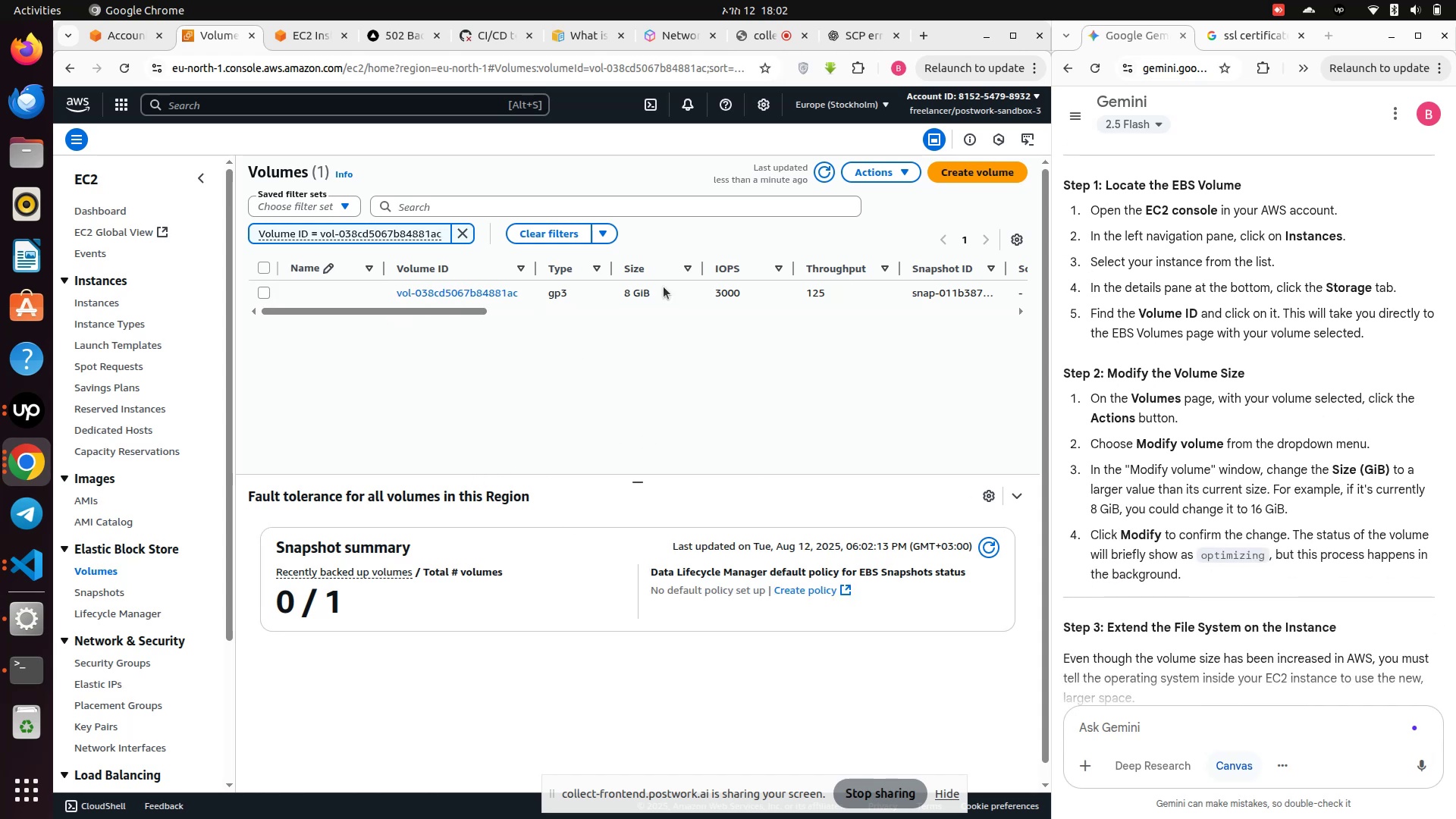 
wait(6.36)
 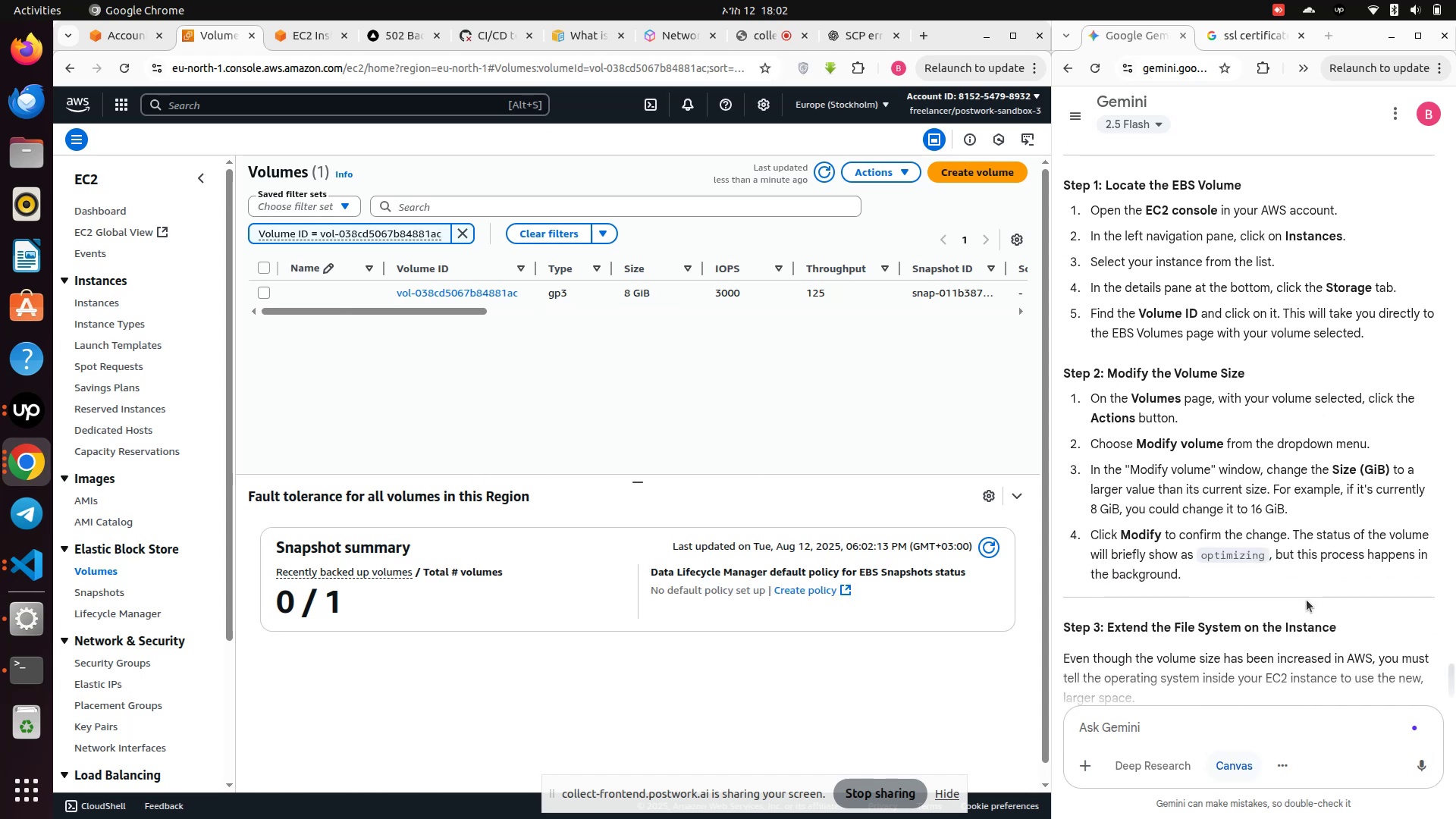 
left_click([664, 292])
 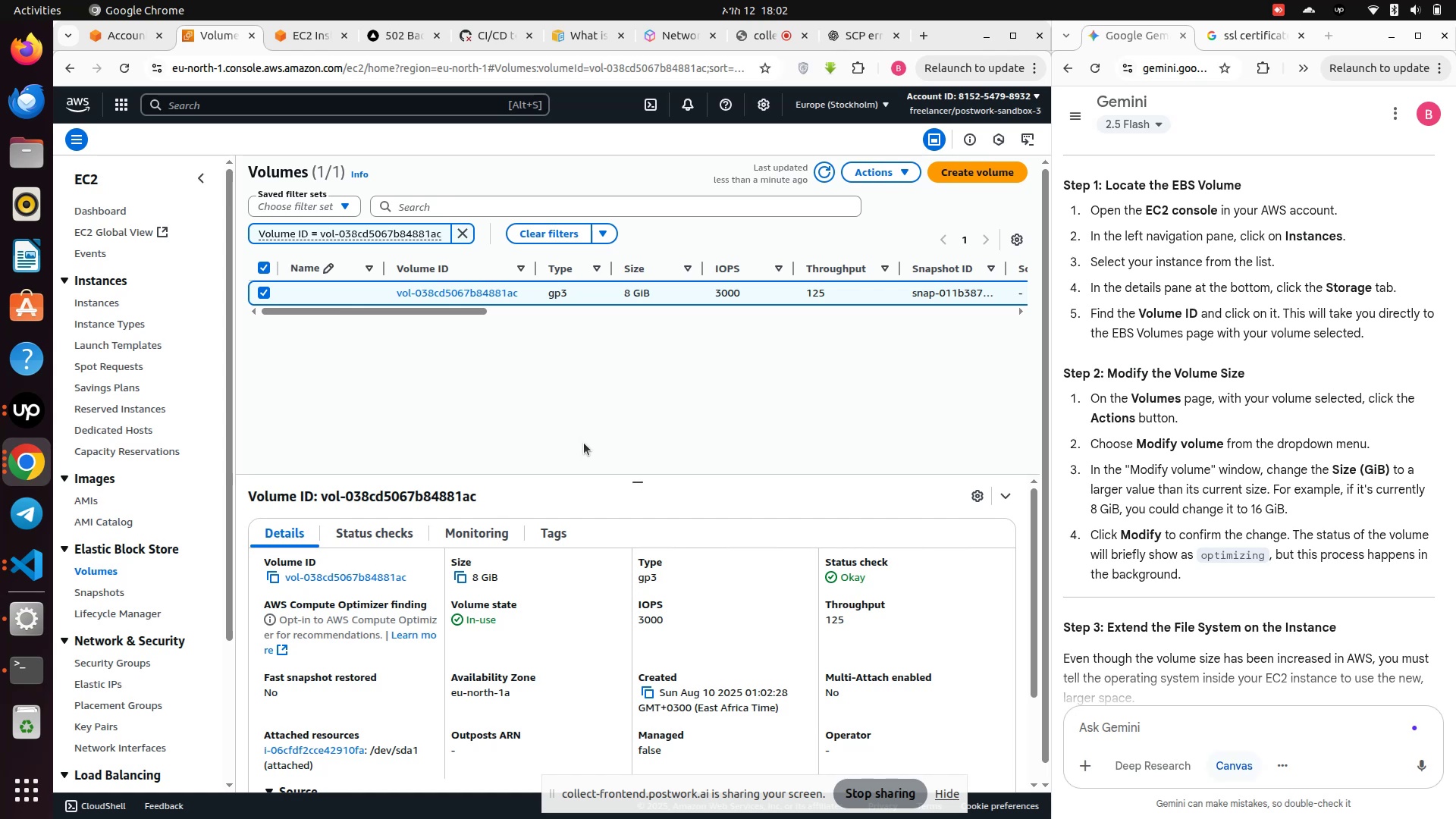 
wait(16.55)
 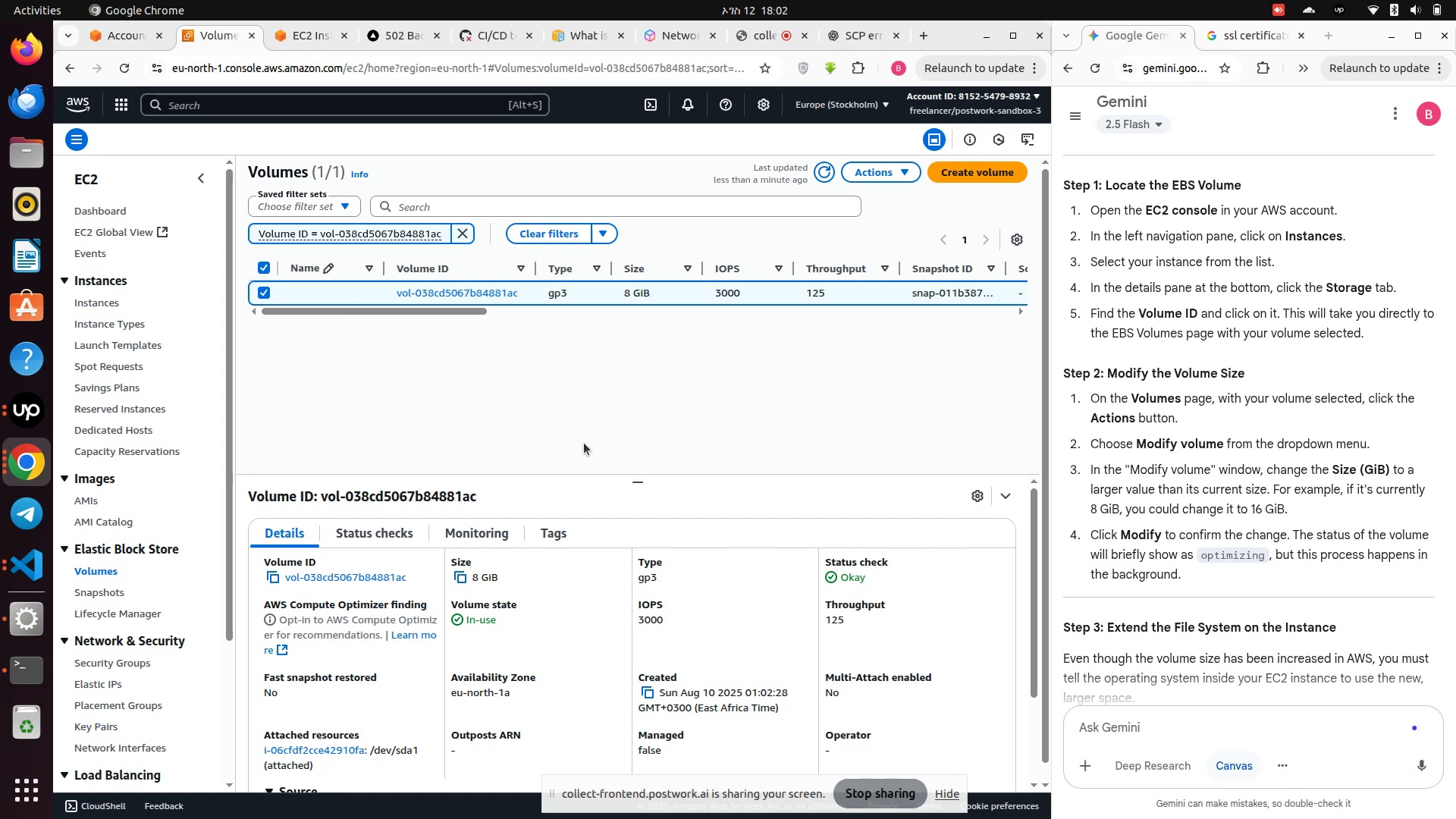 
left_click_drag(start_coordinate=[451, 310], to_coordinate=[1049, 333])
 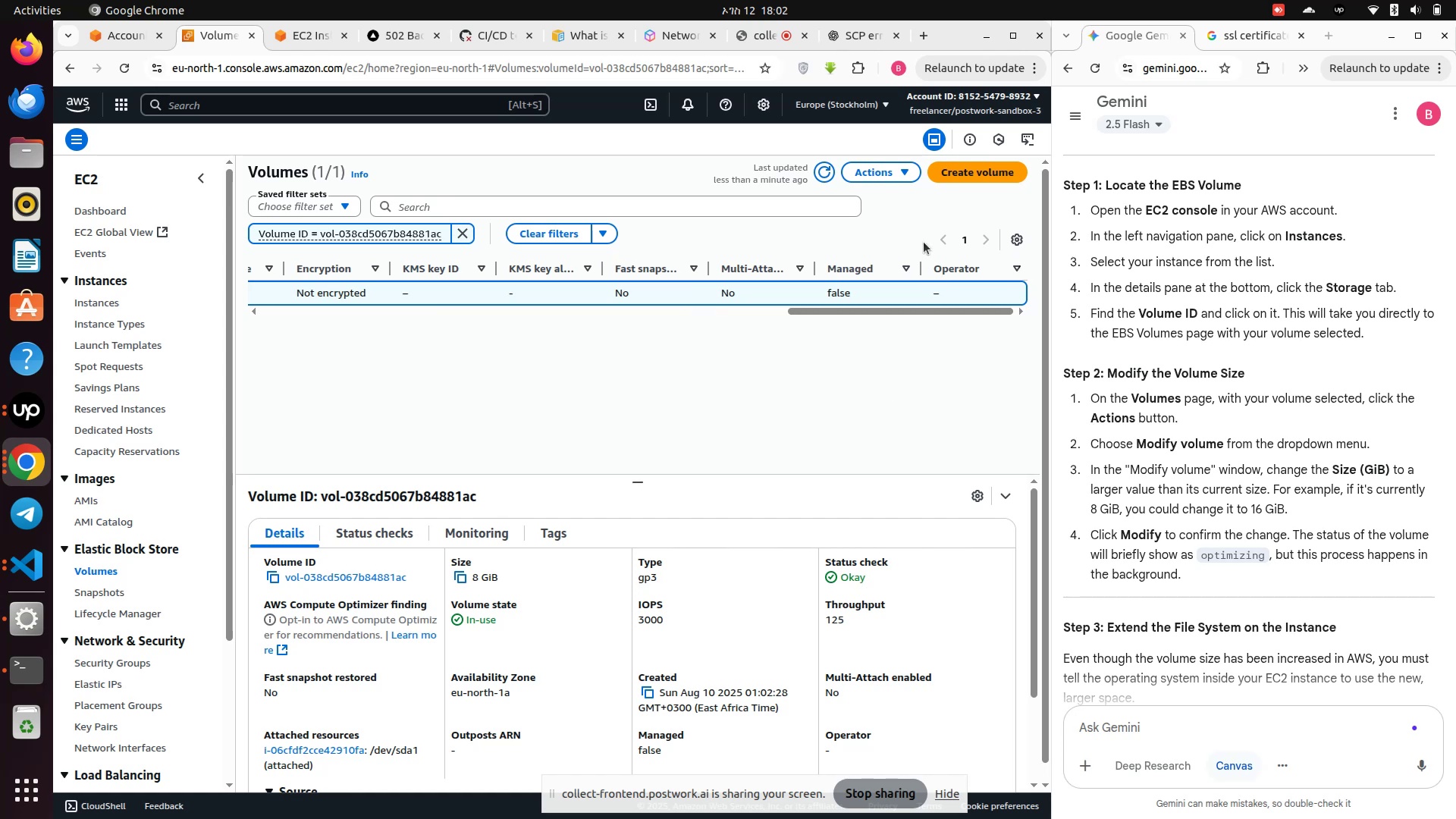 
left_click([900, 167])
 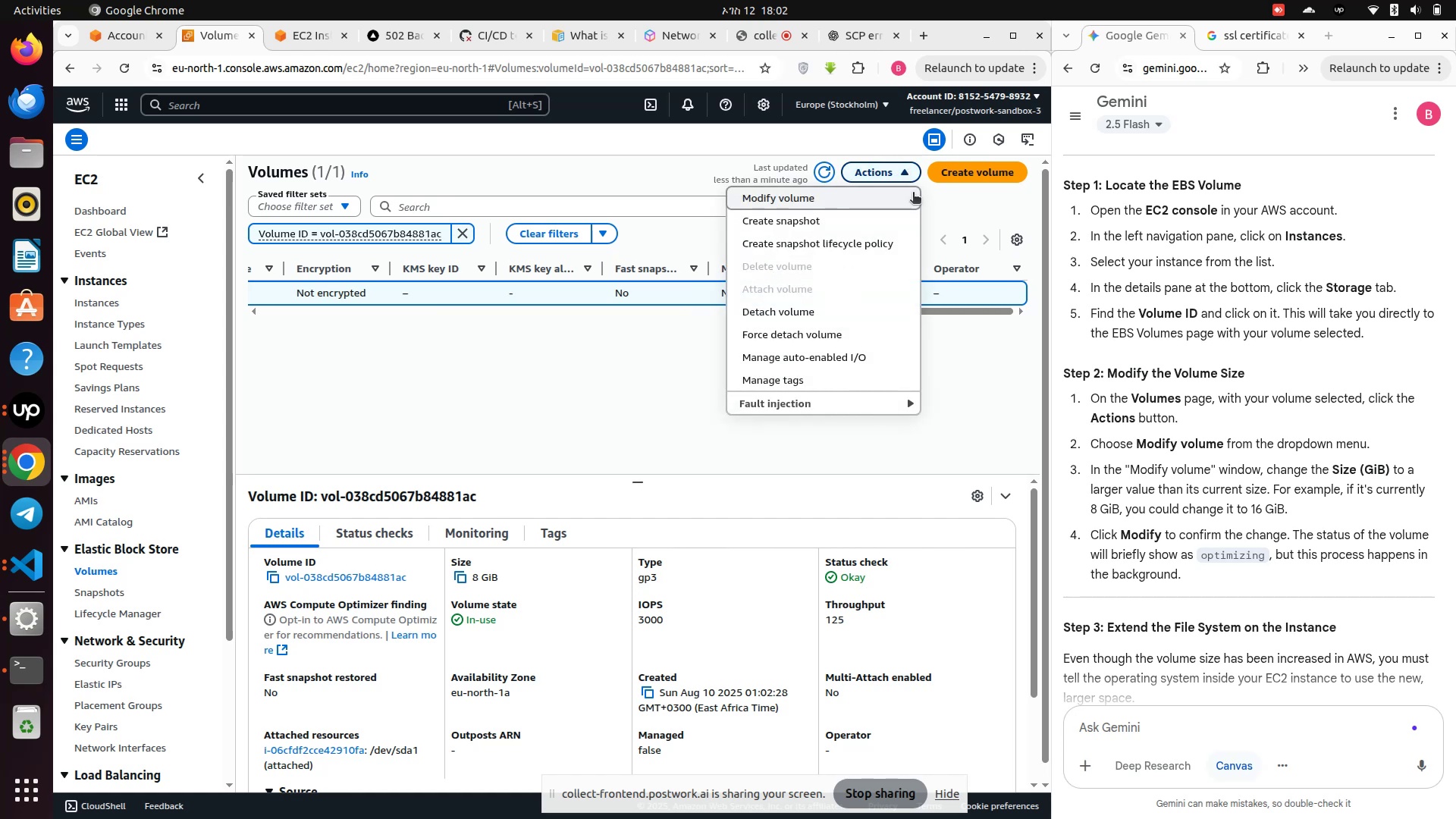 
left_click([965, 452])
 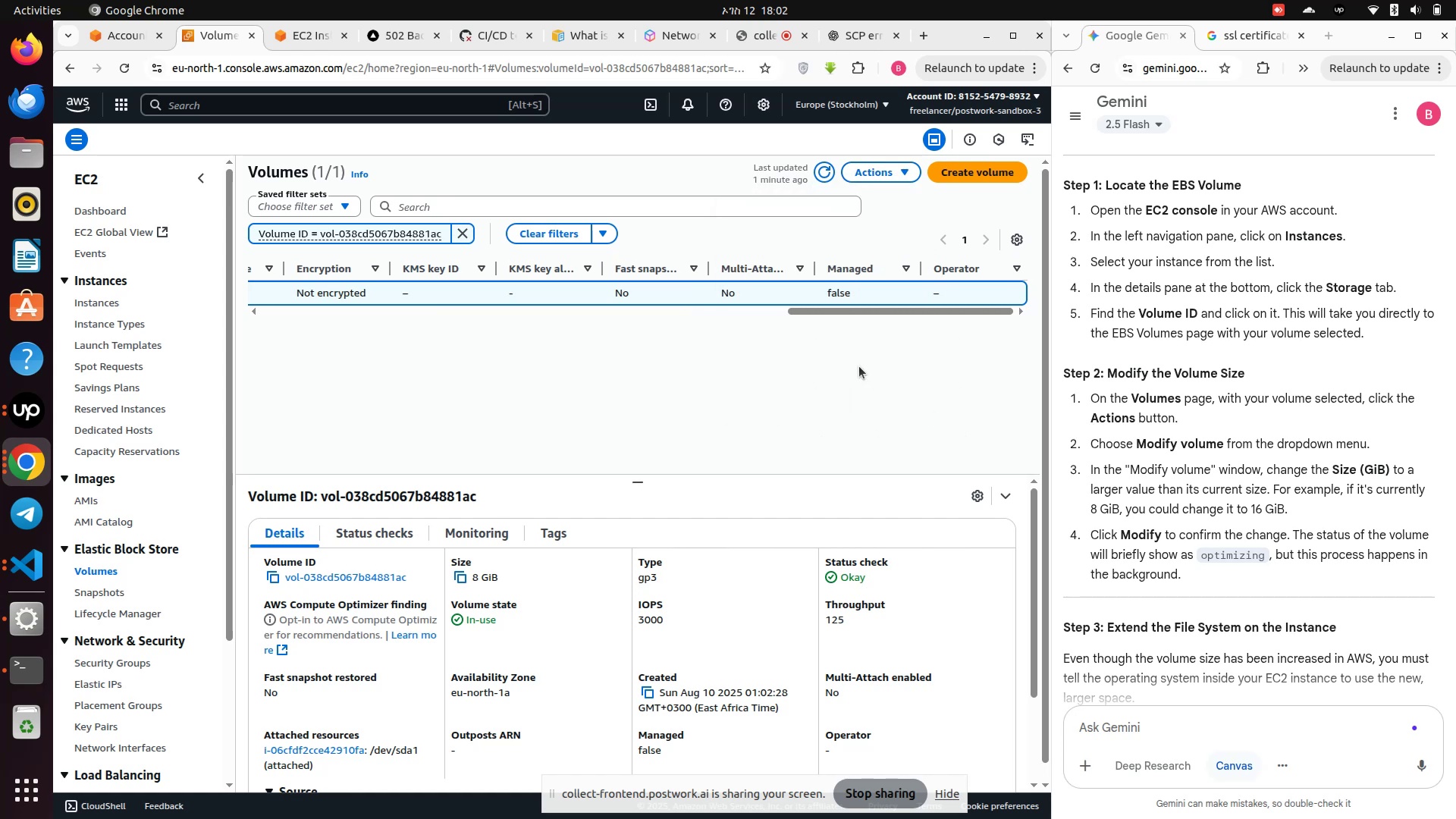 
left_click_drag(start_coordinate=[858, 310], to_coordinate=[168, 309])
 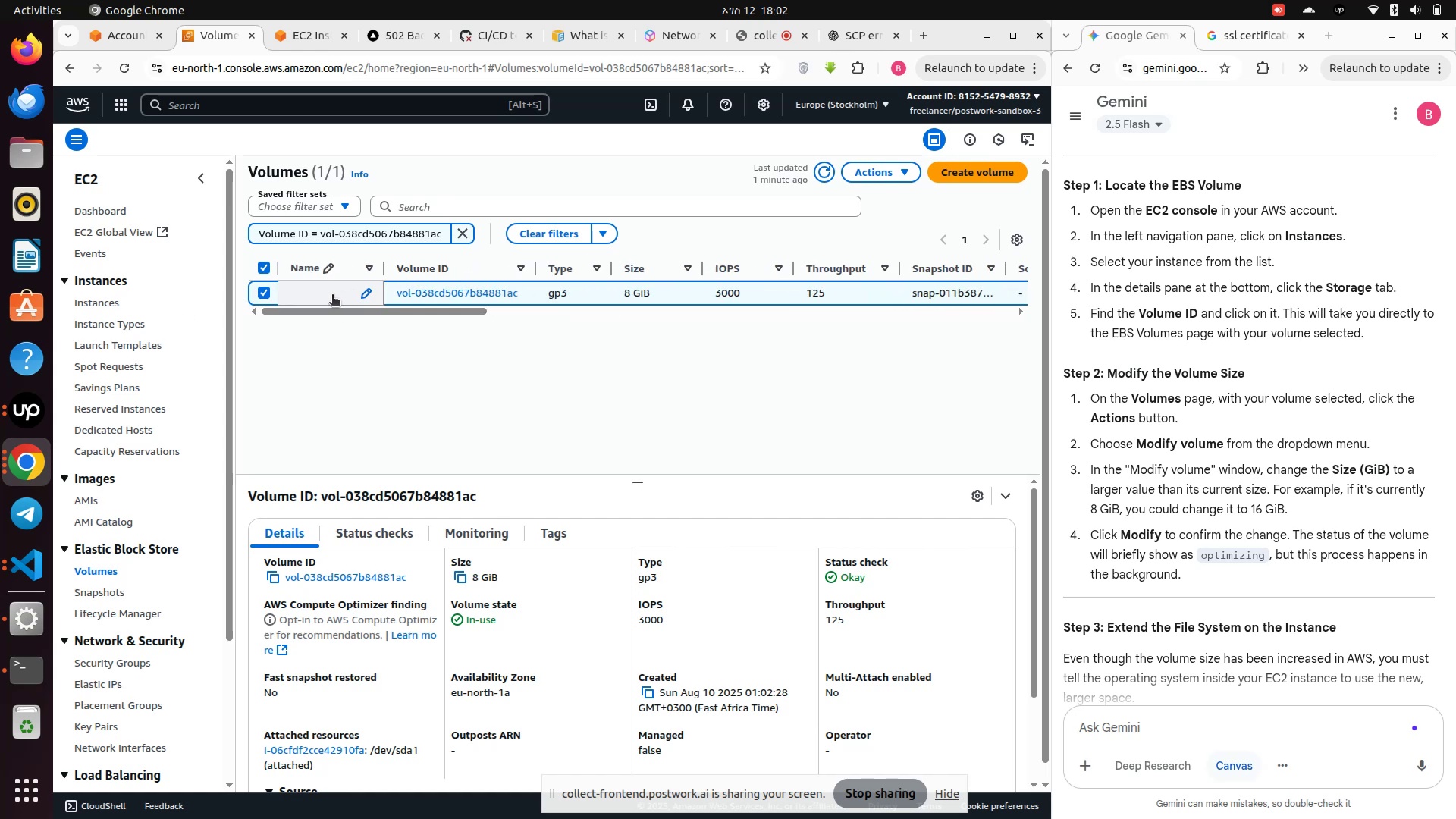 
left_click([332, 296])
 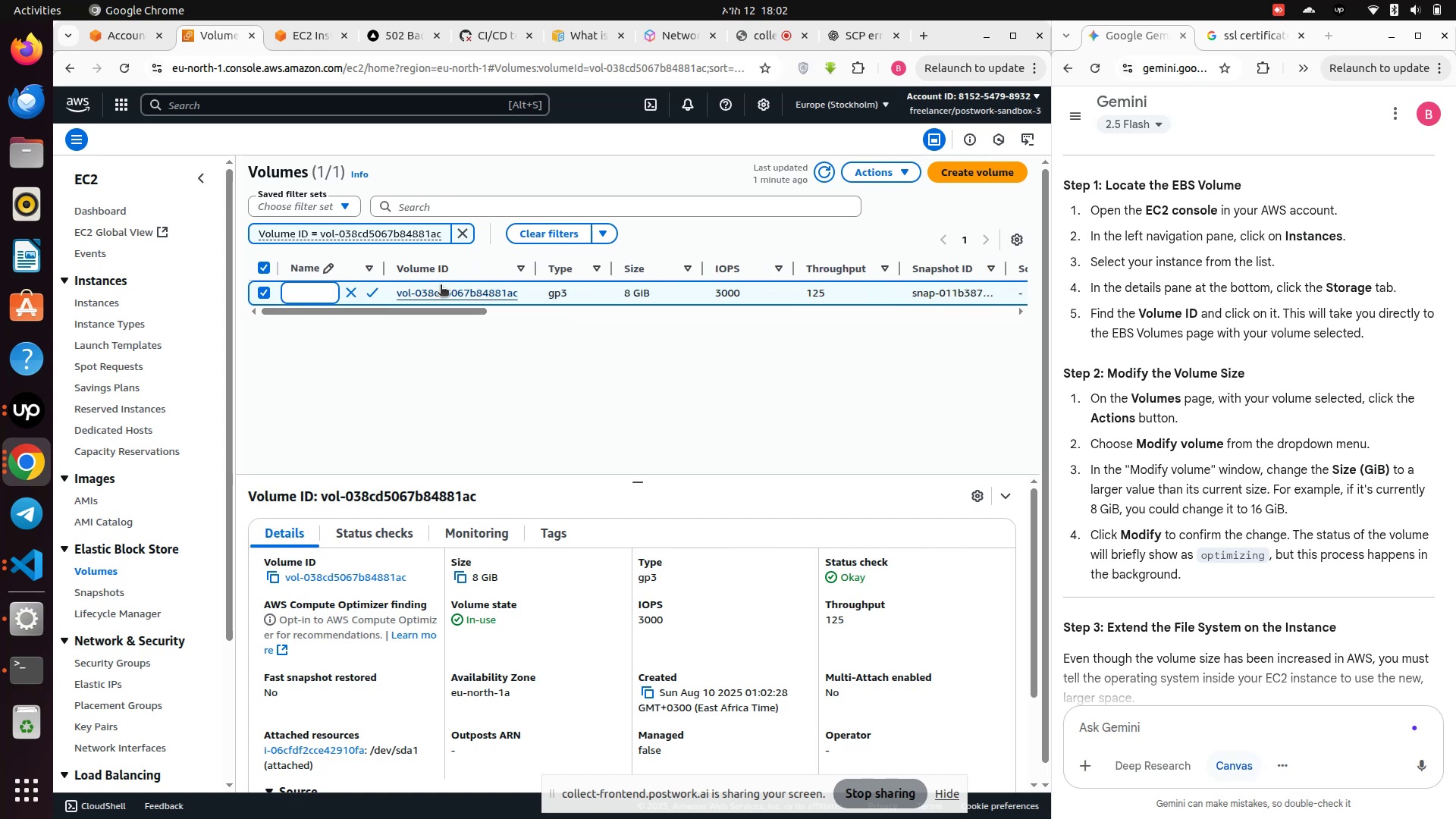 
left_click([441, 286])
 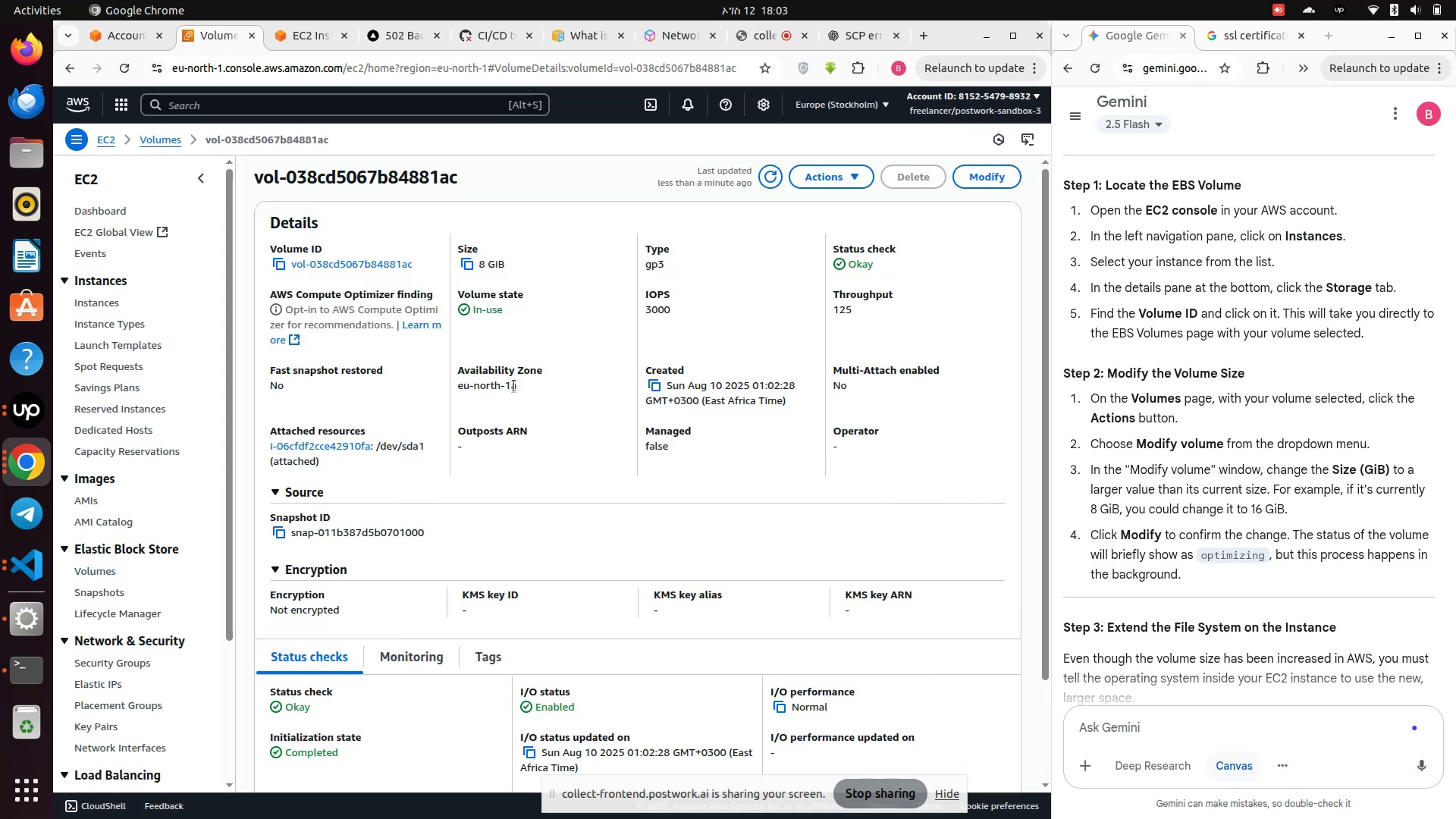 
scroll: coordinate [593, 485], scroll_direction: up, amount: 2.0
 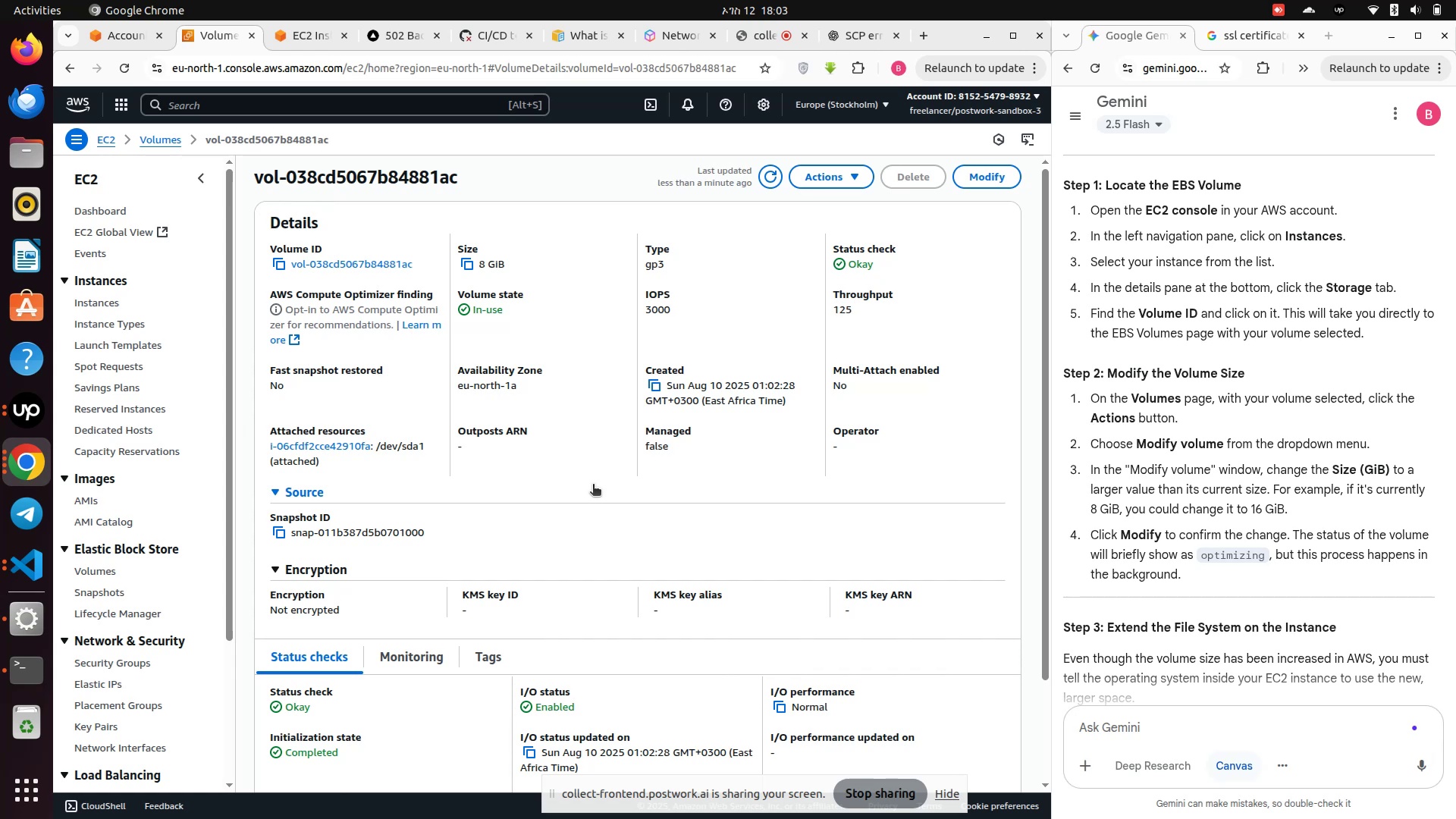 
wait(11.73)
 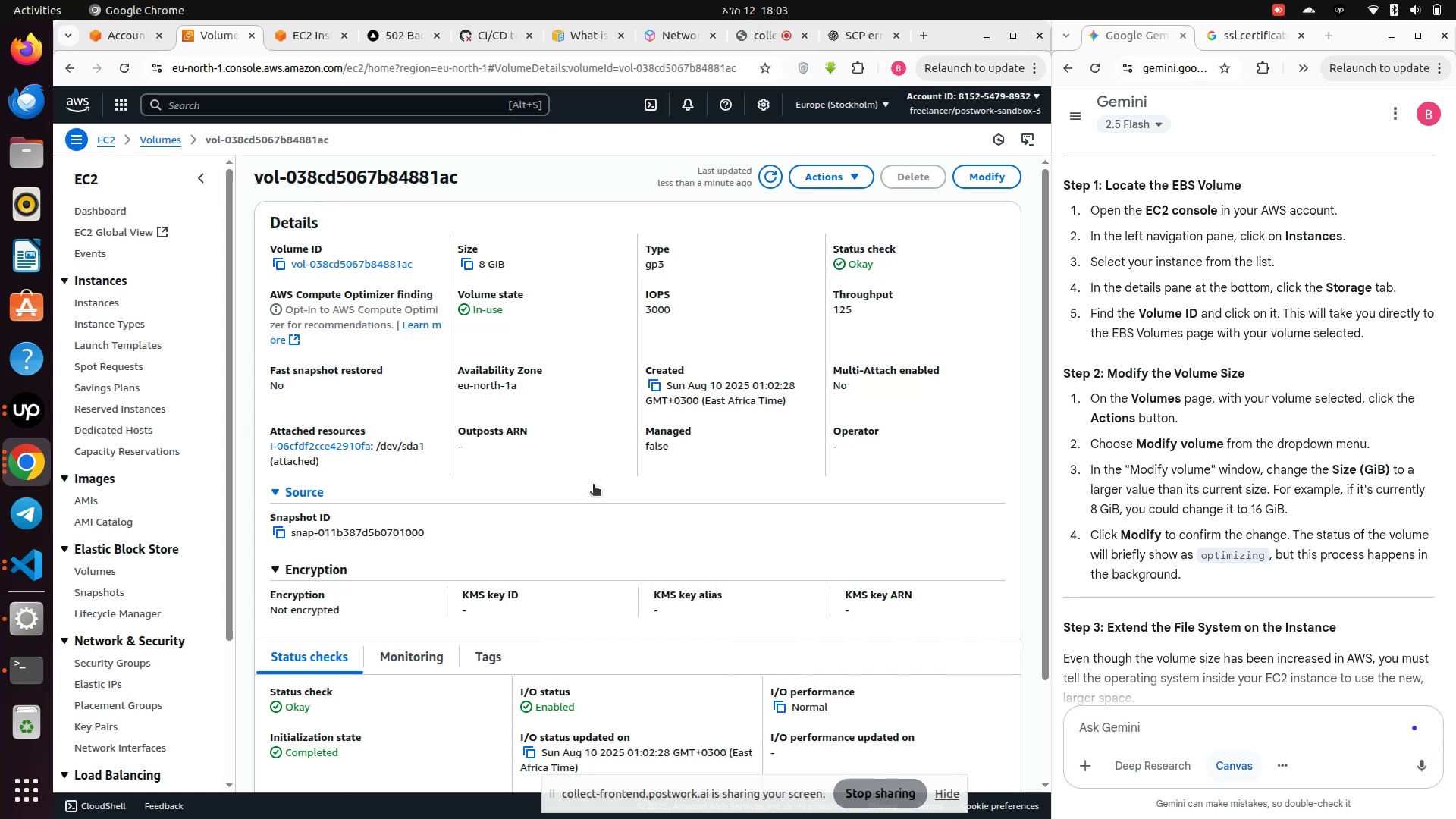 
left_click([830, 181])
 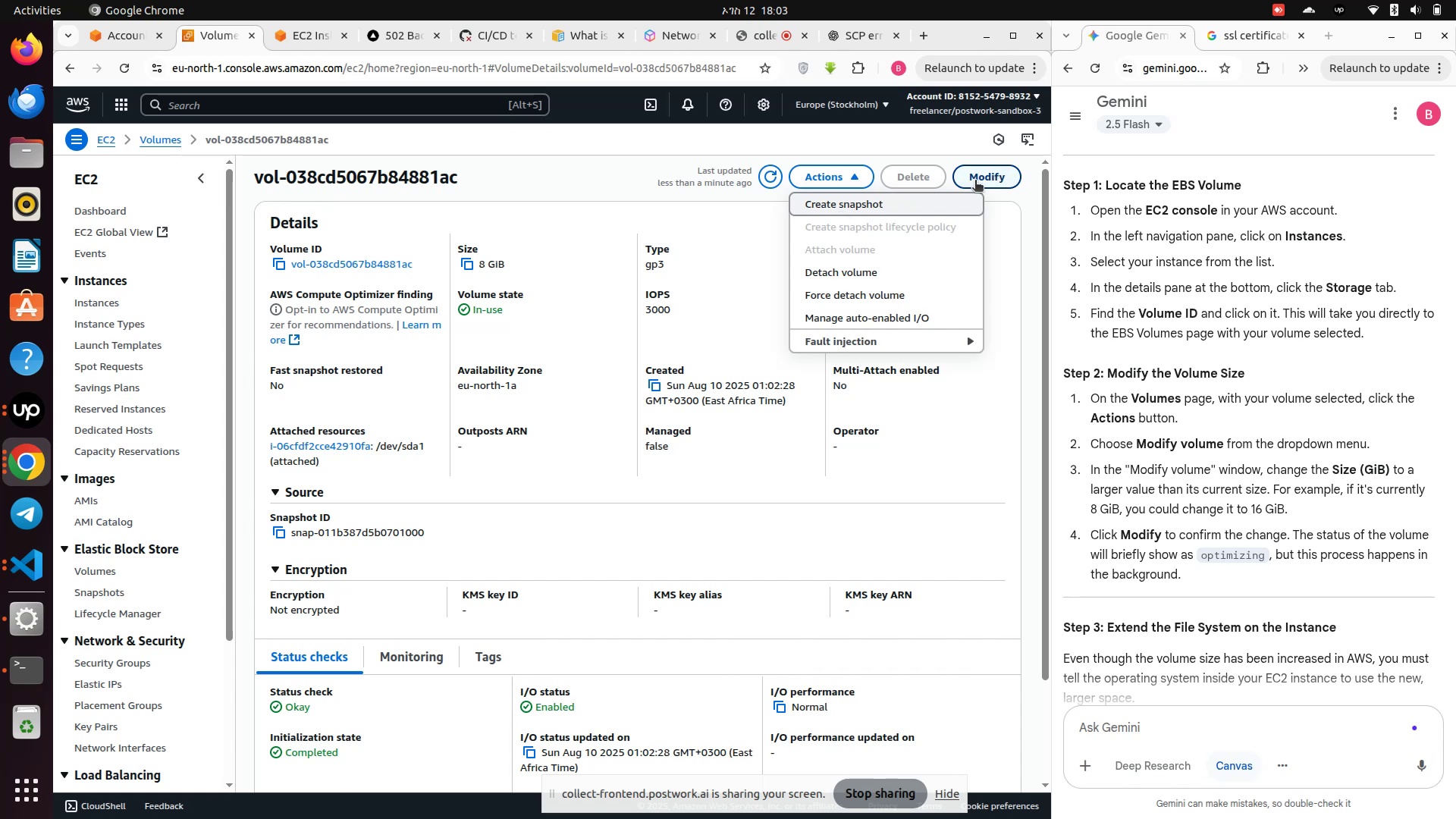 
wait(15.89)
 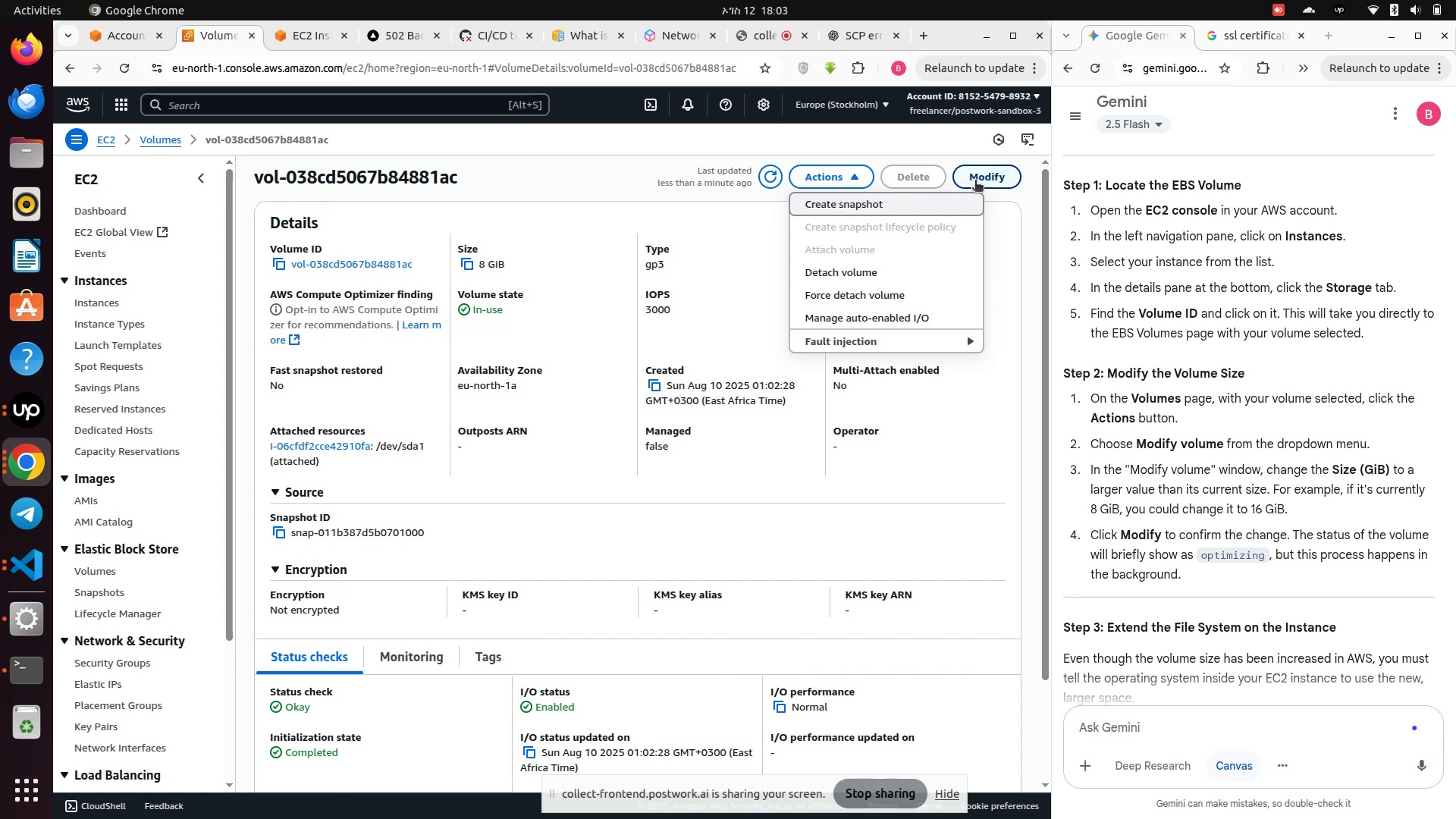 
left_click([471, 295])
 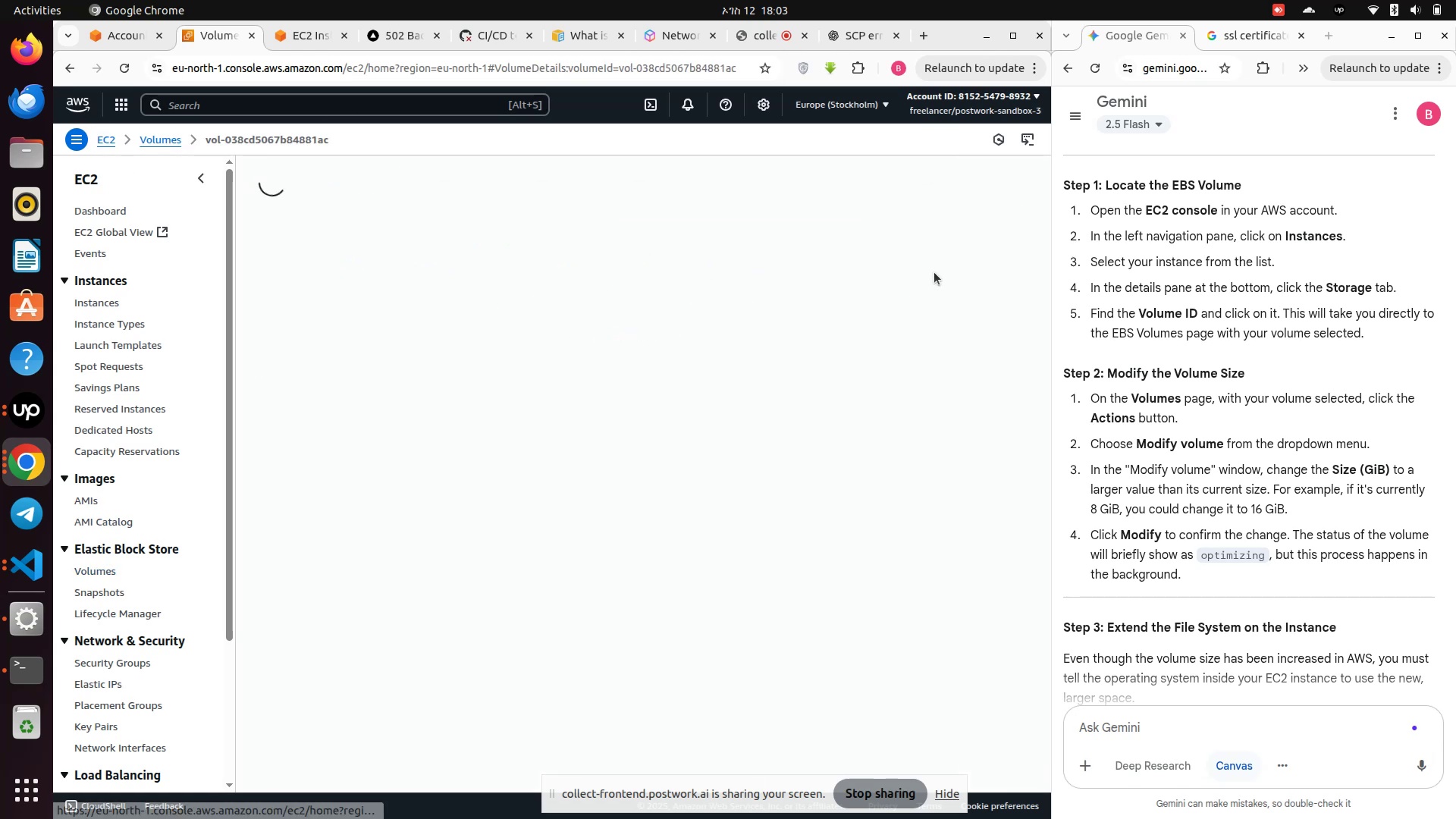 
mouse_move([935, 243])
 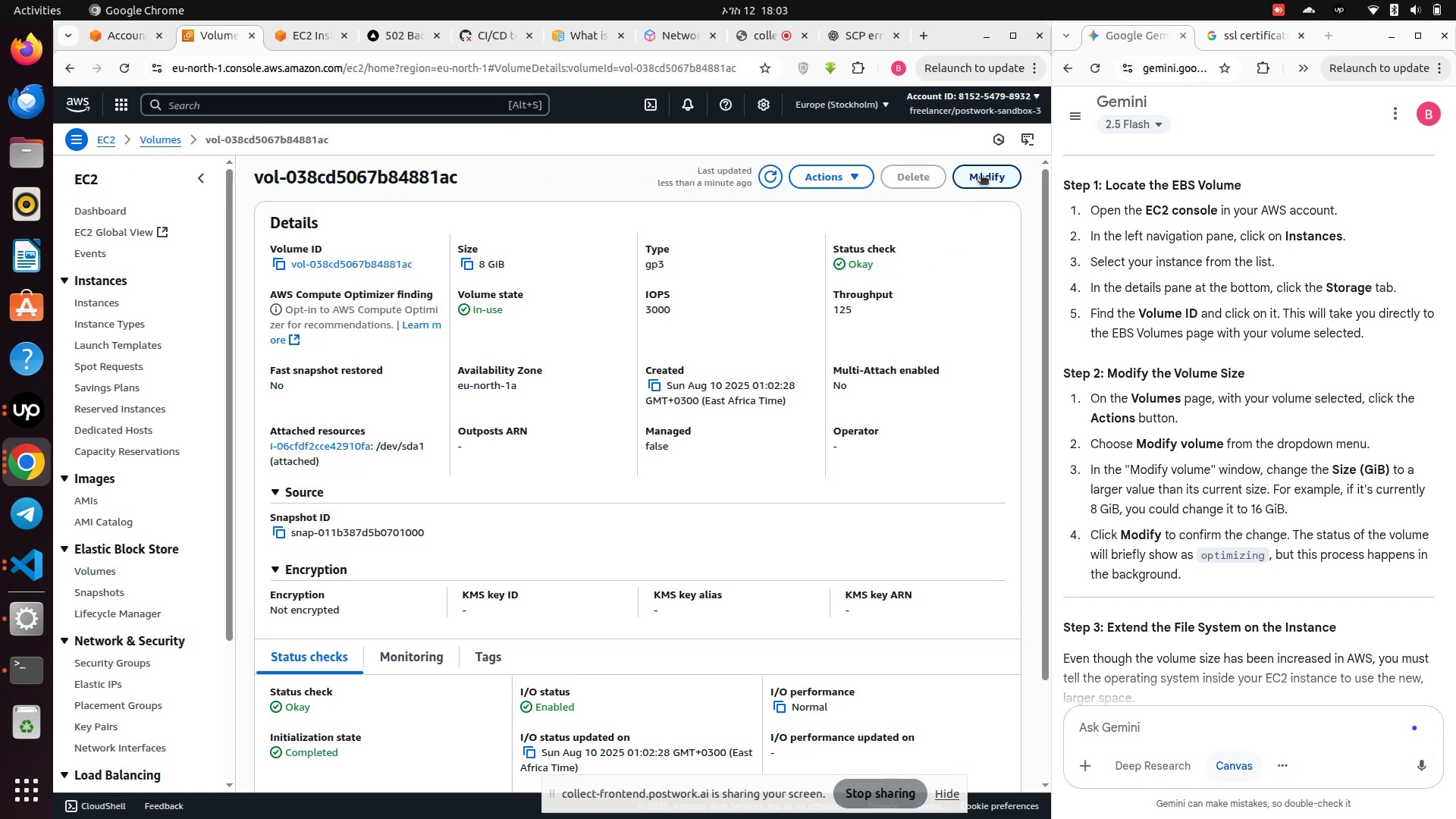 
left_click([980, 174])
 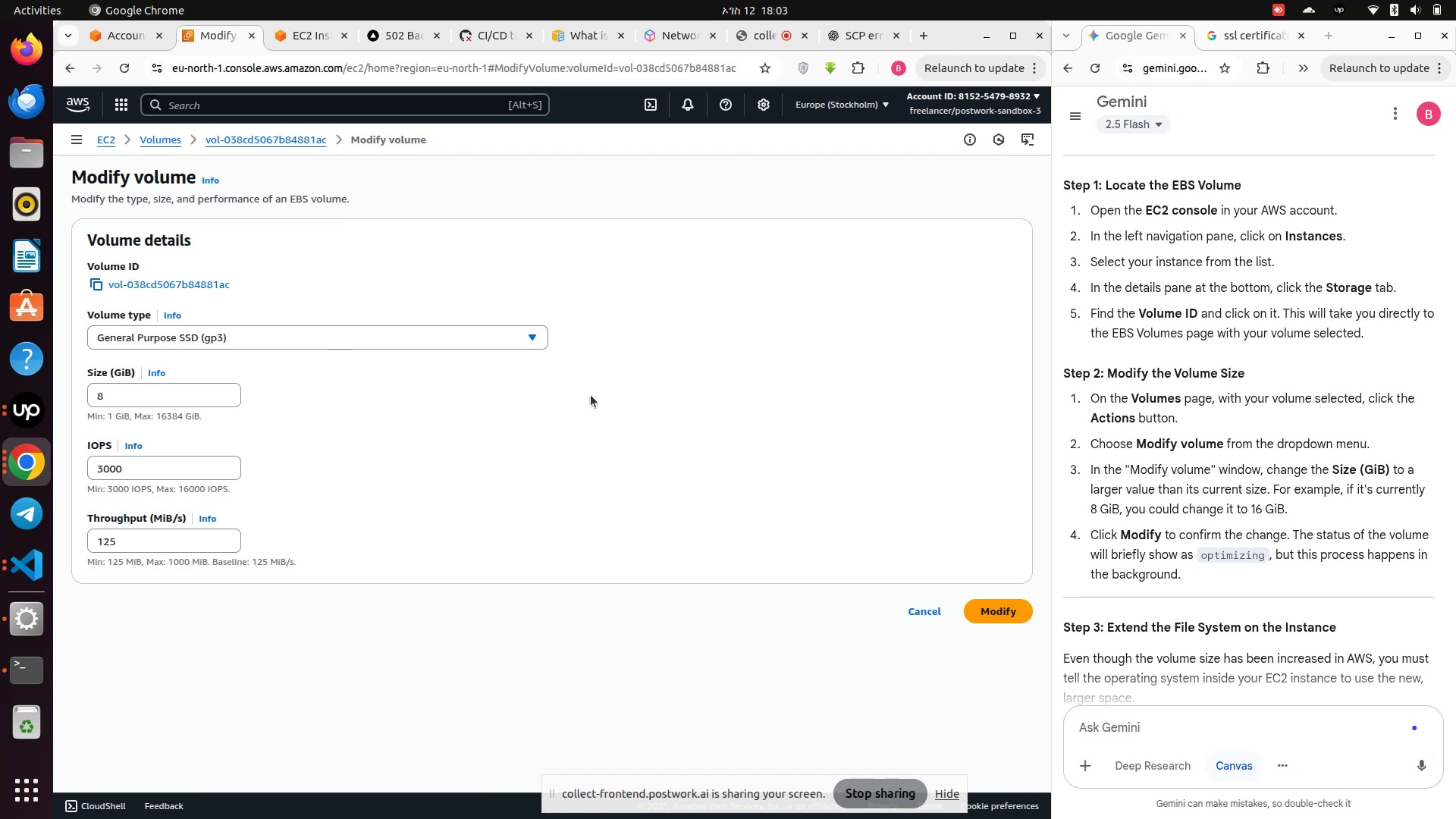 
left_click([480, 340])
 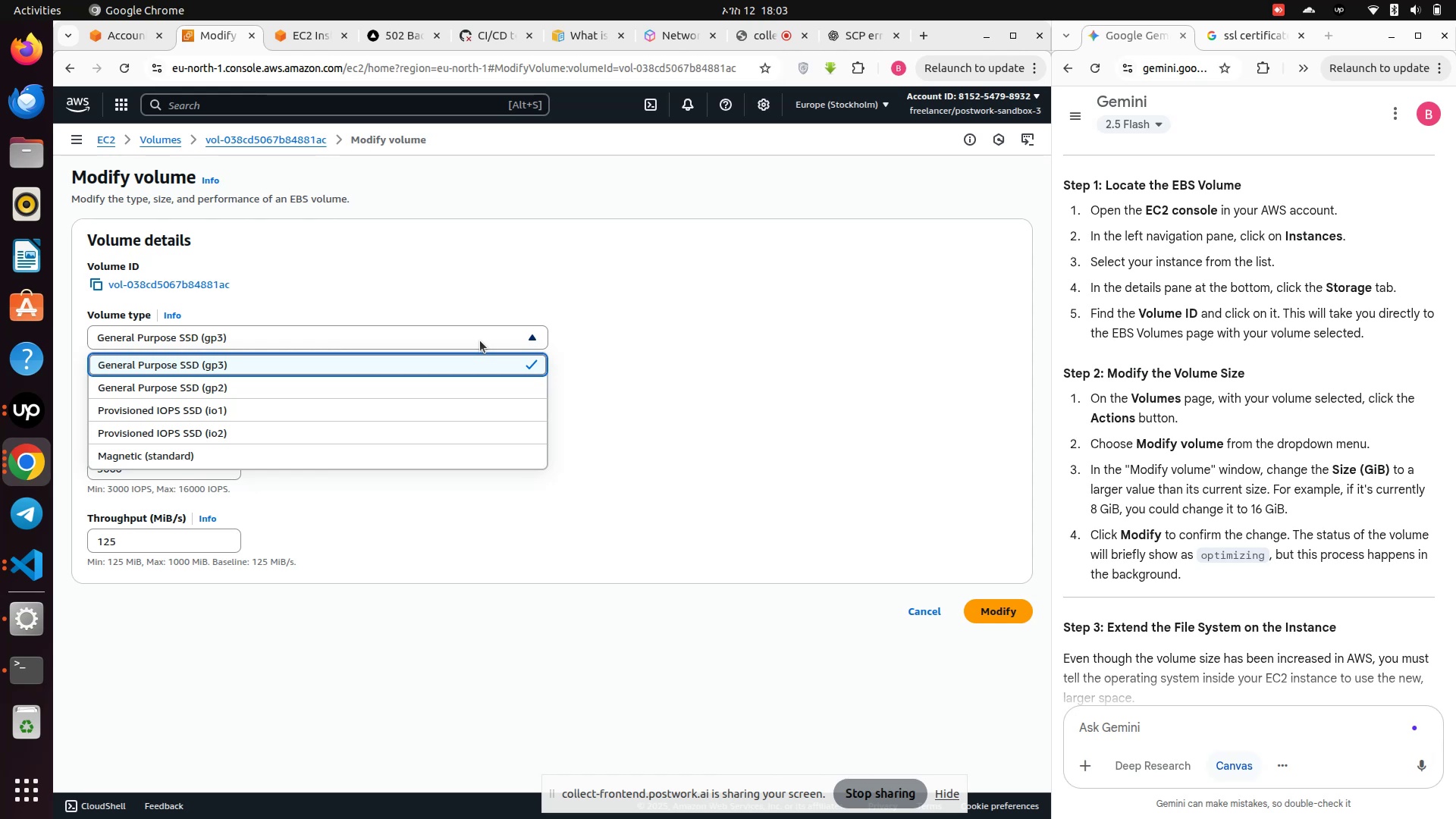 
wait(12.53)
 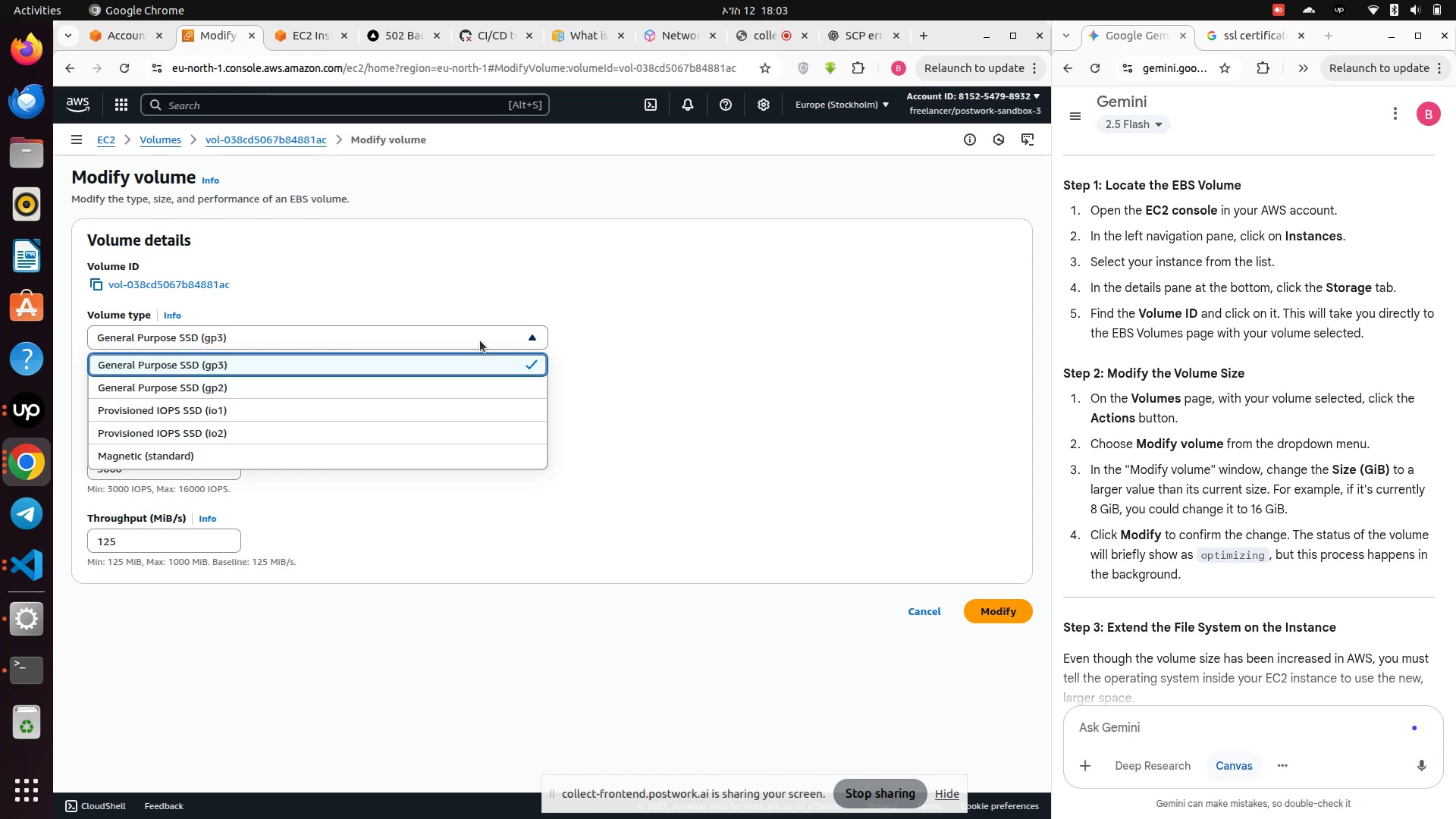 
left_click([286, 330])
 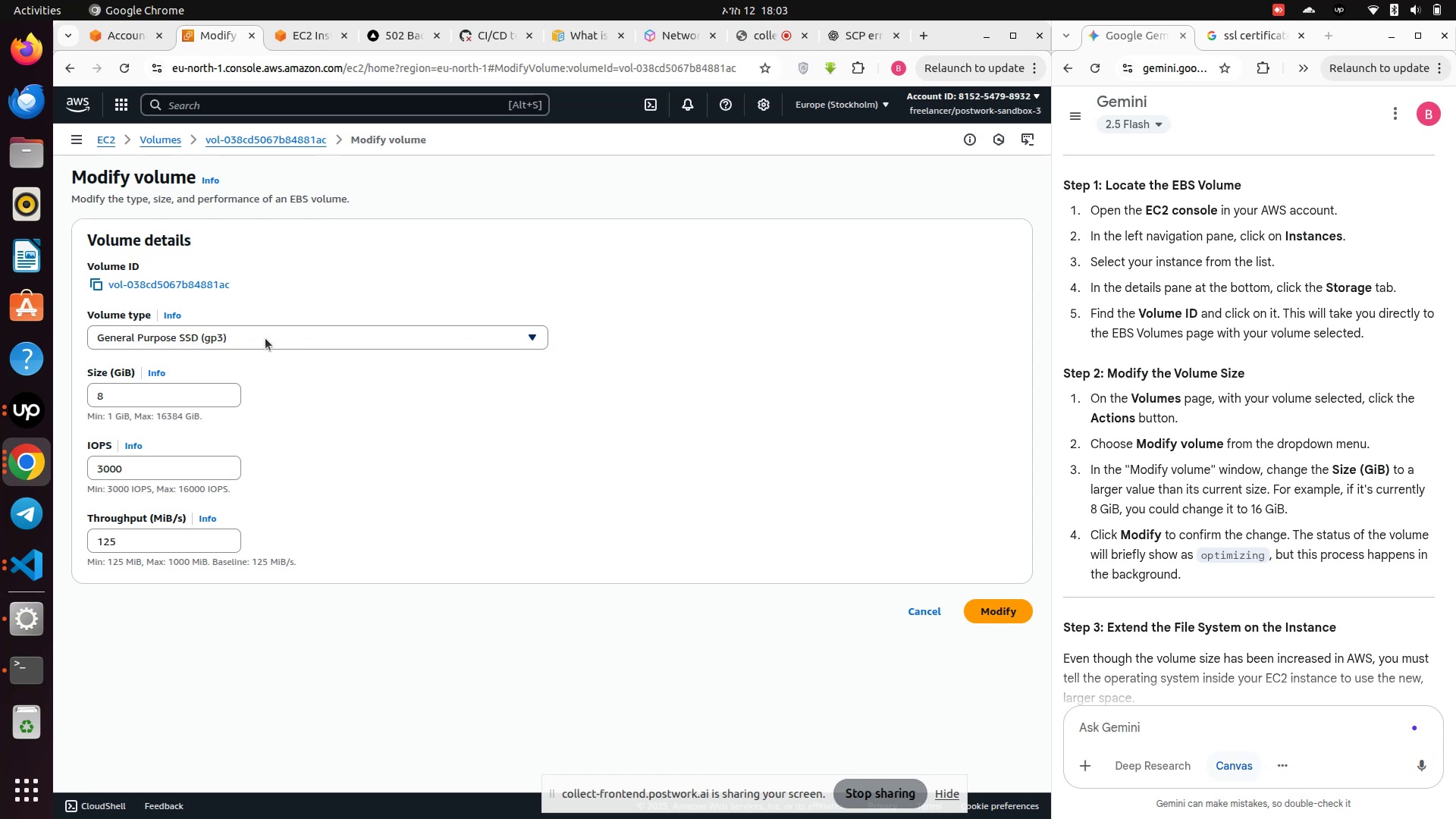 
left_click([263, 341])
 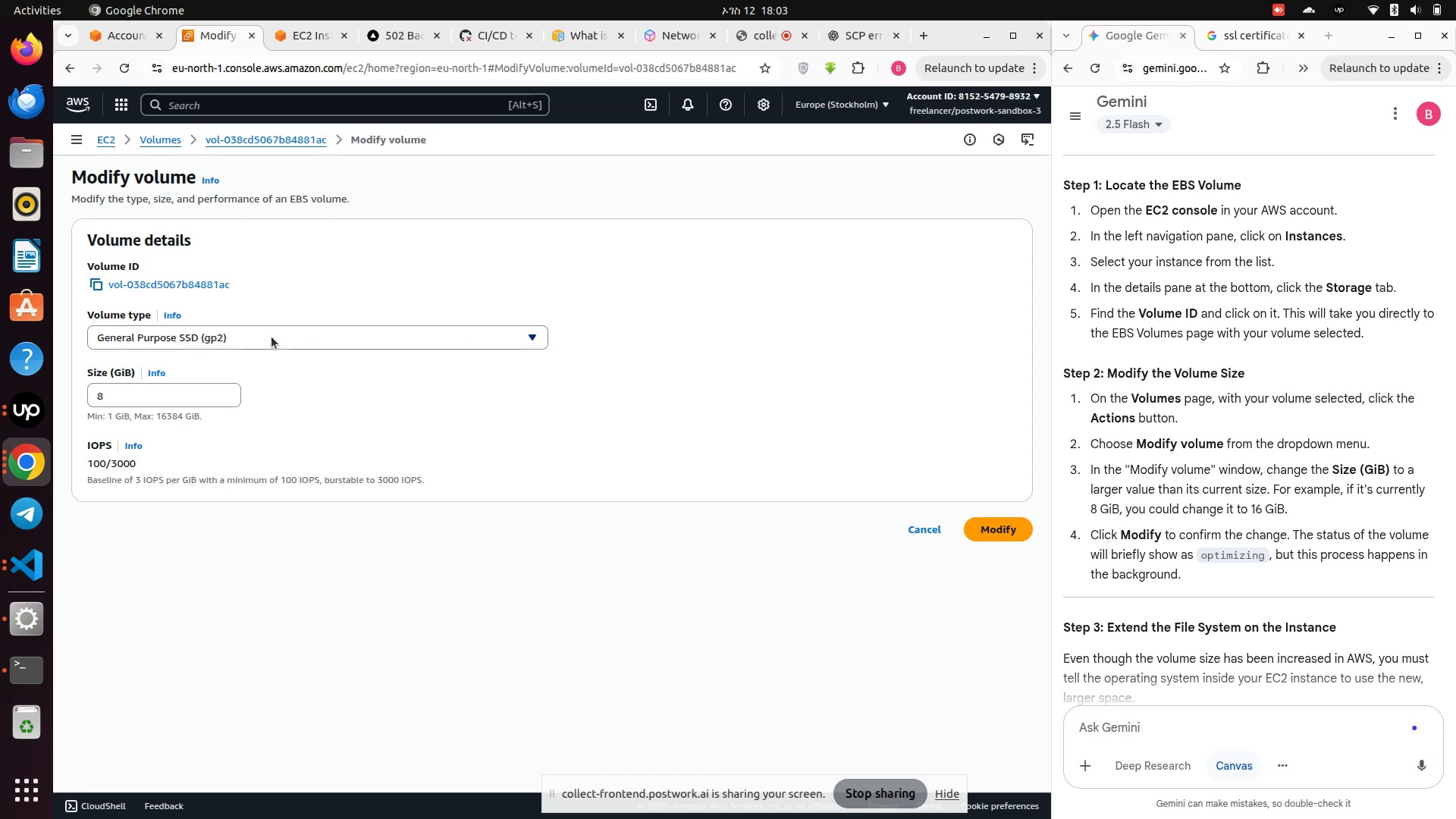 
left_click([271, 337])
 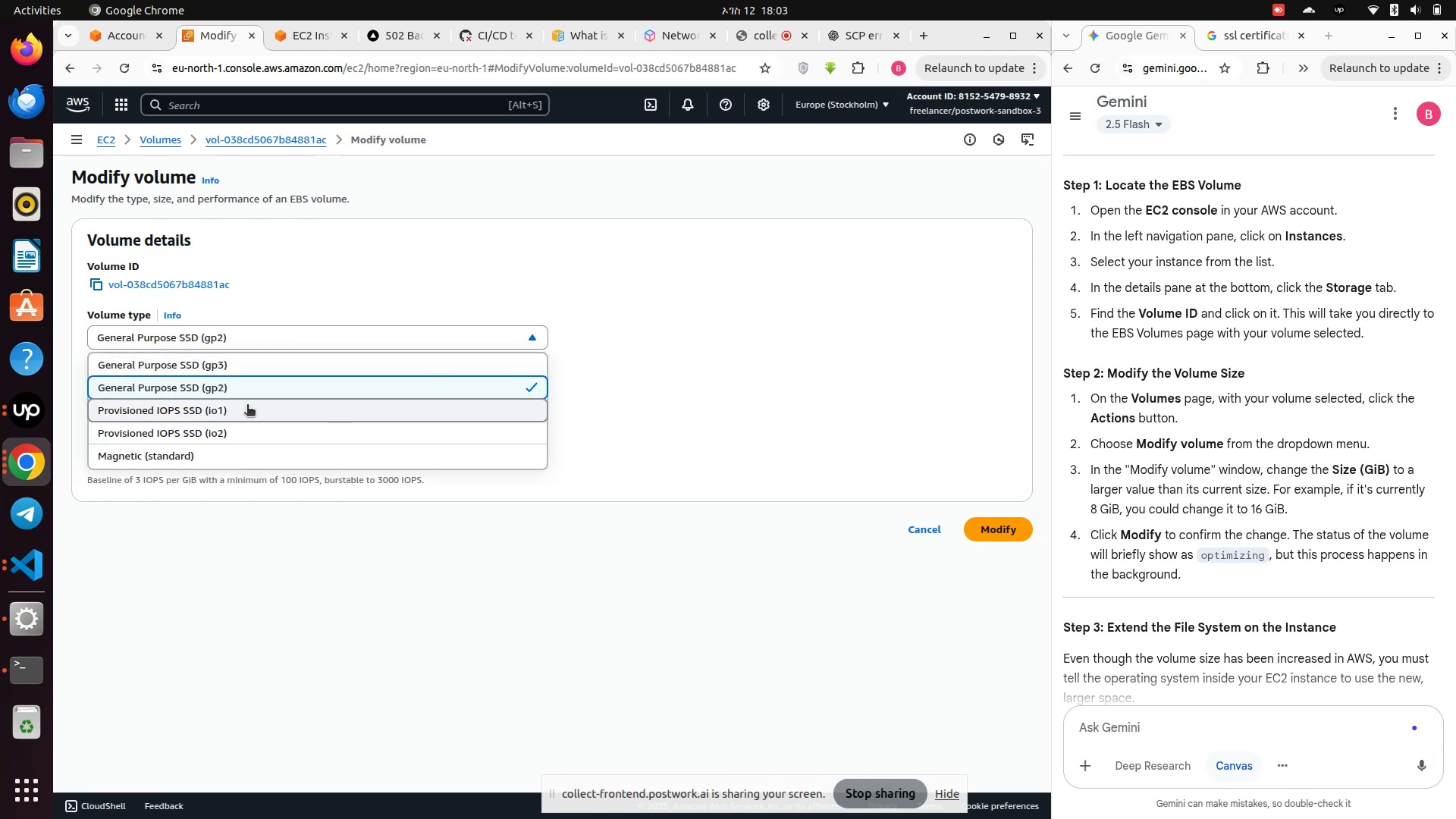 
left_click([247, 406])
 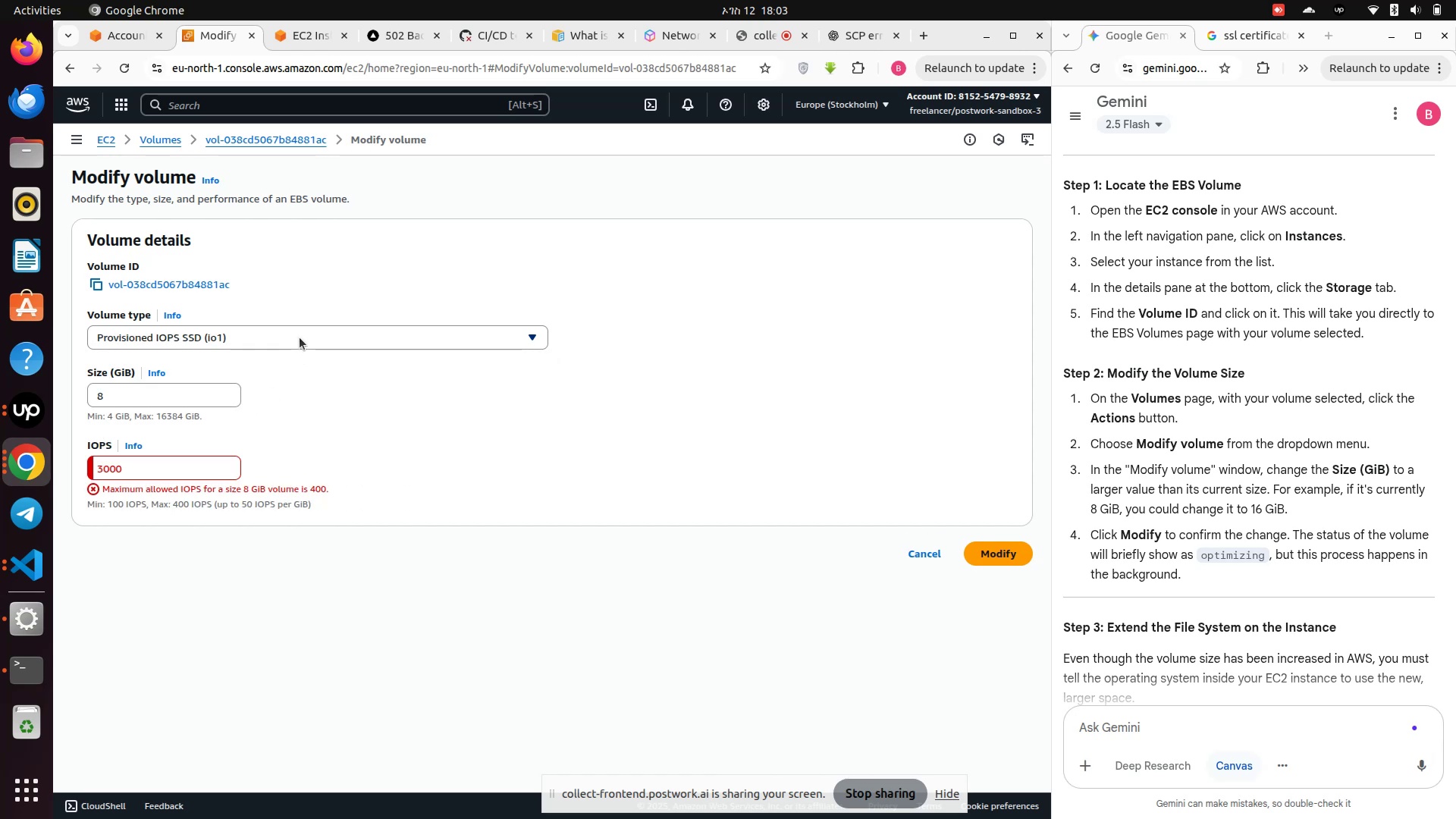 
left_click([300, 337])
 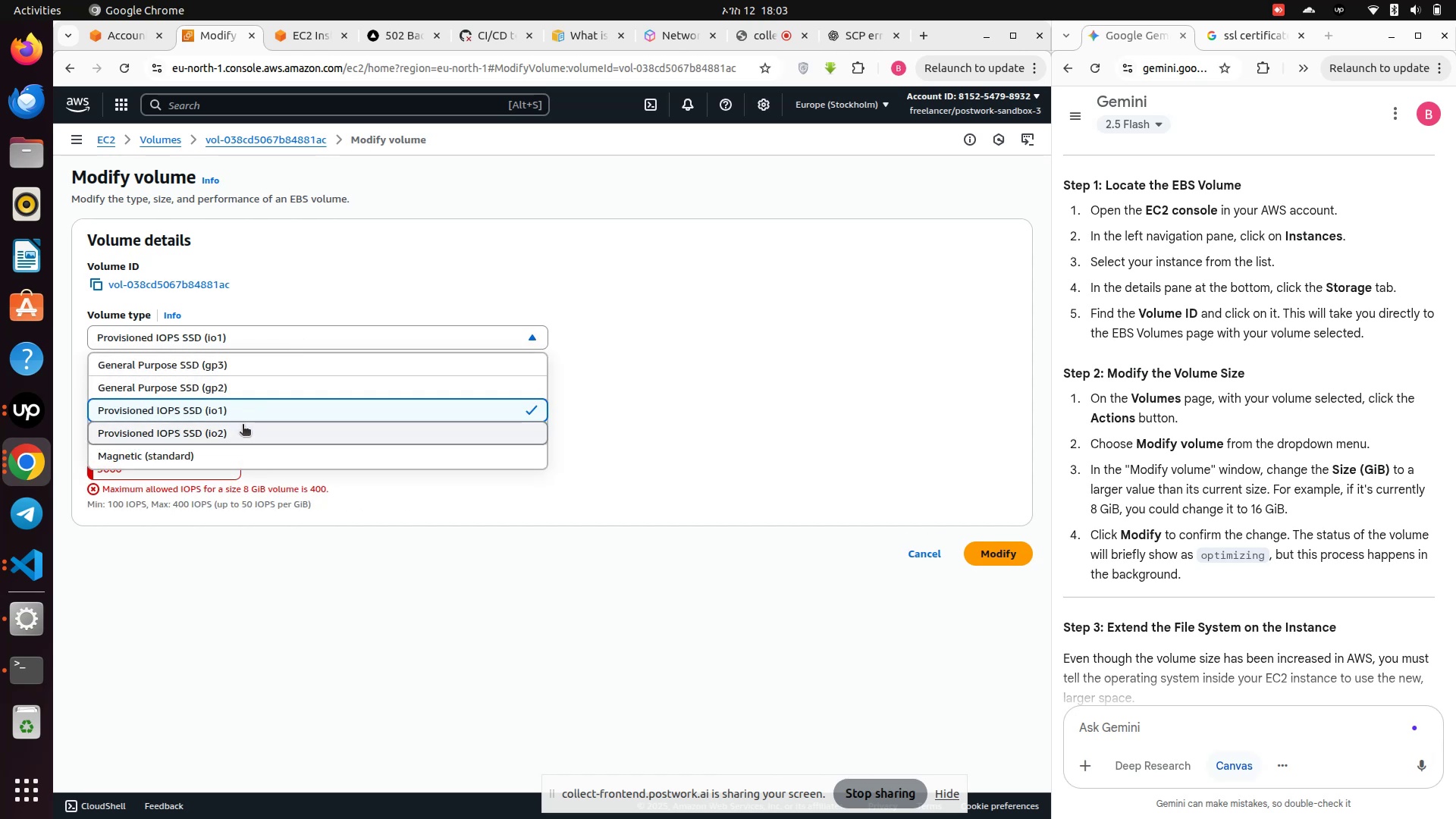 
left_click([243, 425])
 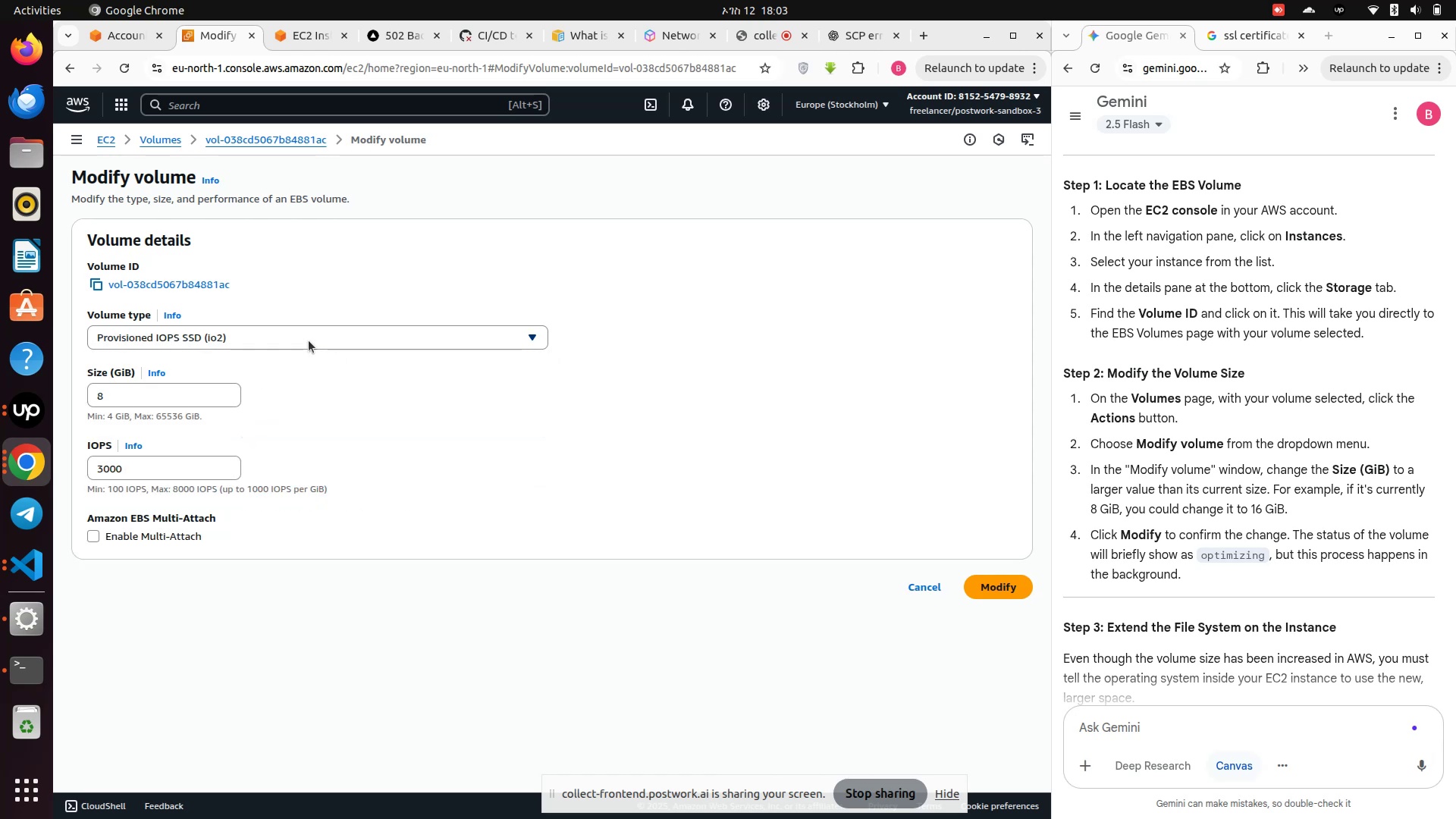 
left_click([309, 340])
 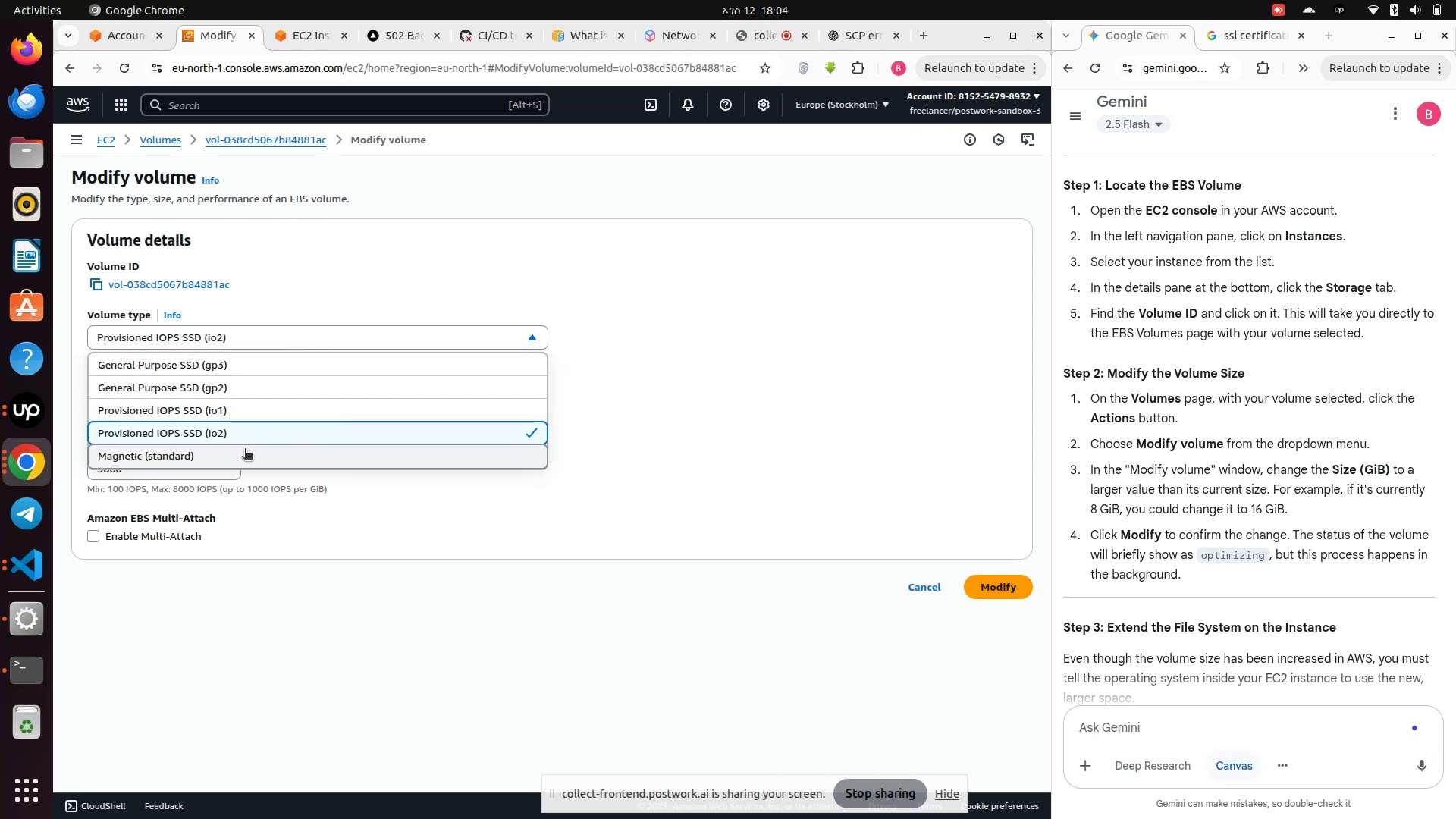 
left_click([245, 450])
 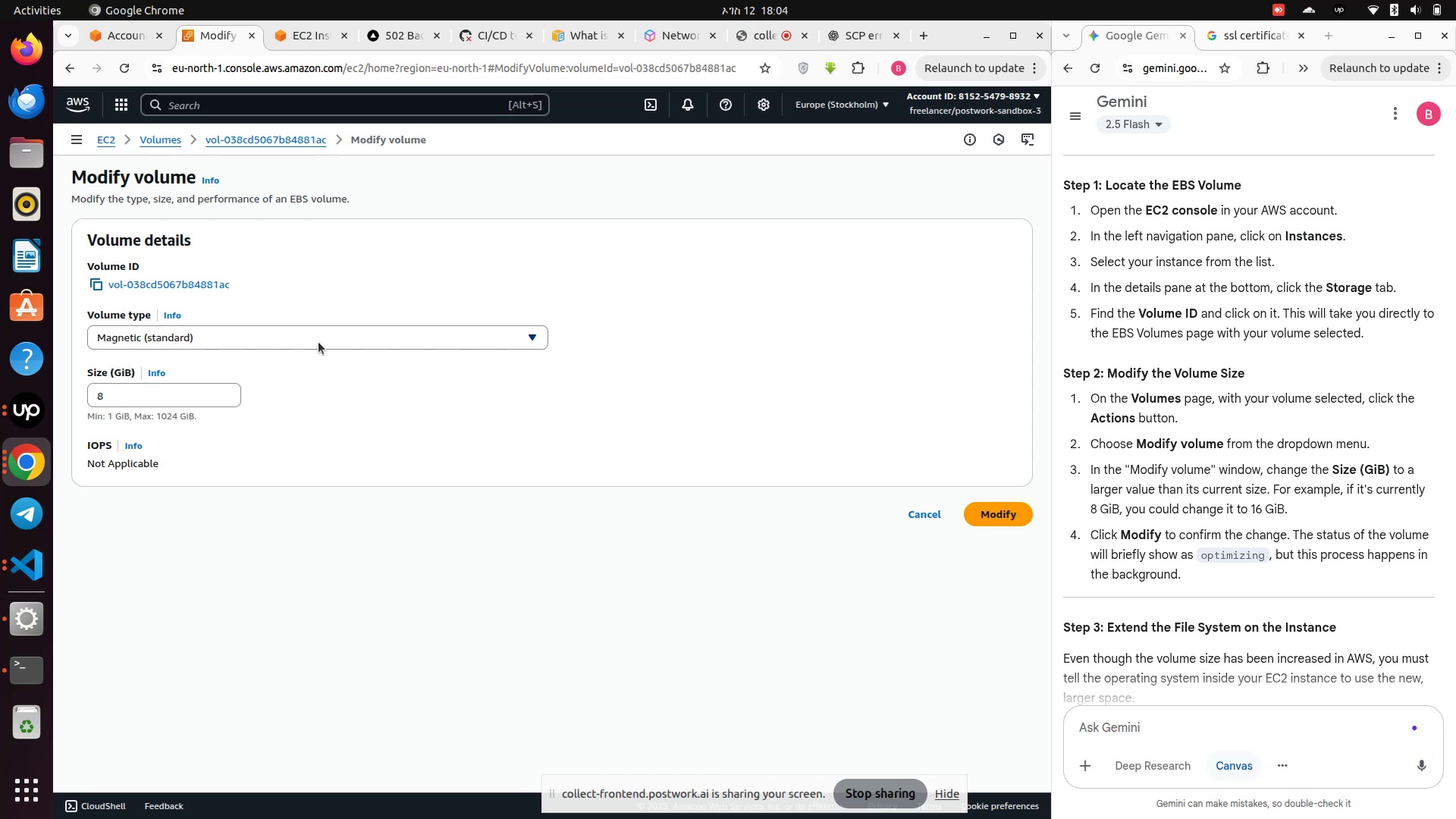 
left_click([318, 337])
 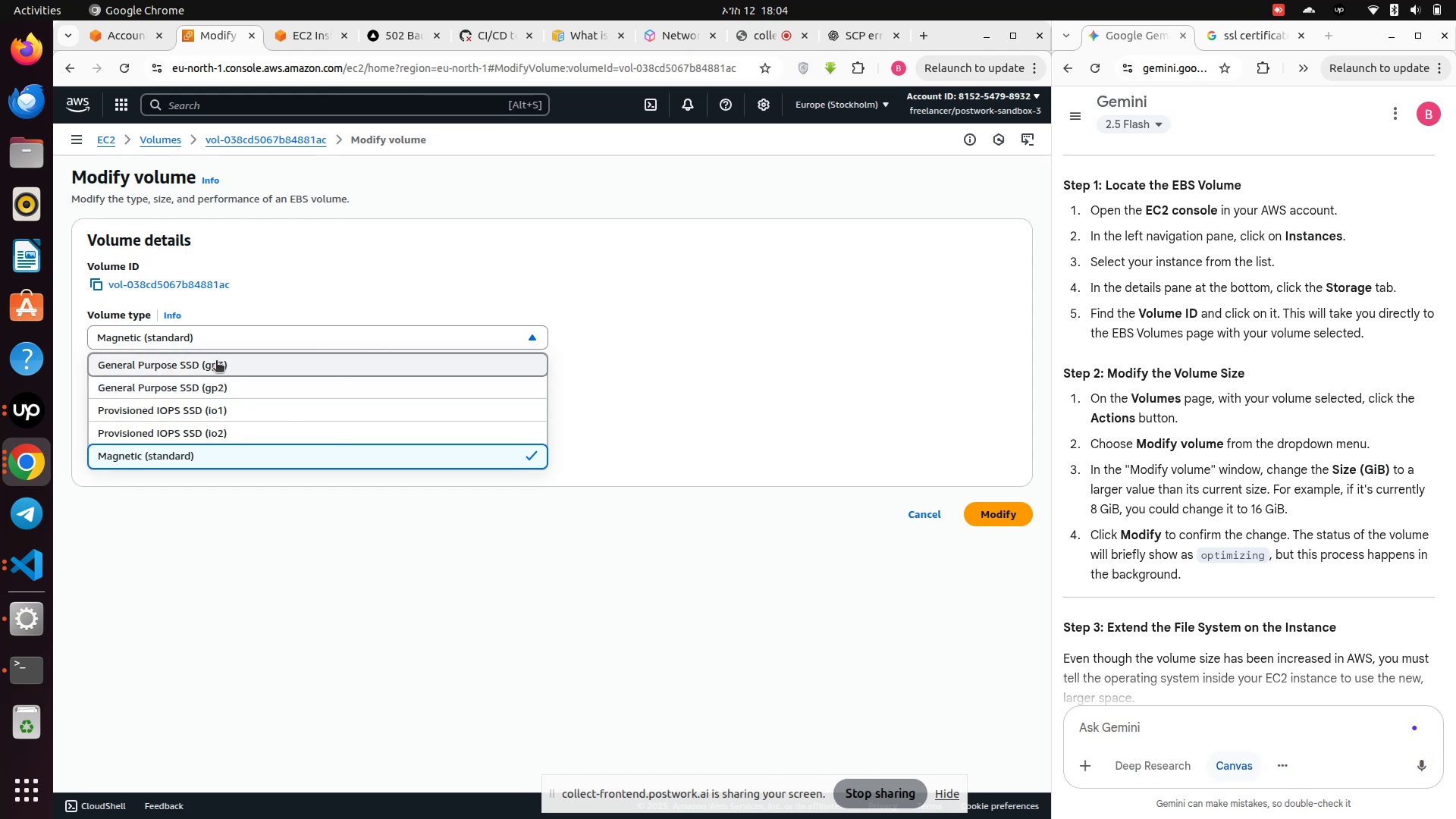 
left_click([216, 362])
 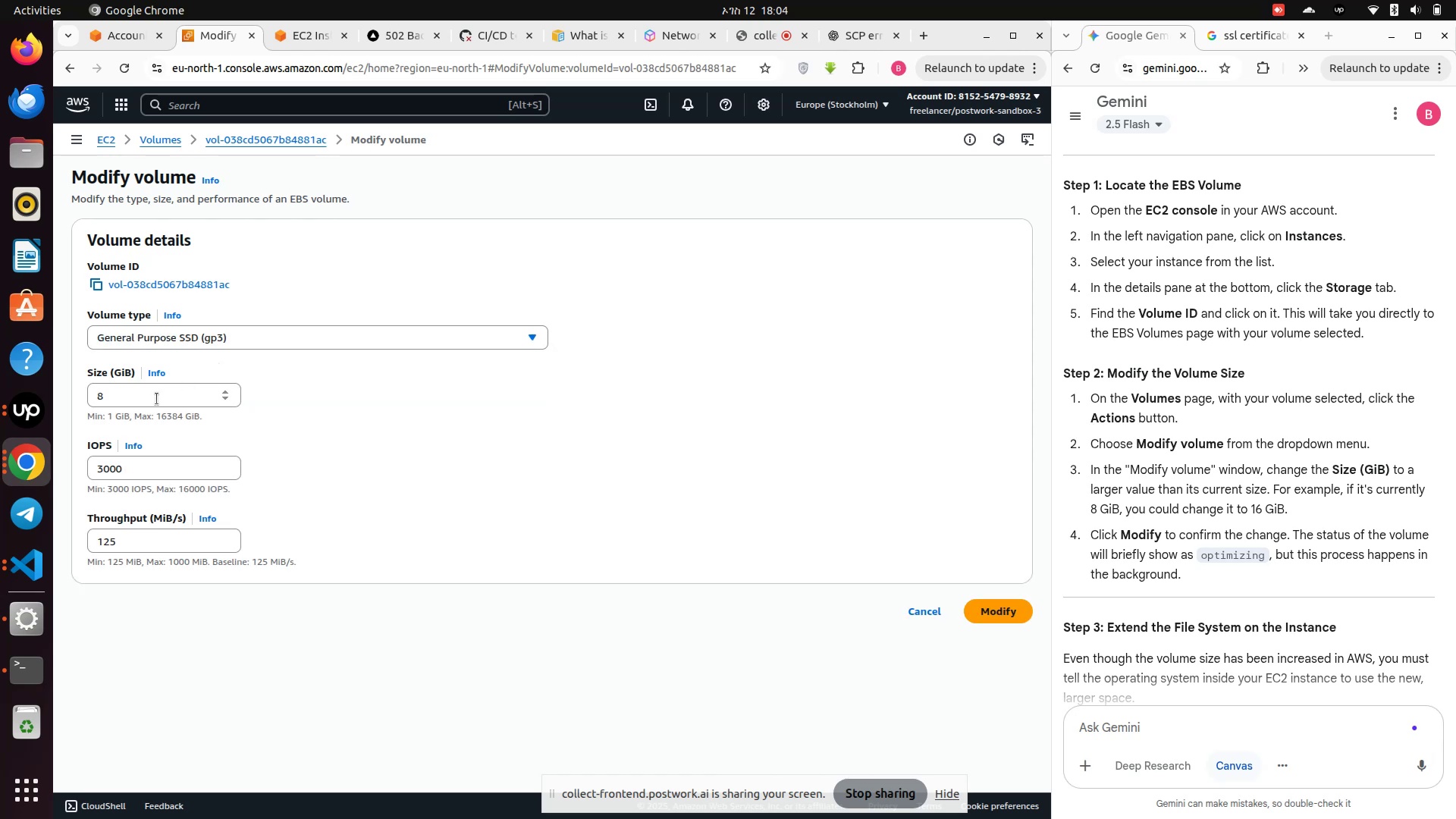 
left_click([155, 400])
 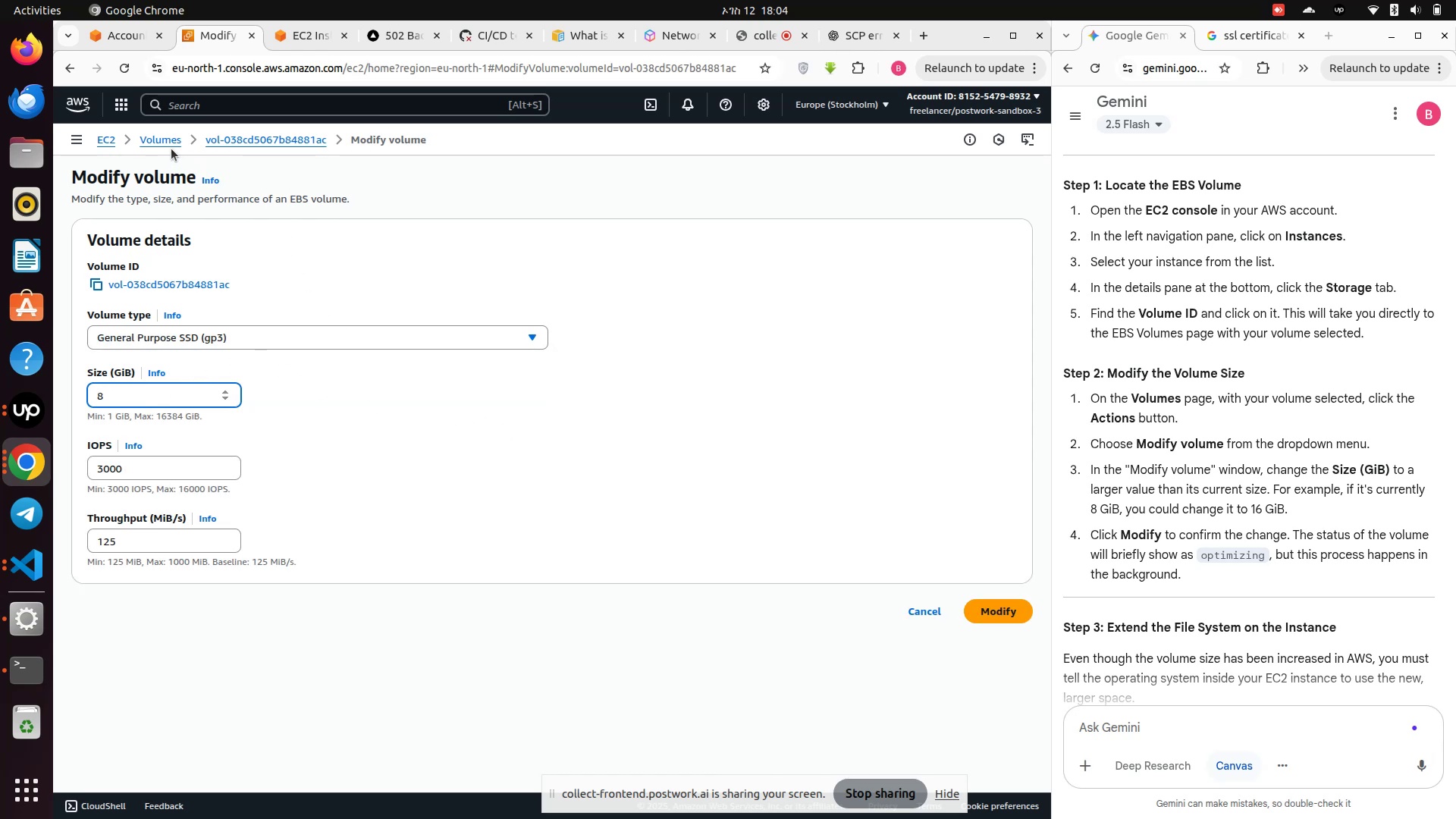 
left_click([220, 138])
 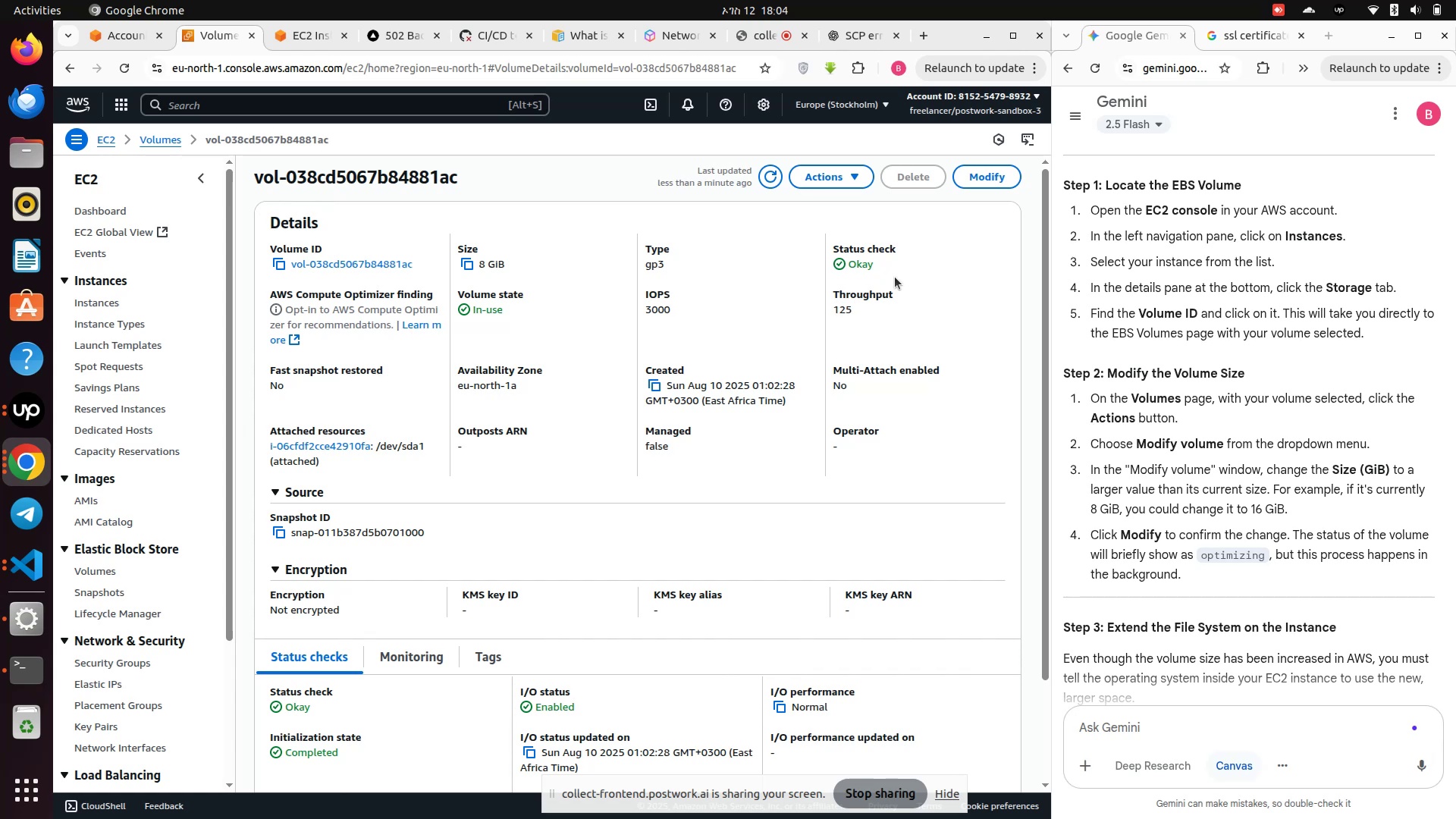 
wait(10.6)
 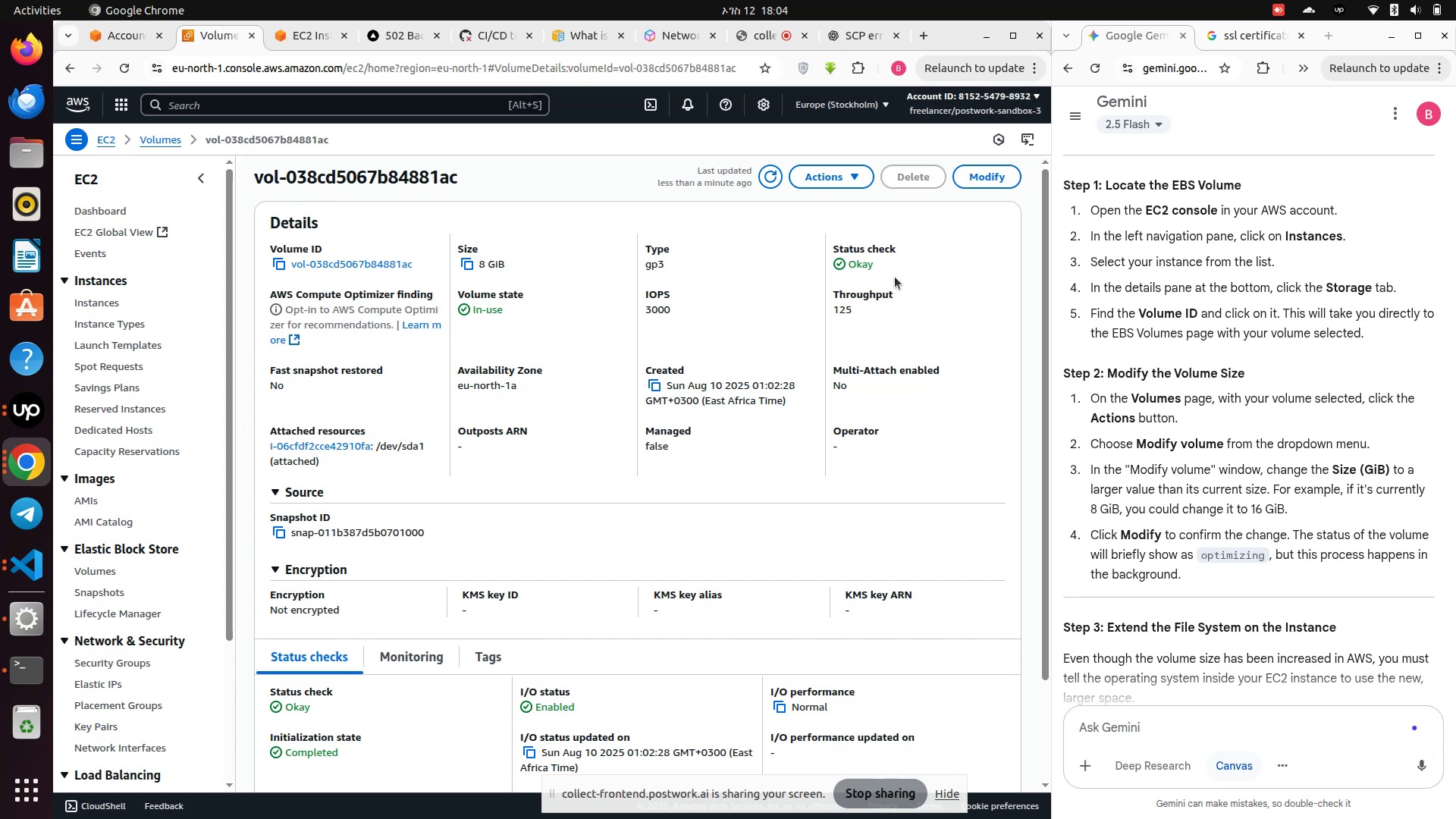 
left_click([964, 184])
 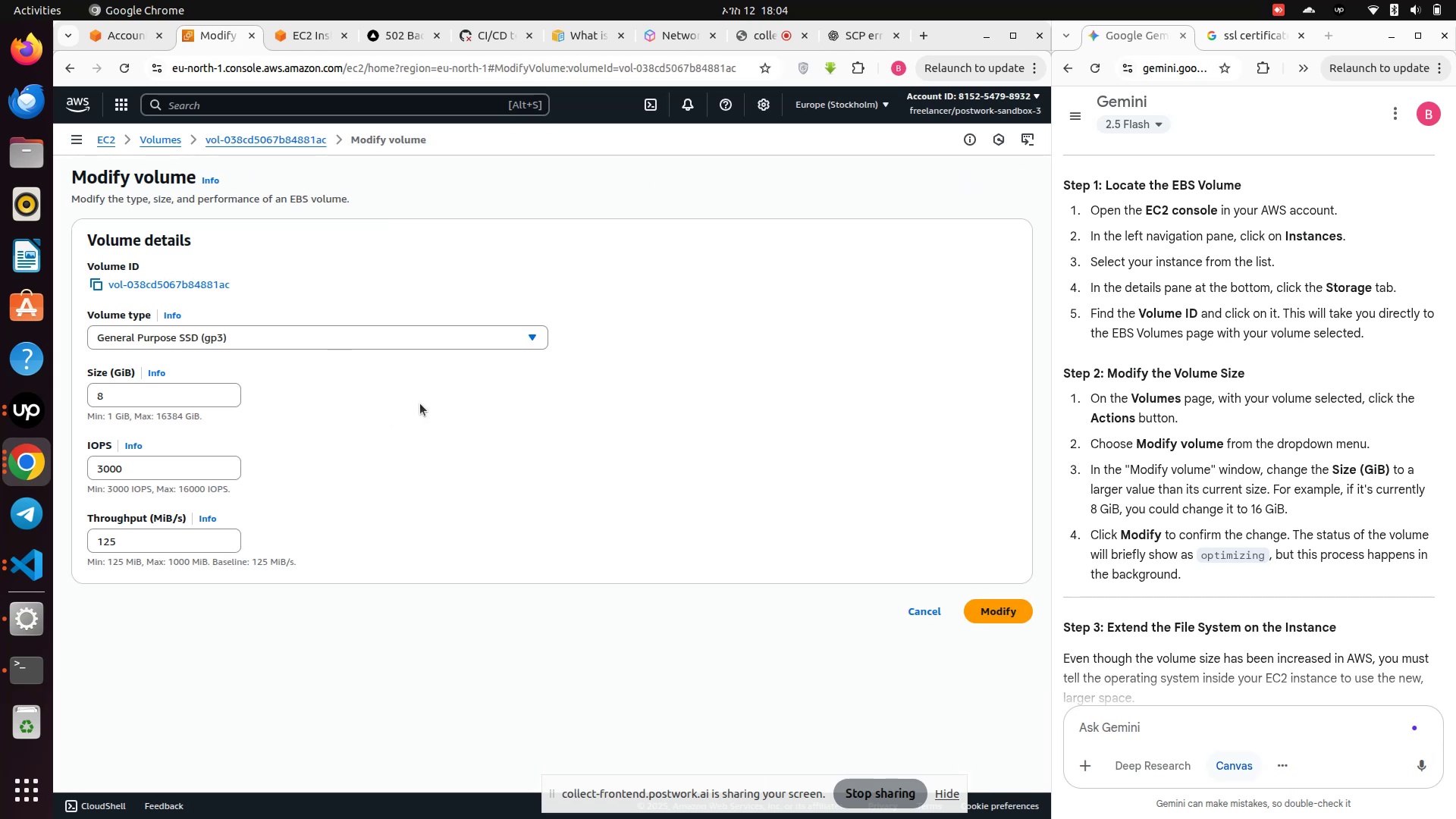 
left_click([155, 396])
 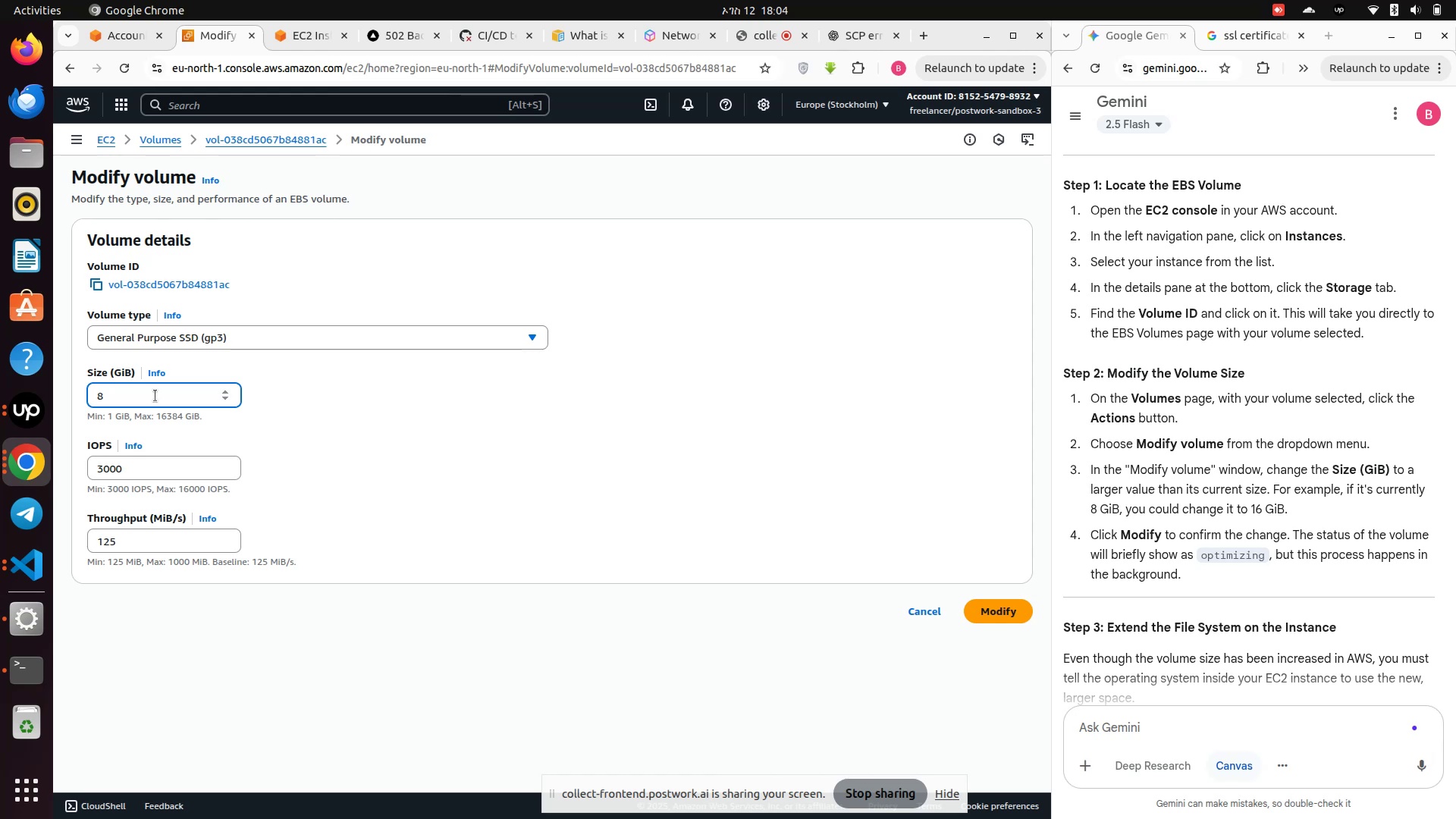 
key(Backspace)
key(Backspace)
type(12)
 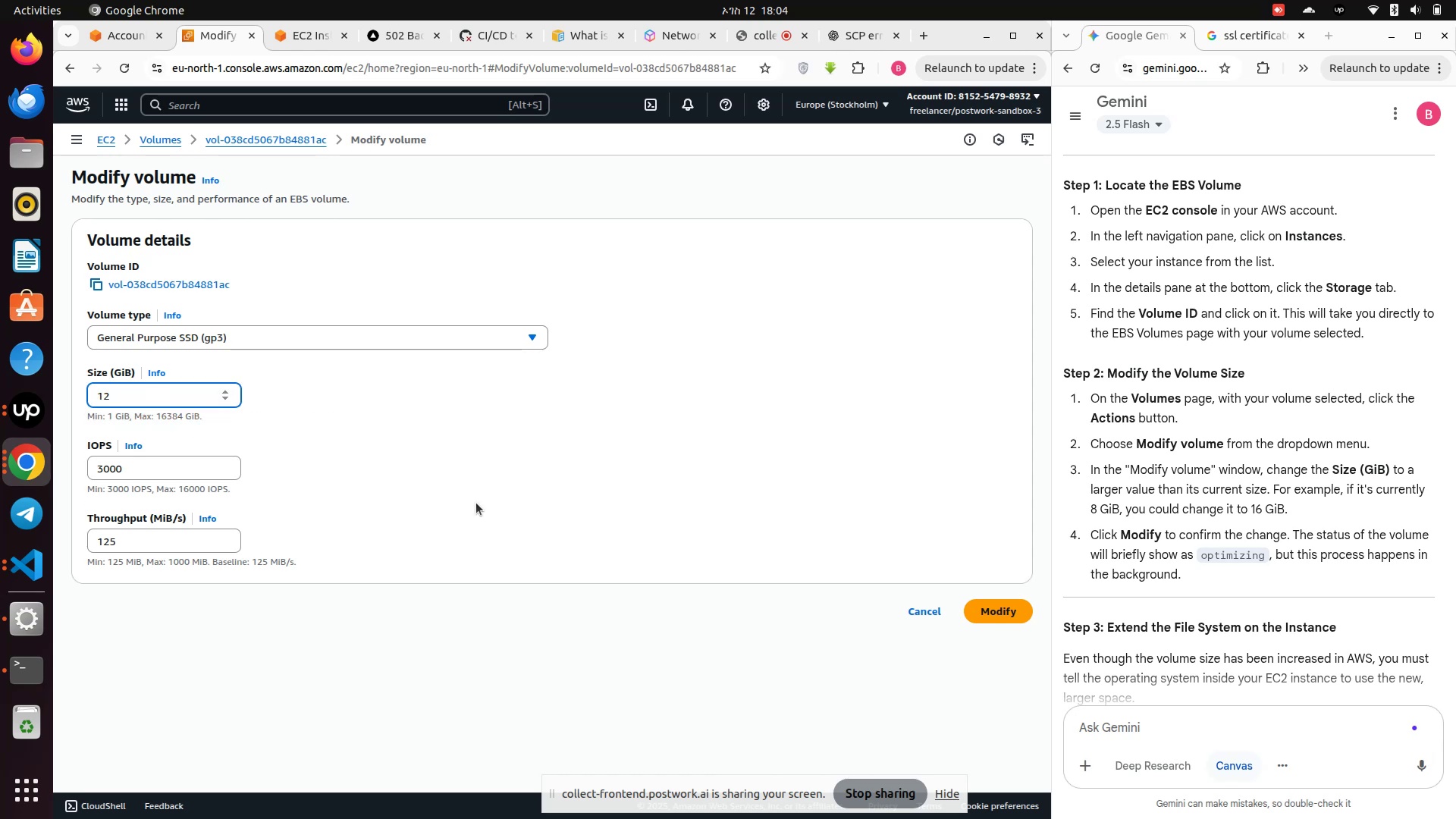 
left_click([692, 540])
 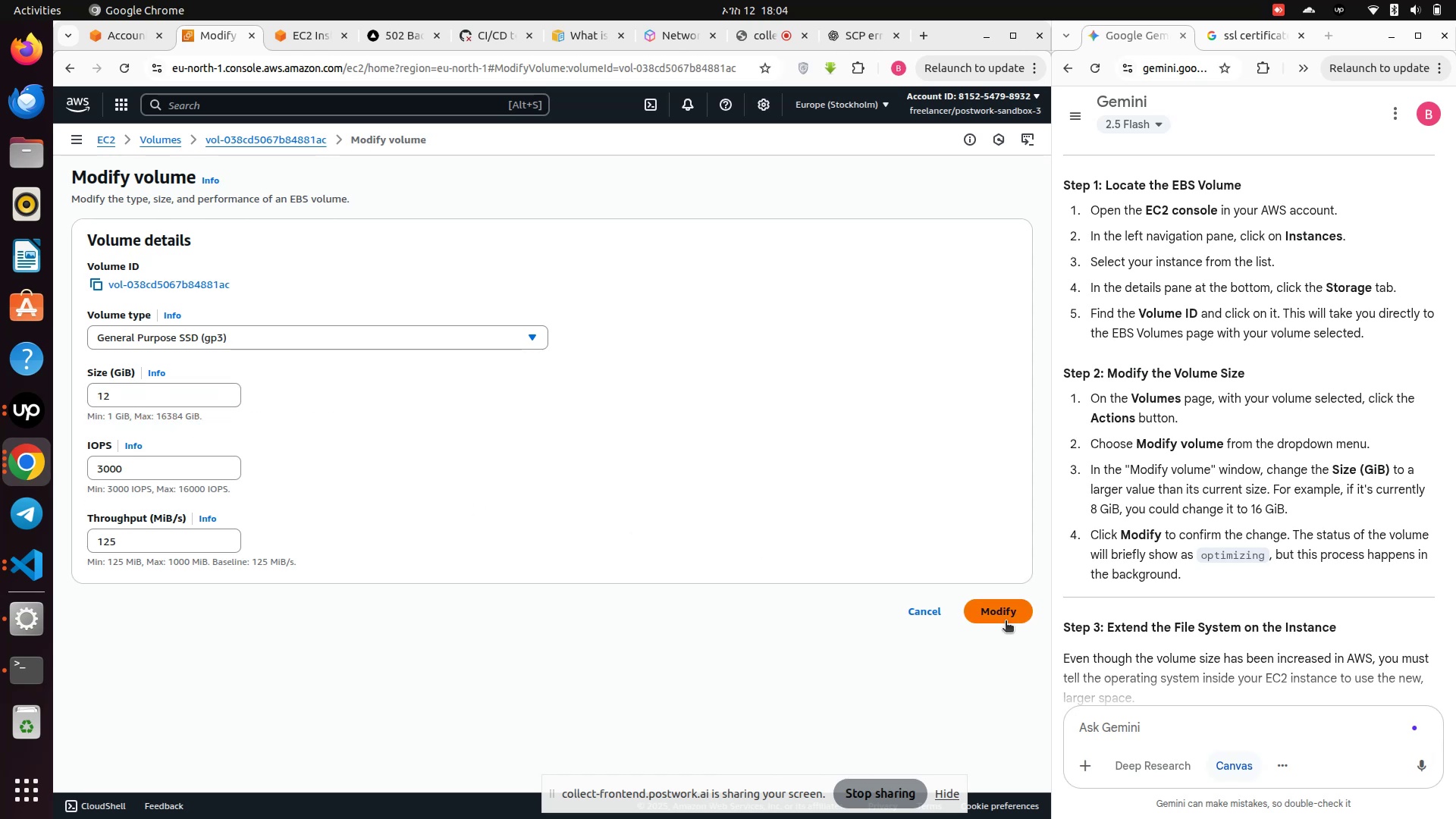 
left_click([1006, 622])
 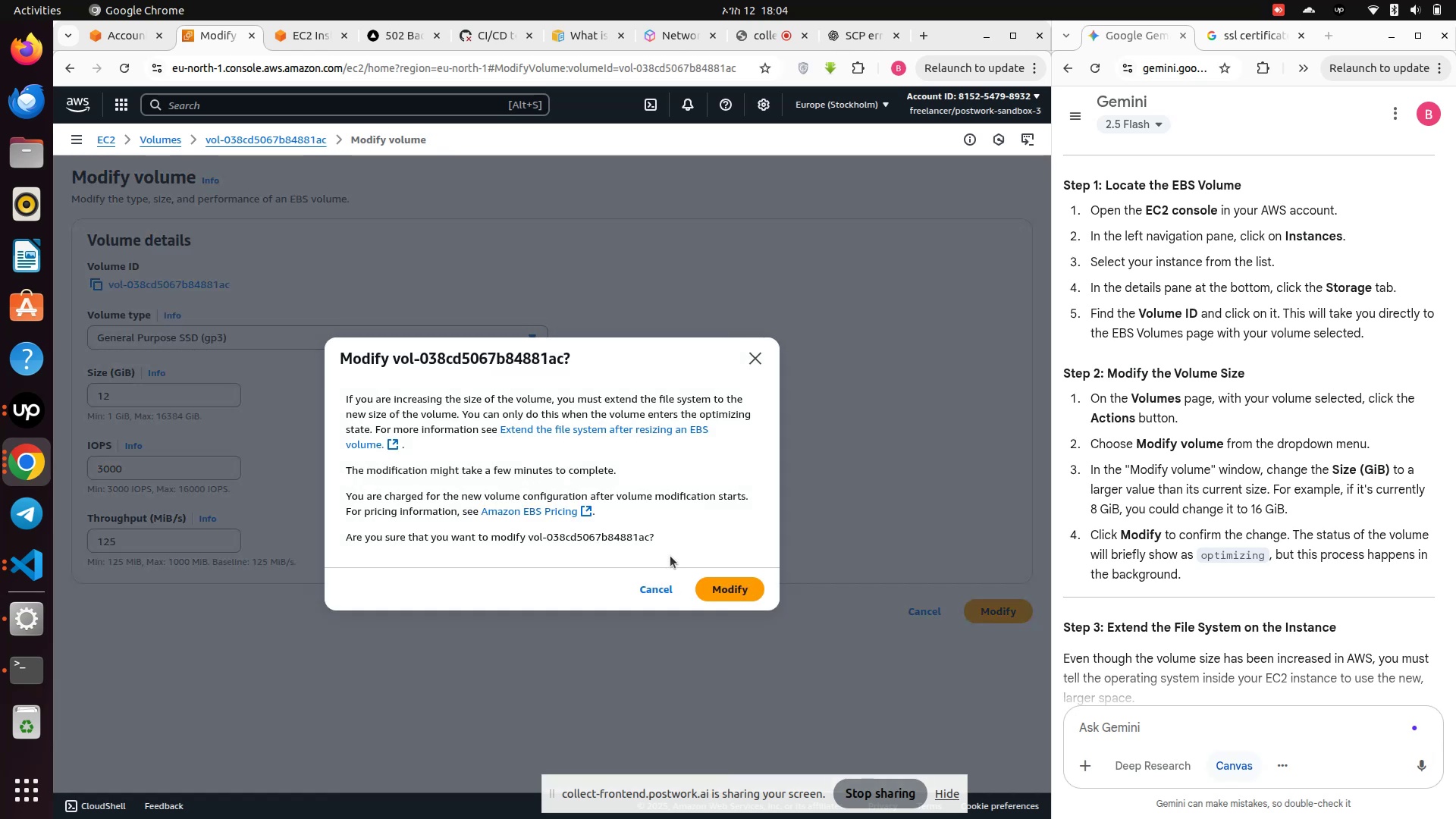 
left_click([725, 585])
 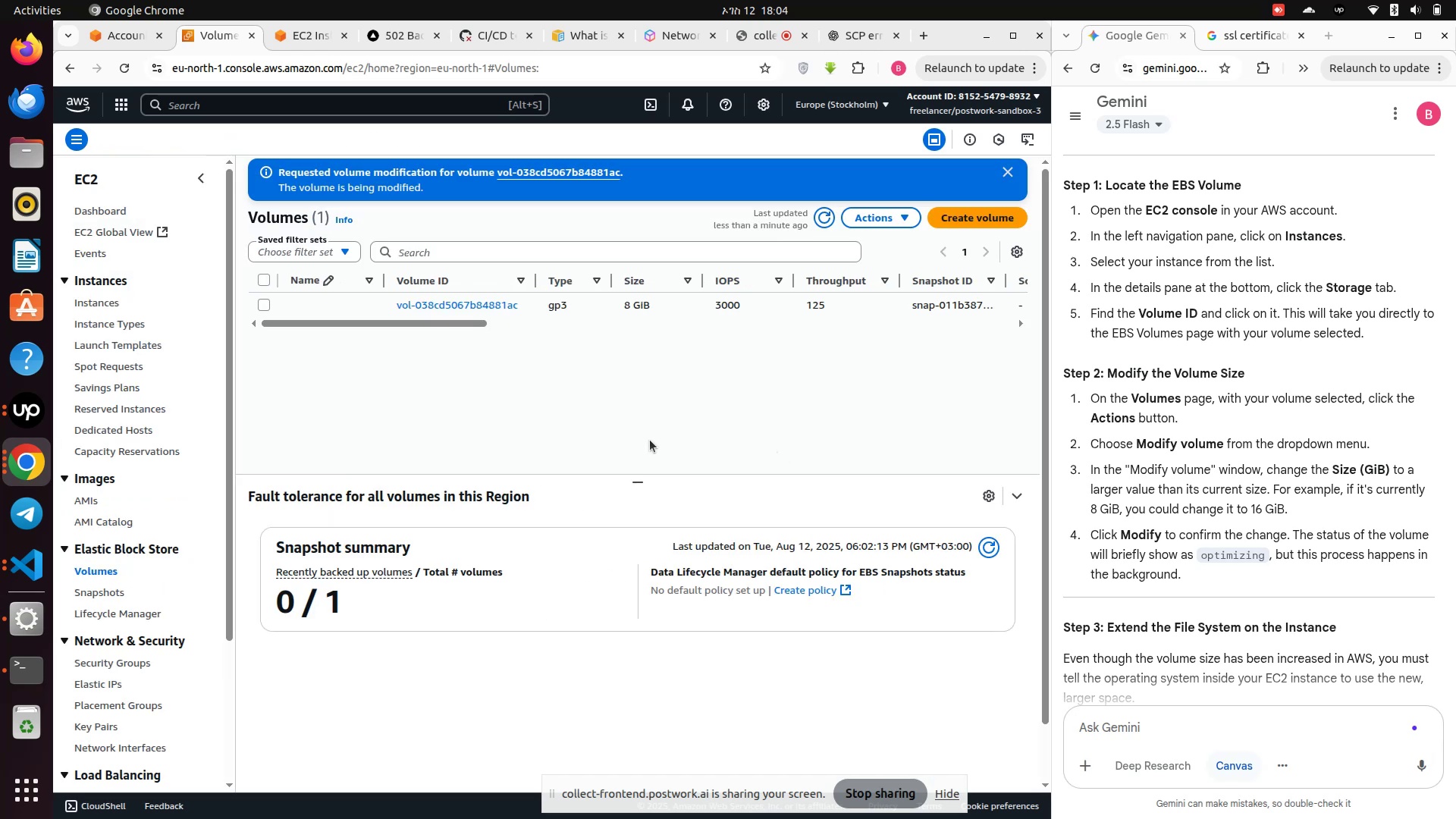 
wait(9.91)
 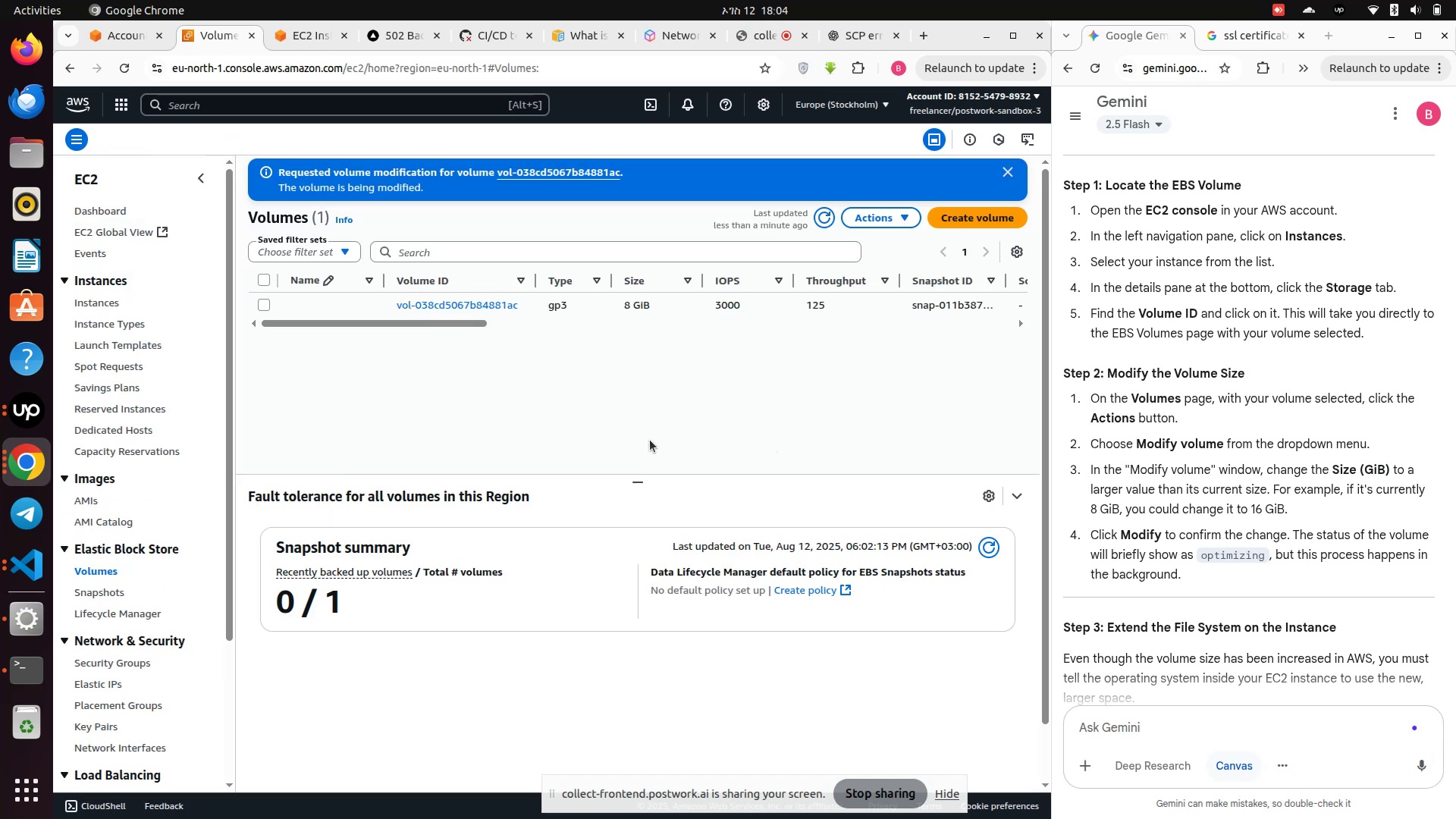 
left_click([299, 41])
 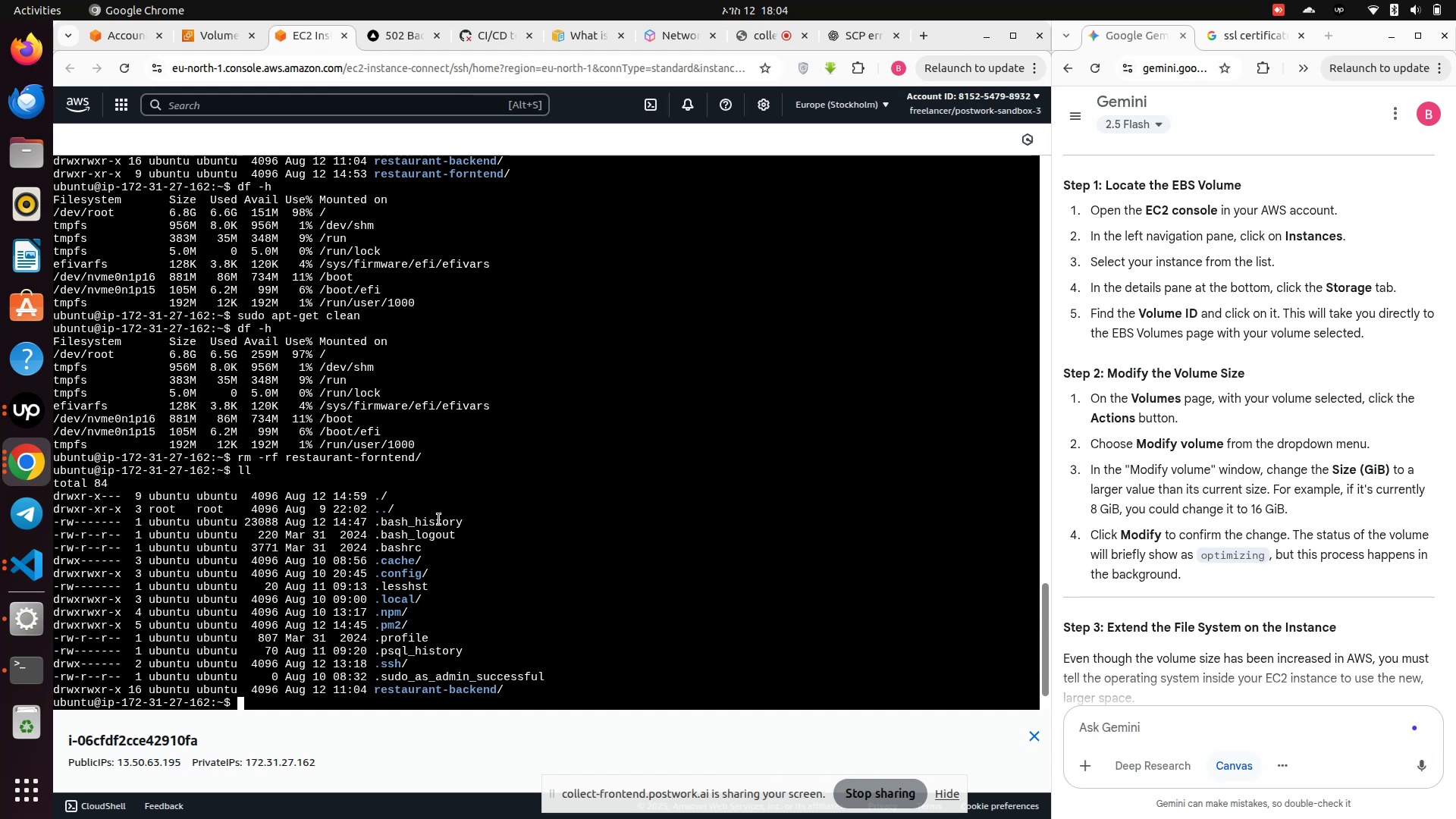 
type(ll)
 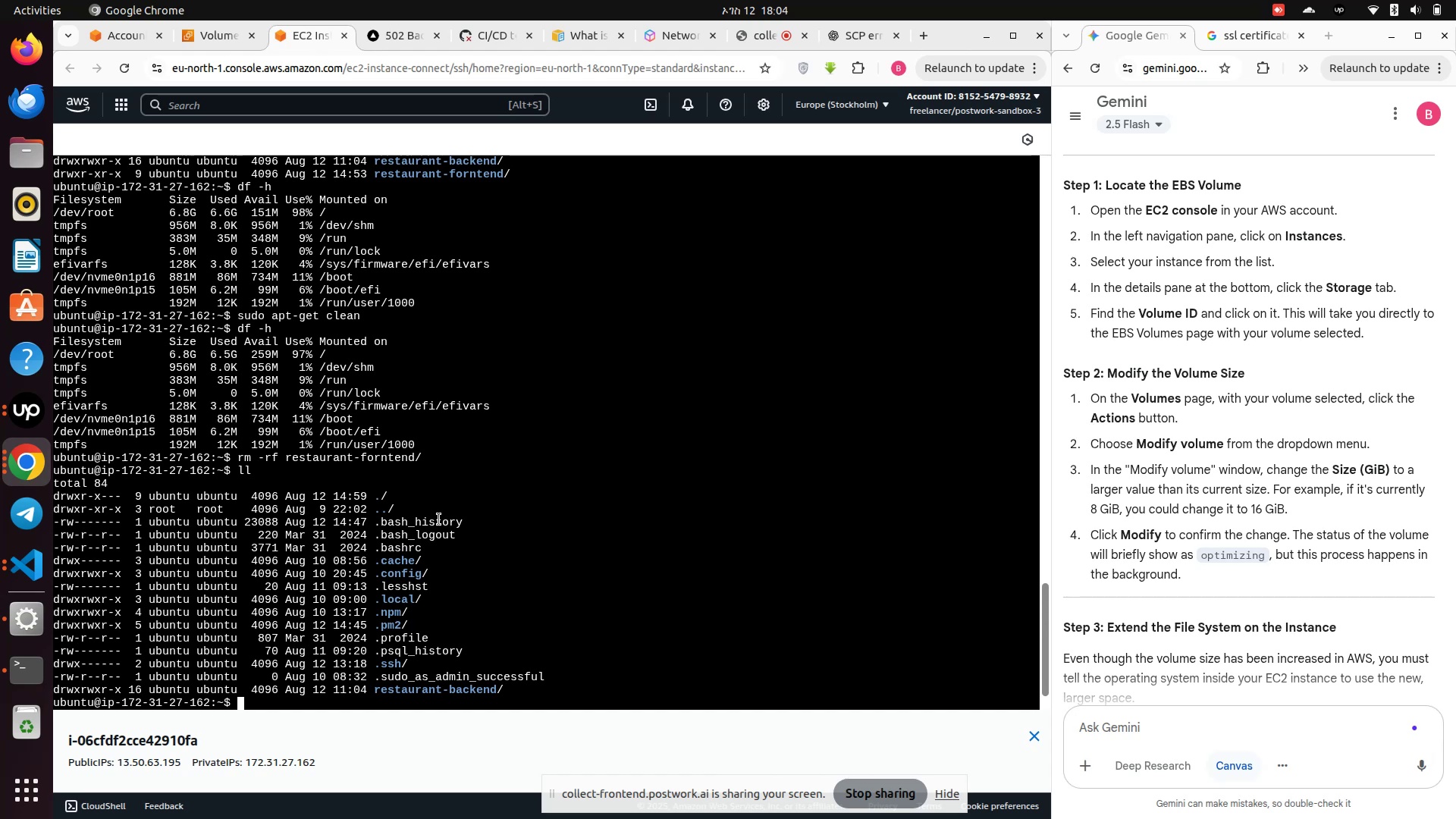 
key(Enter)
 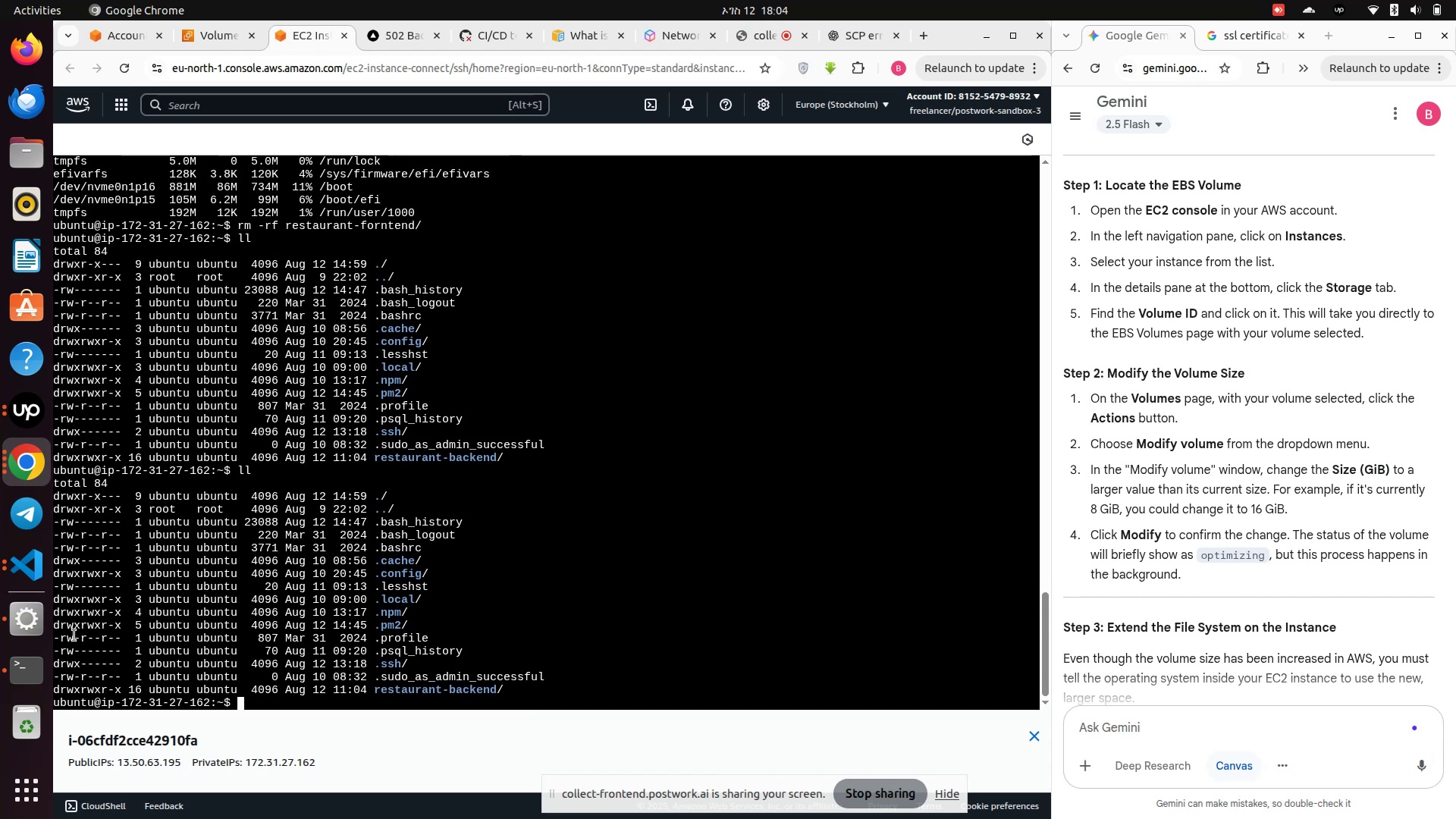 
left_click([25, 581])
 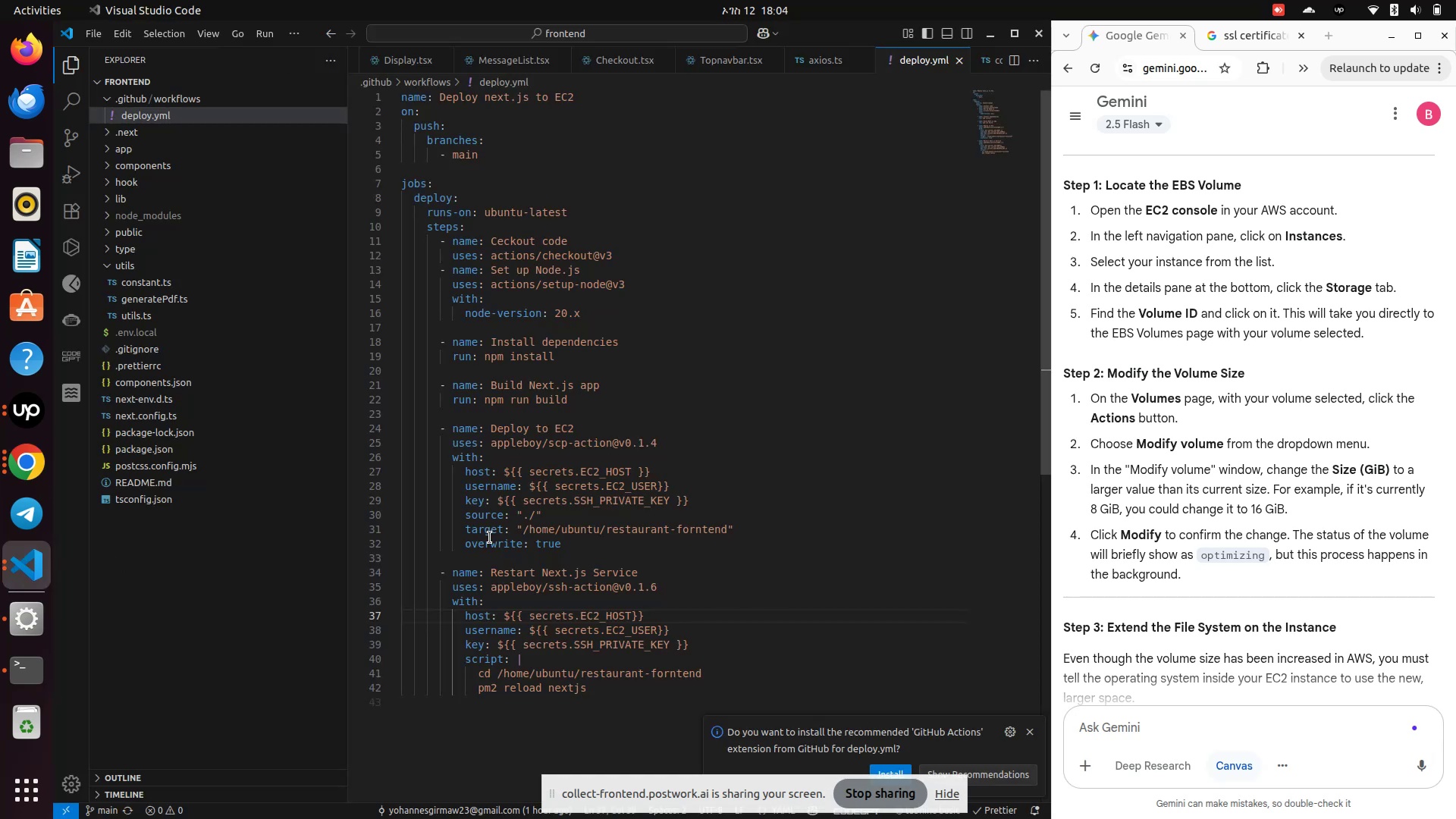 
left_click([487, 552])
 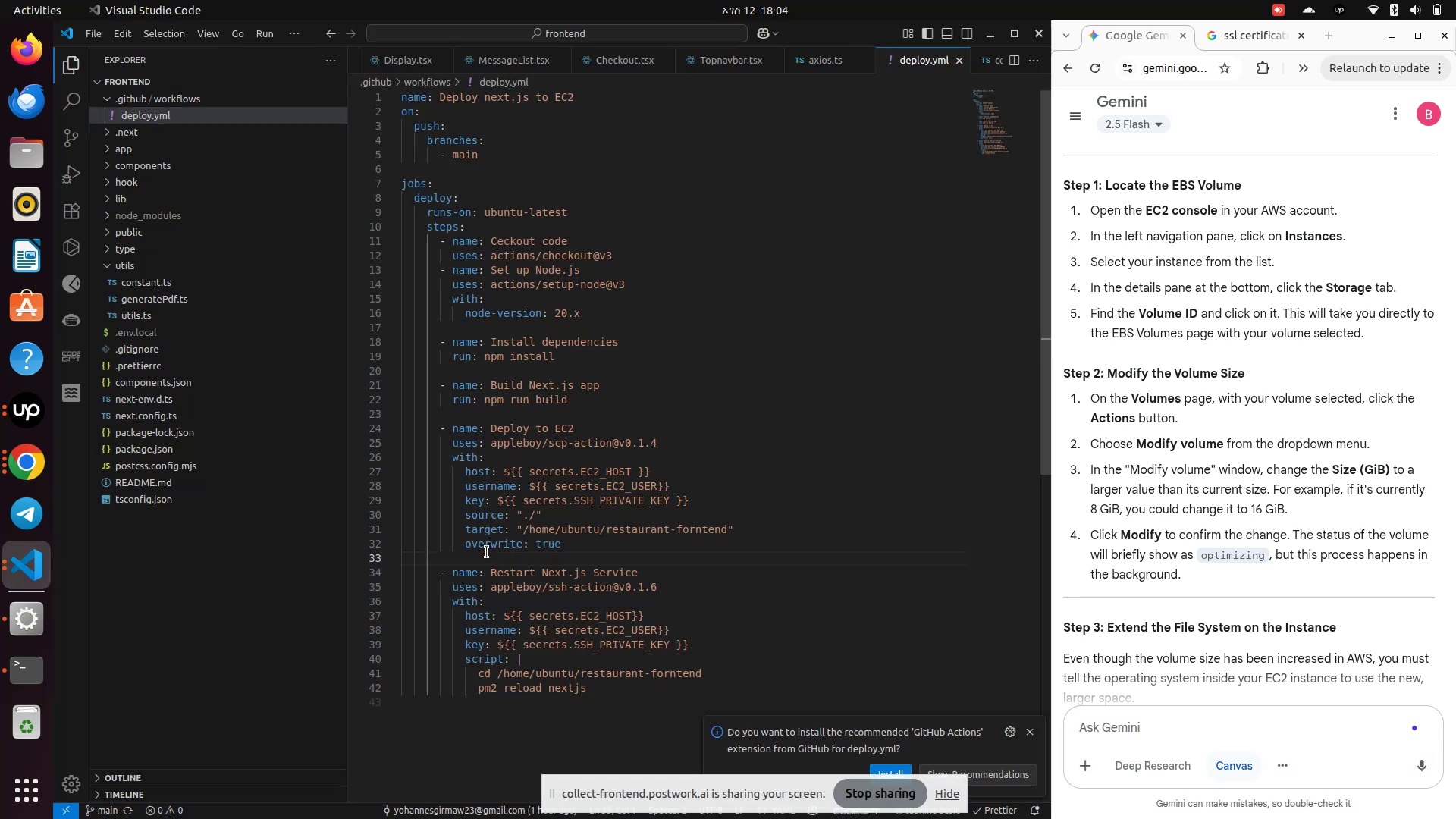 
key(Backspace)
 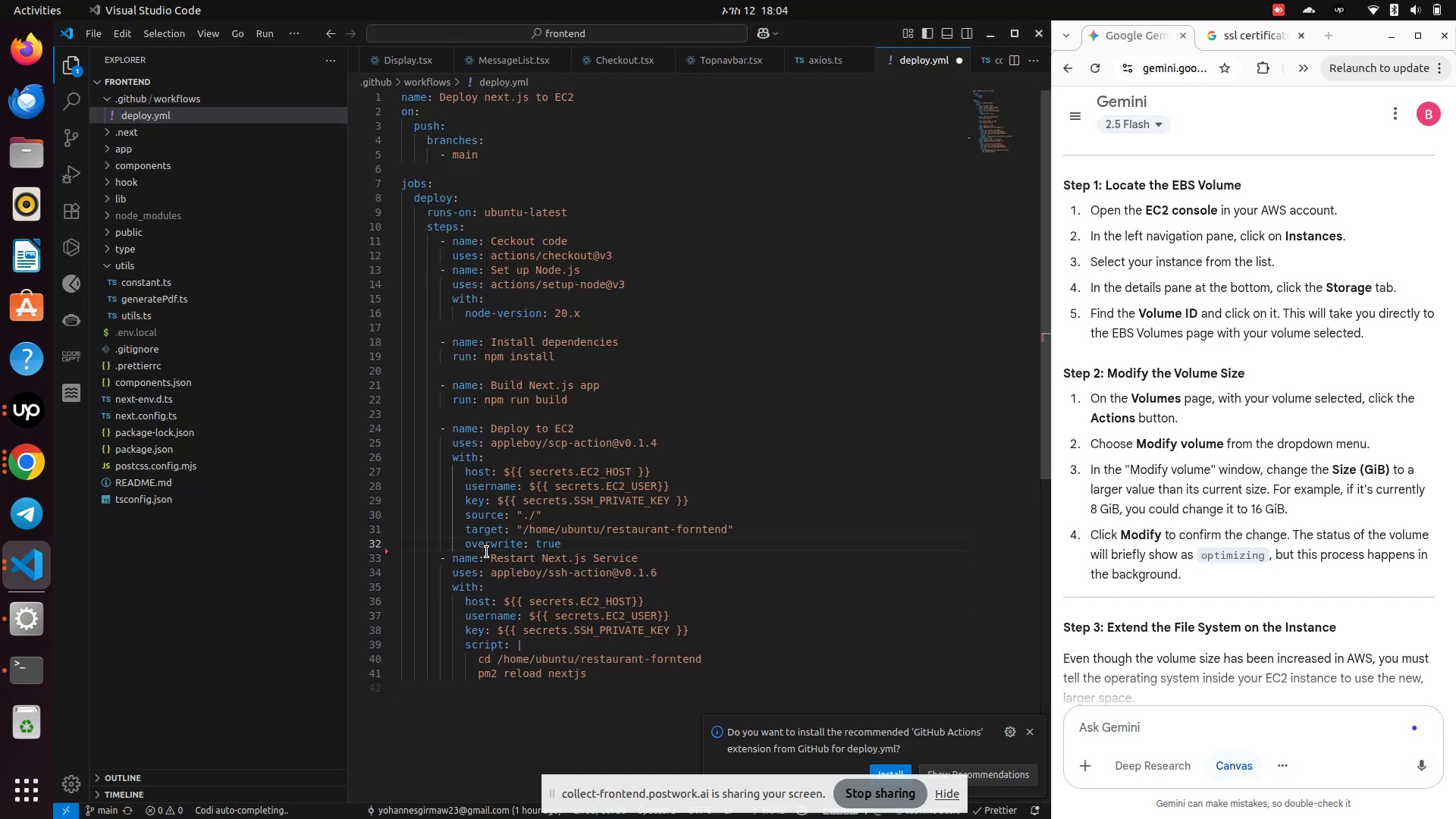 
key(Enter)
 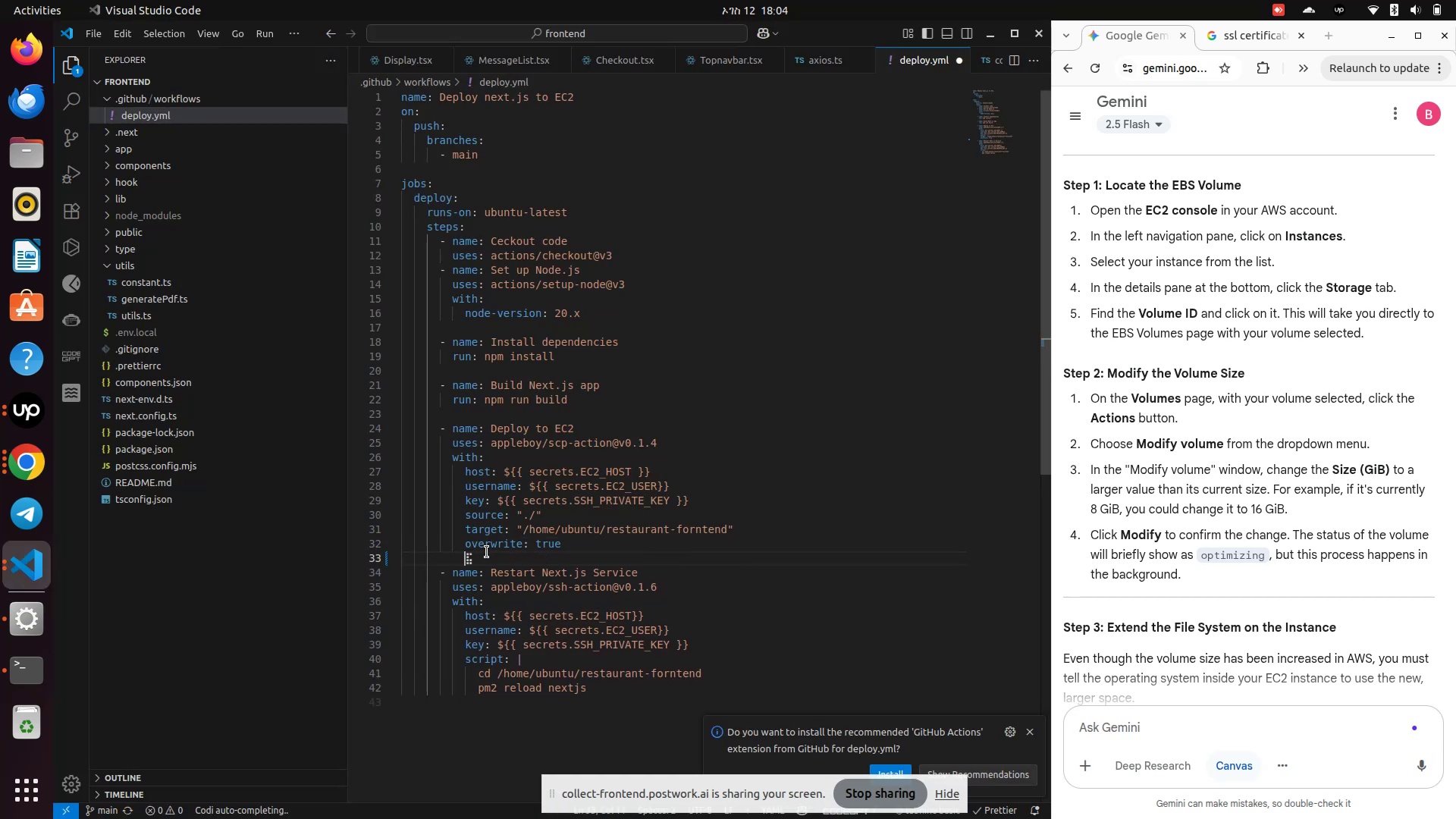 
key(Control+S)
 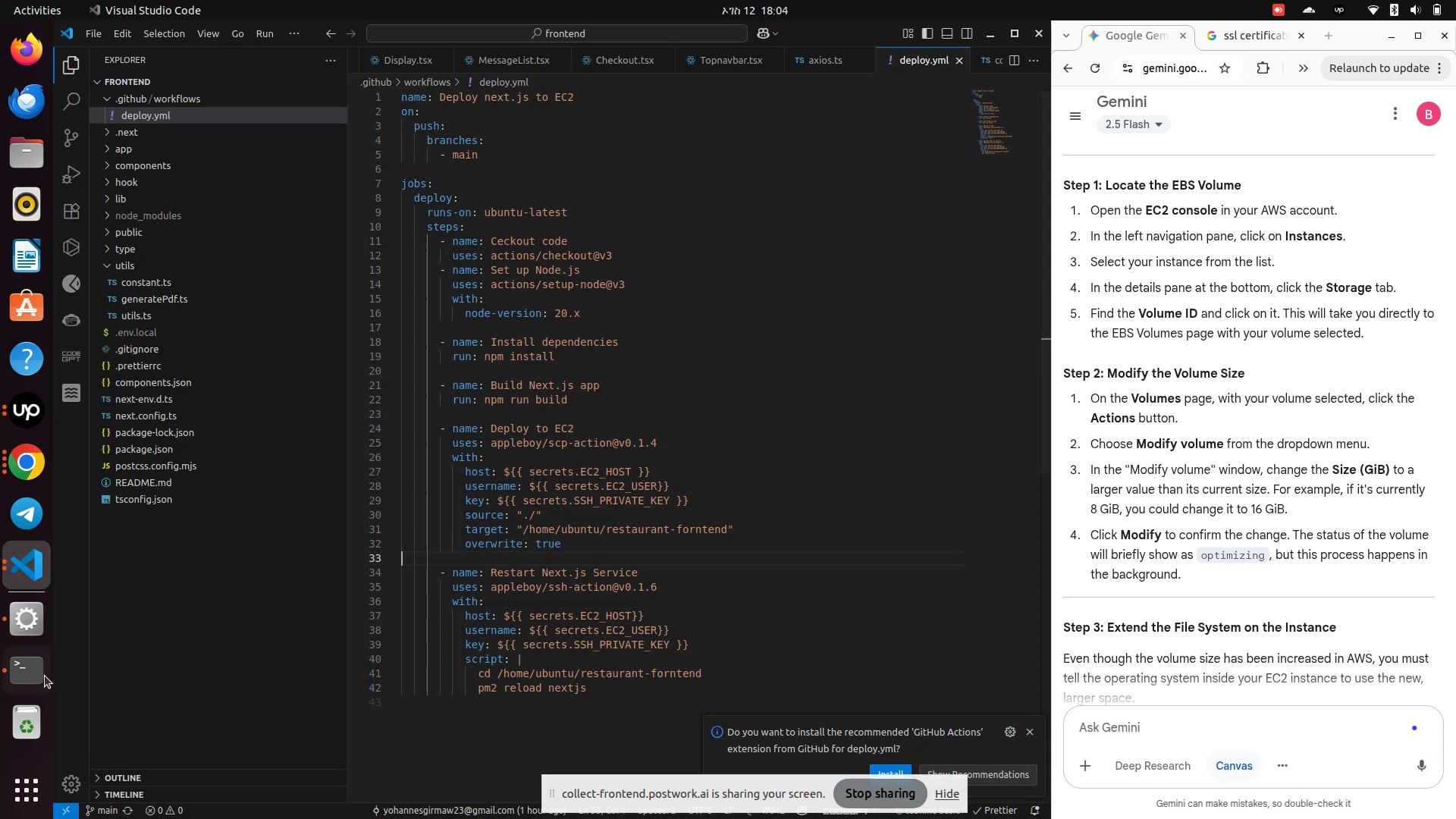 
left_click([41, 685])
 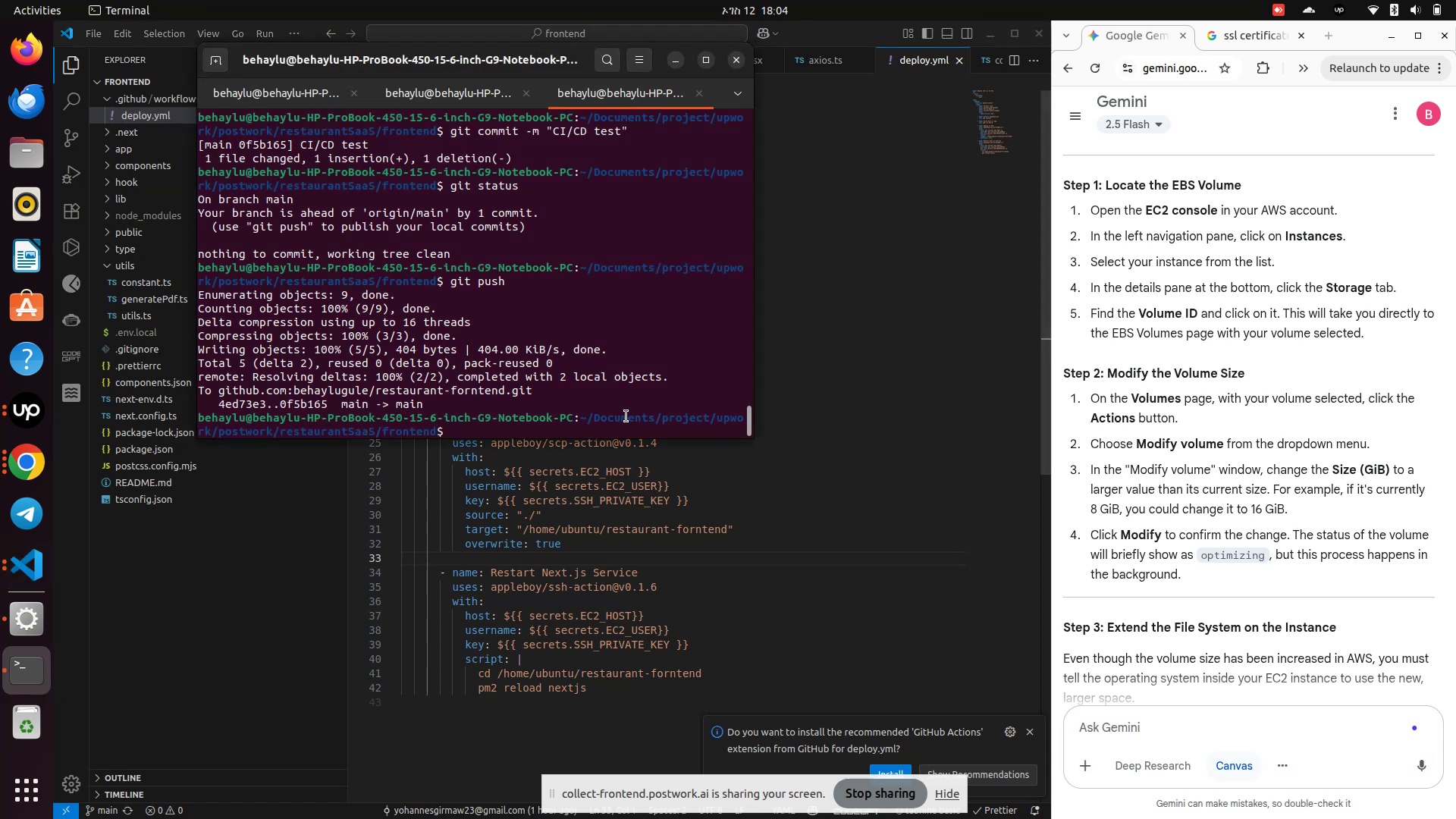 
type(git status)
 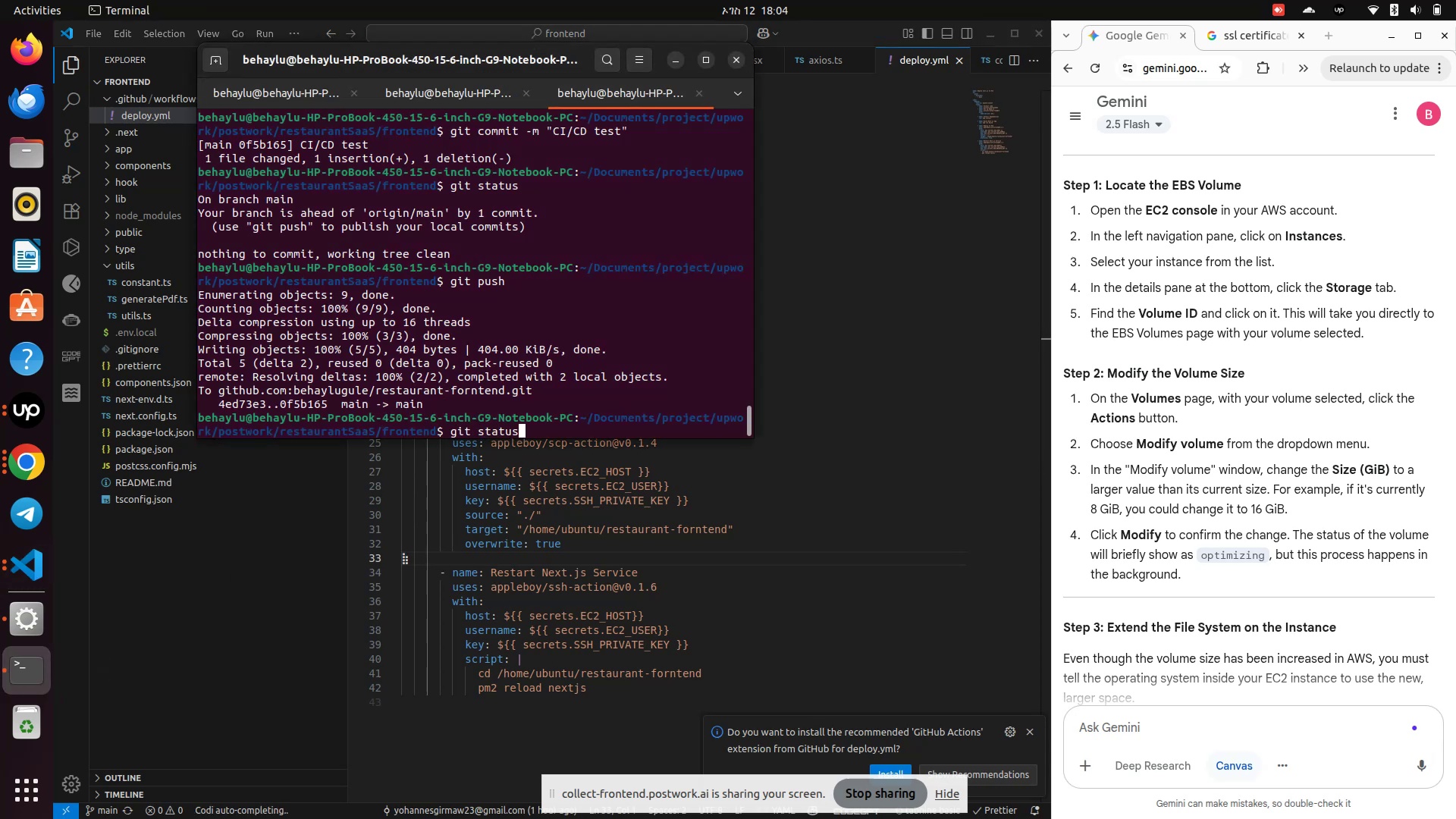 
key(Enter)
 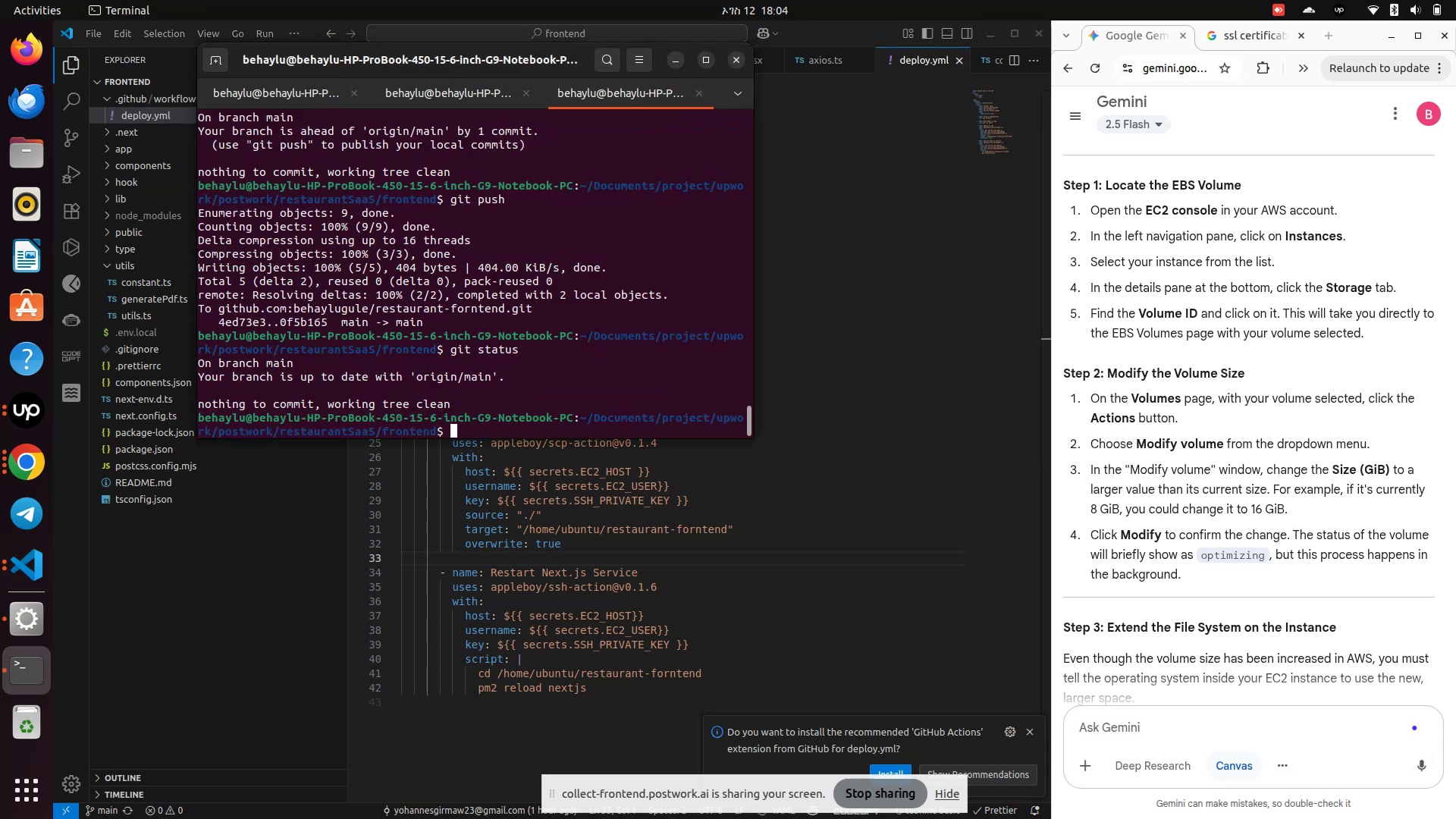 
type(git)
 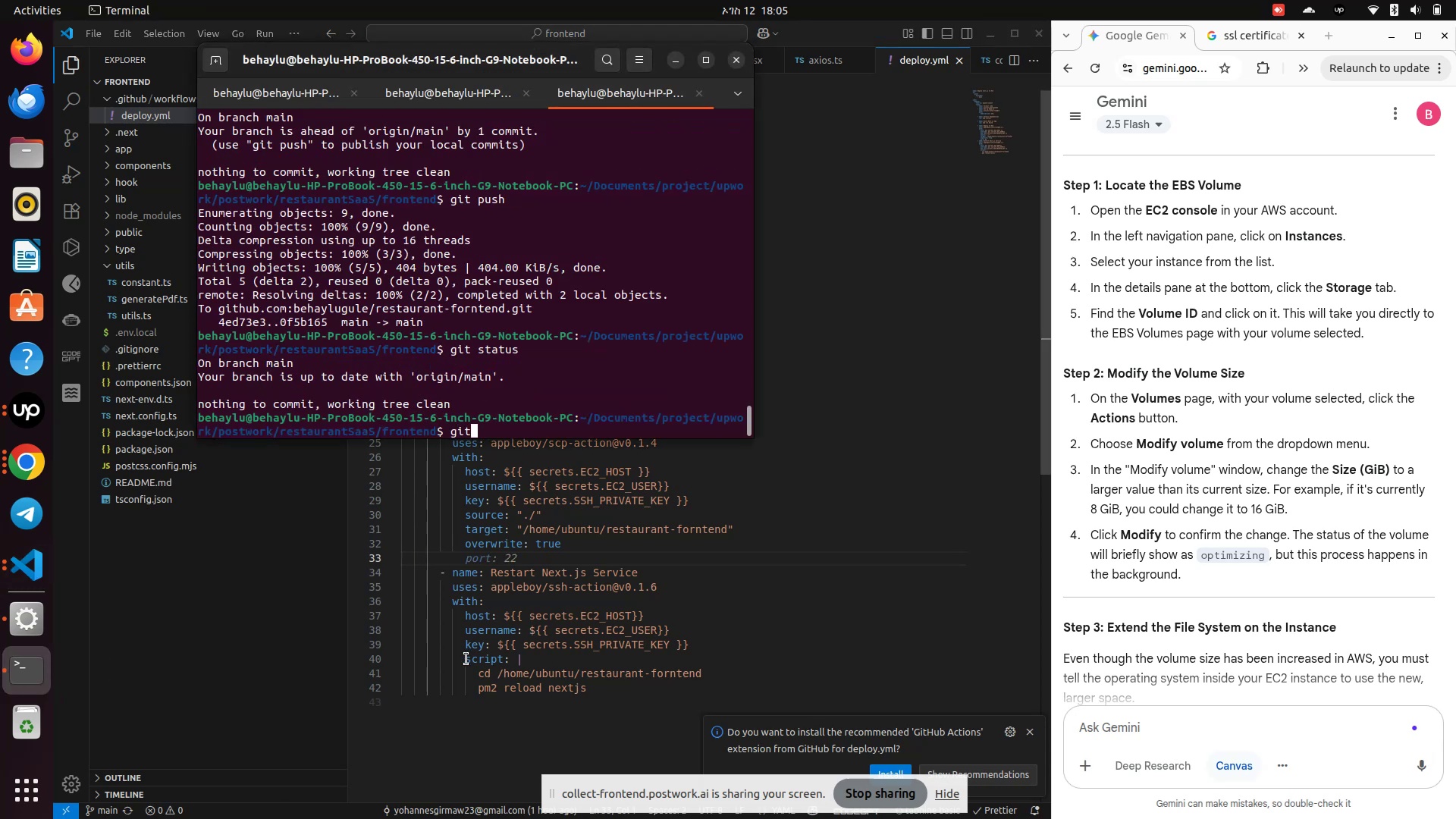 
left_click([436, 692])
 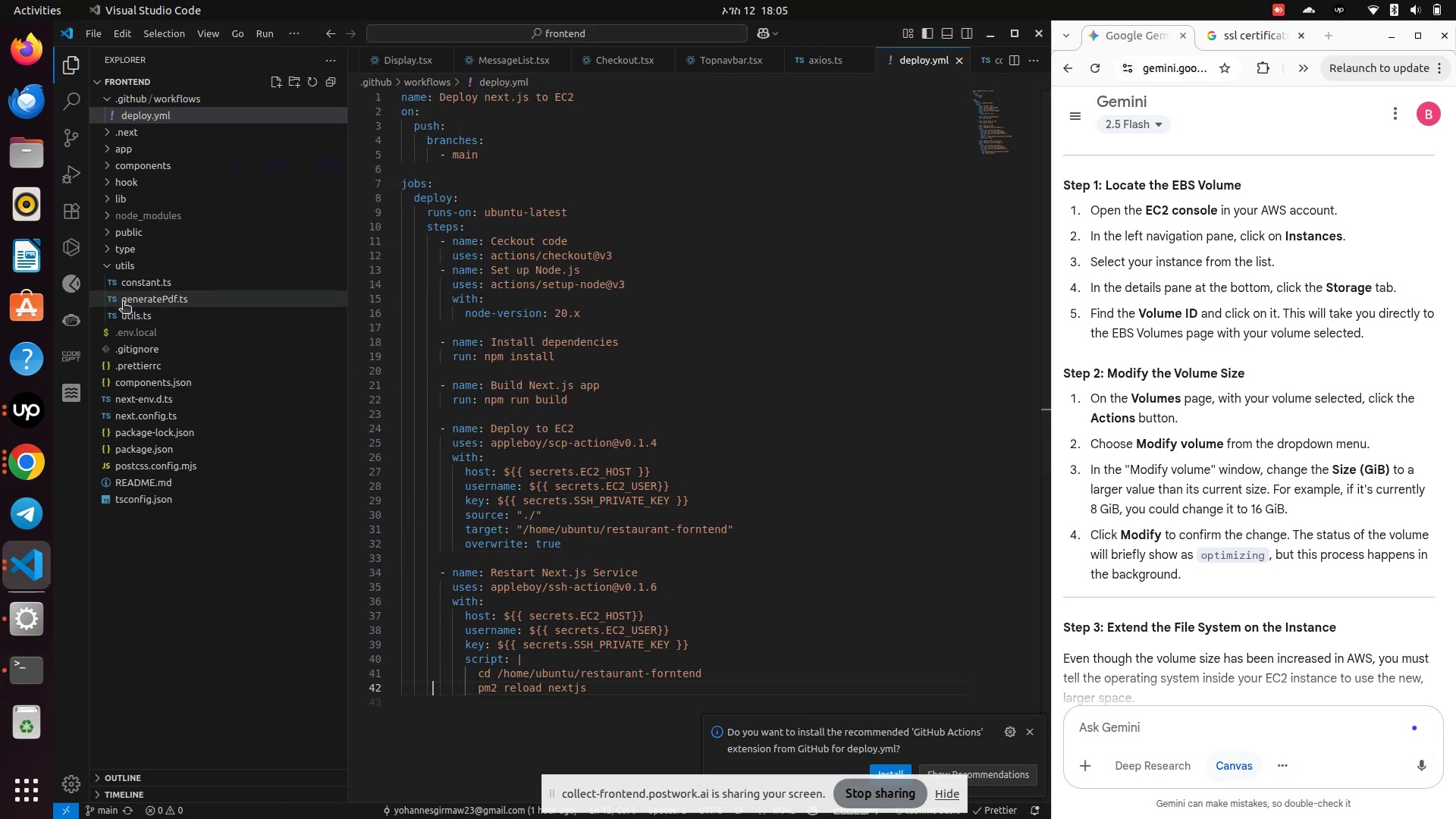 
left_click([142, 307])
 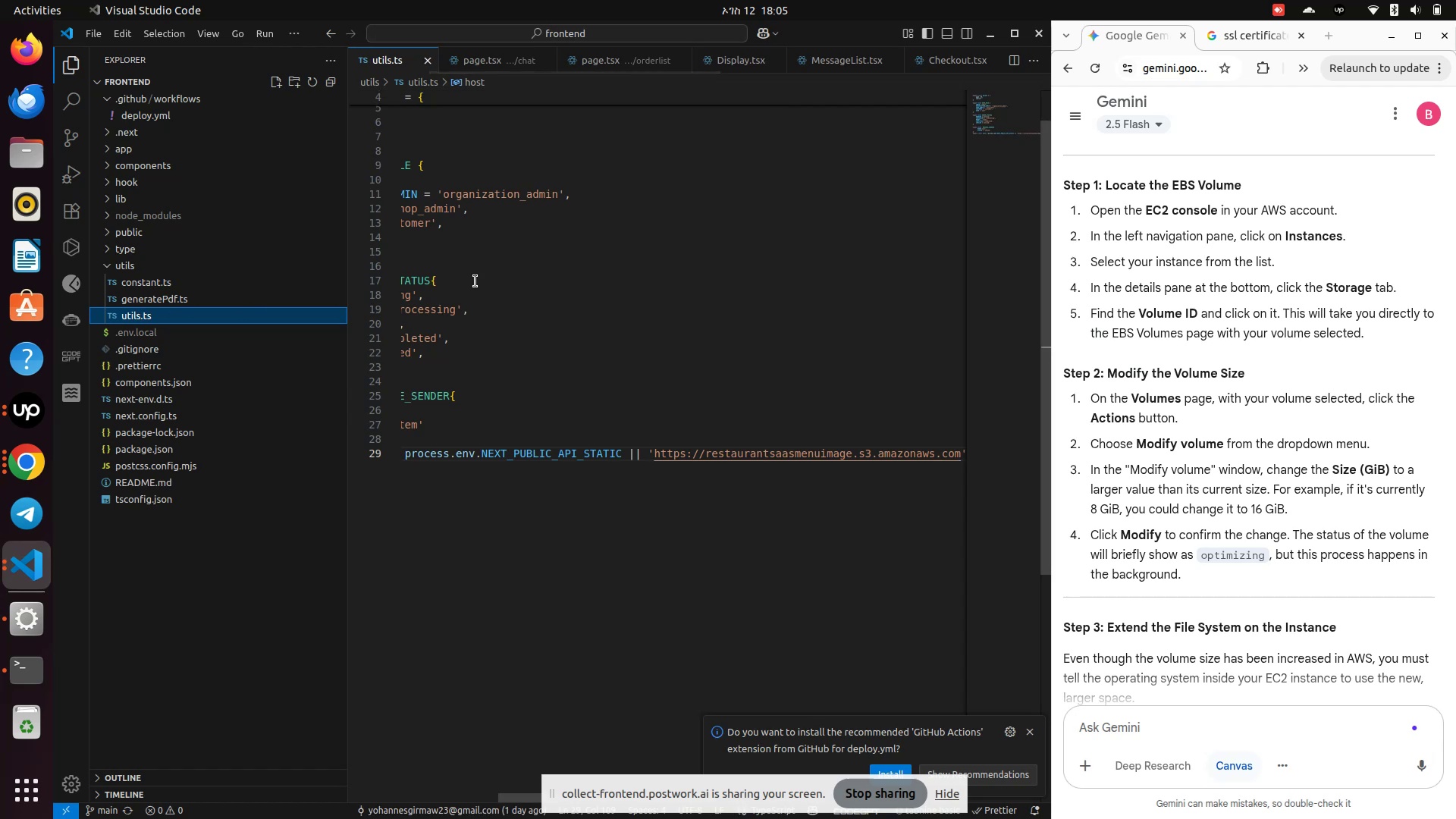 
left_click([539, 551])
 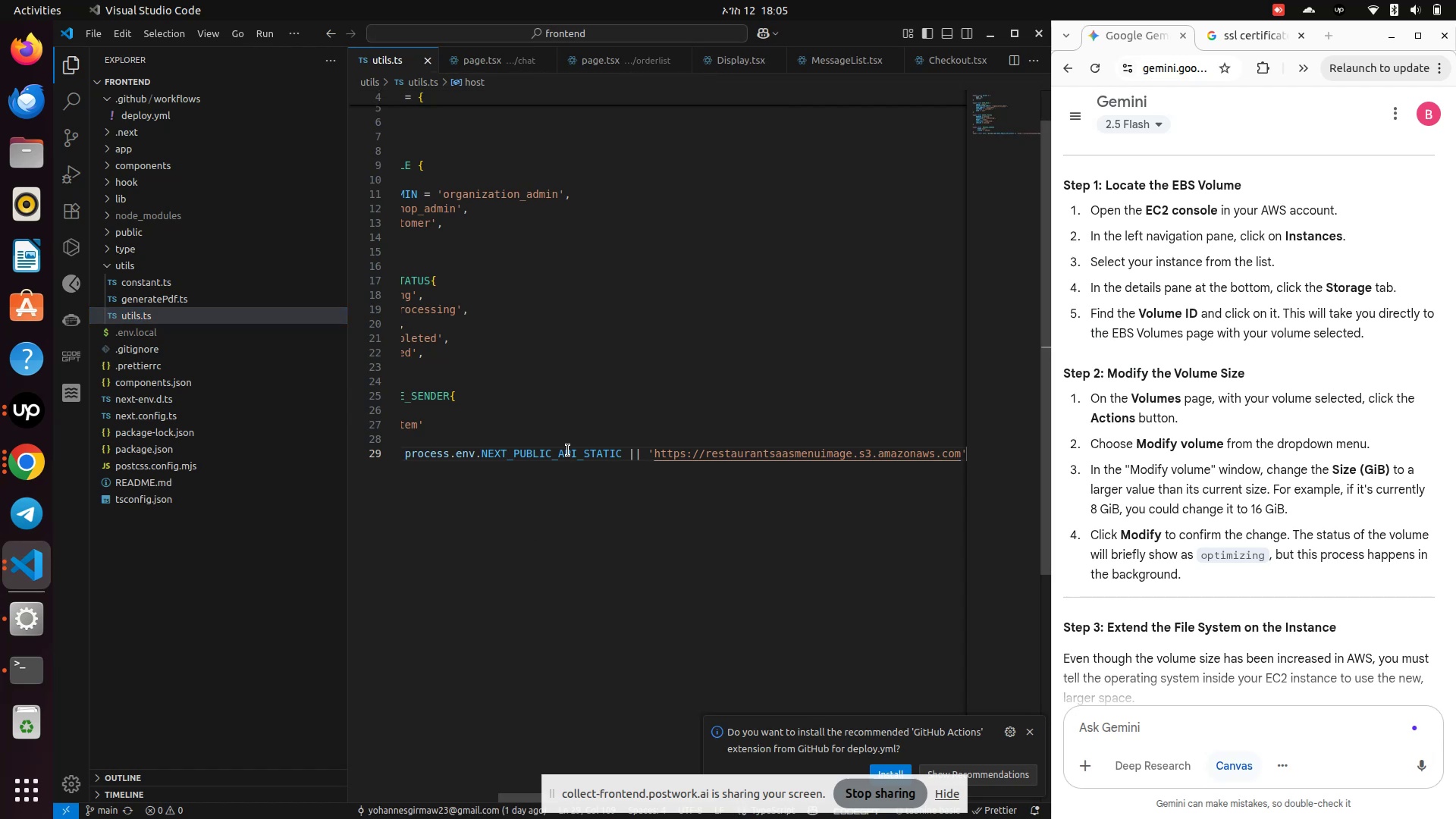 
left_click([567, 416])
 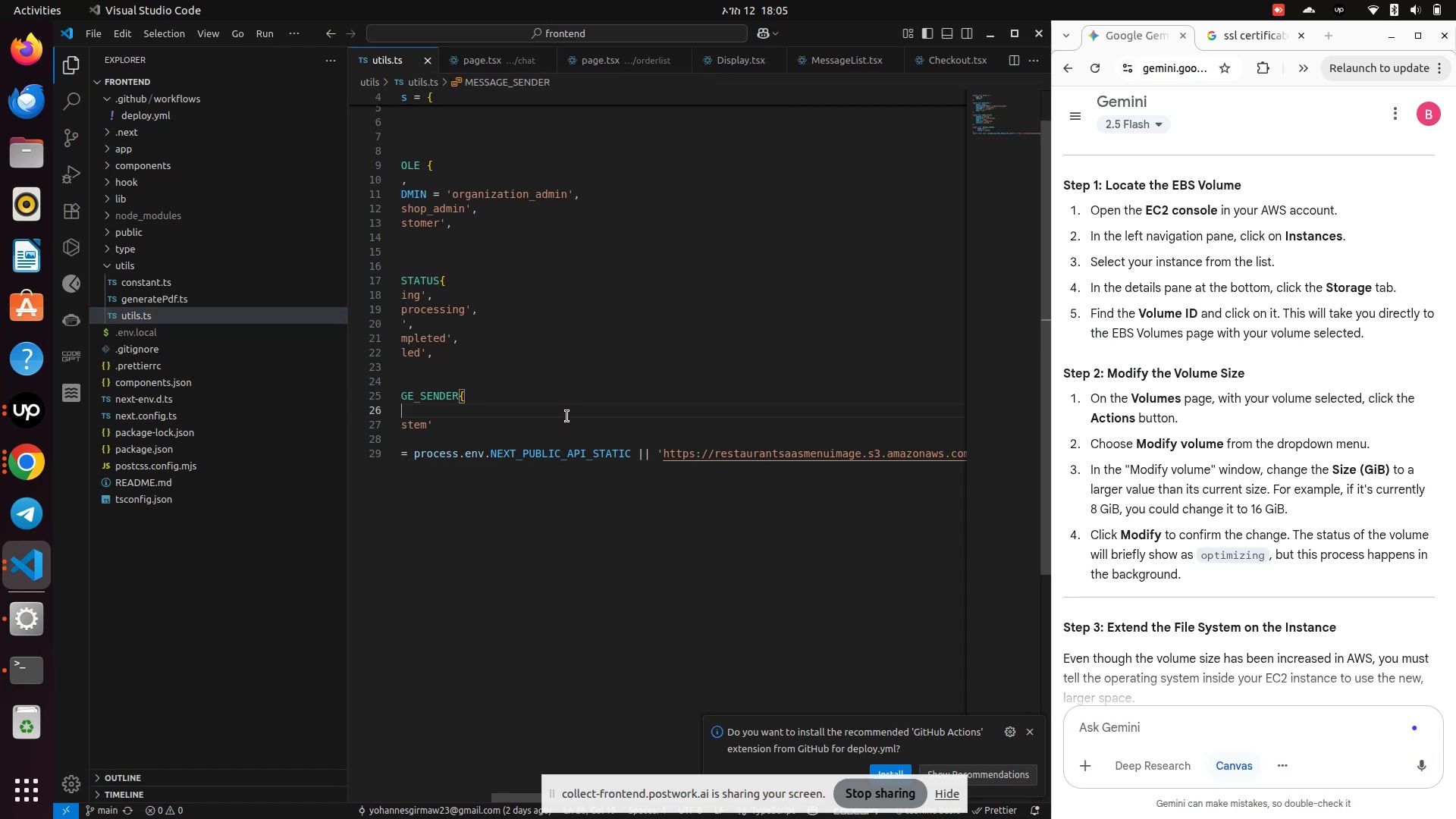 
hold_key(key=ArrowLeft, duration=1.2)
 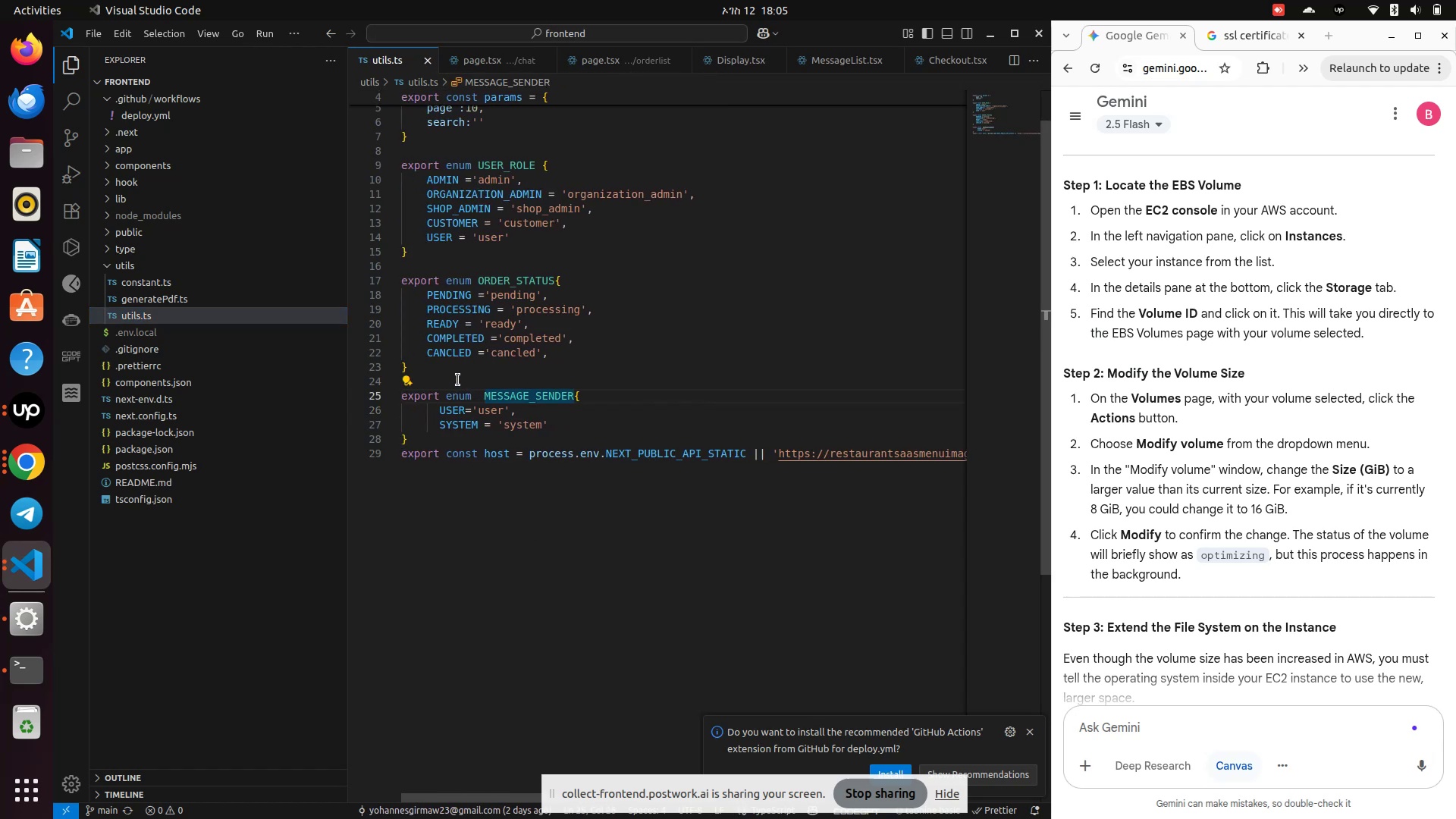 
left_click([458, 380])
 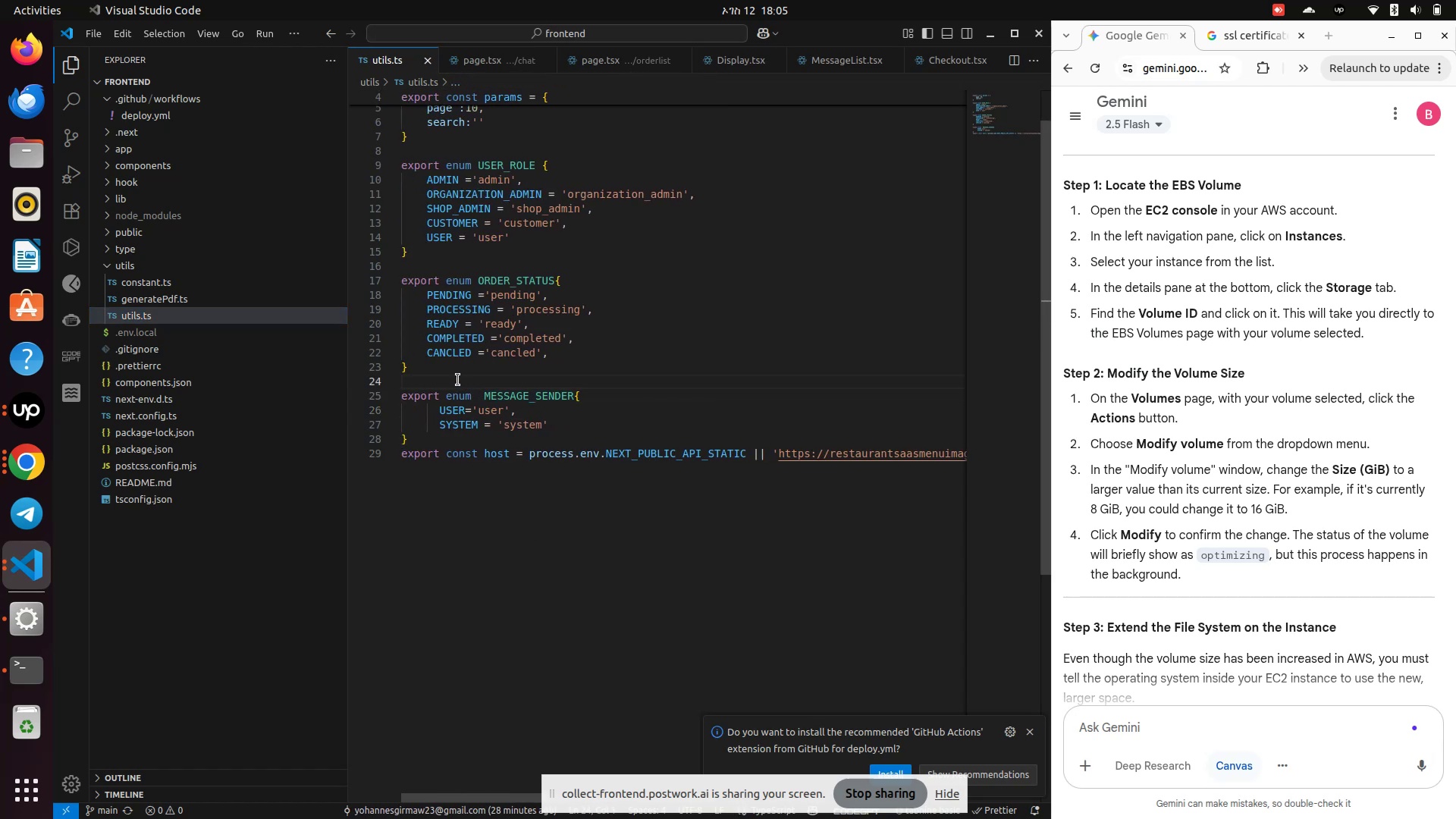 
key(Enter)
 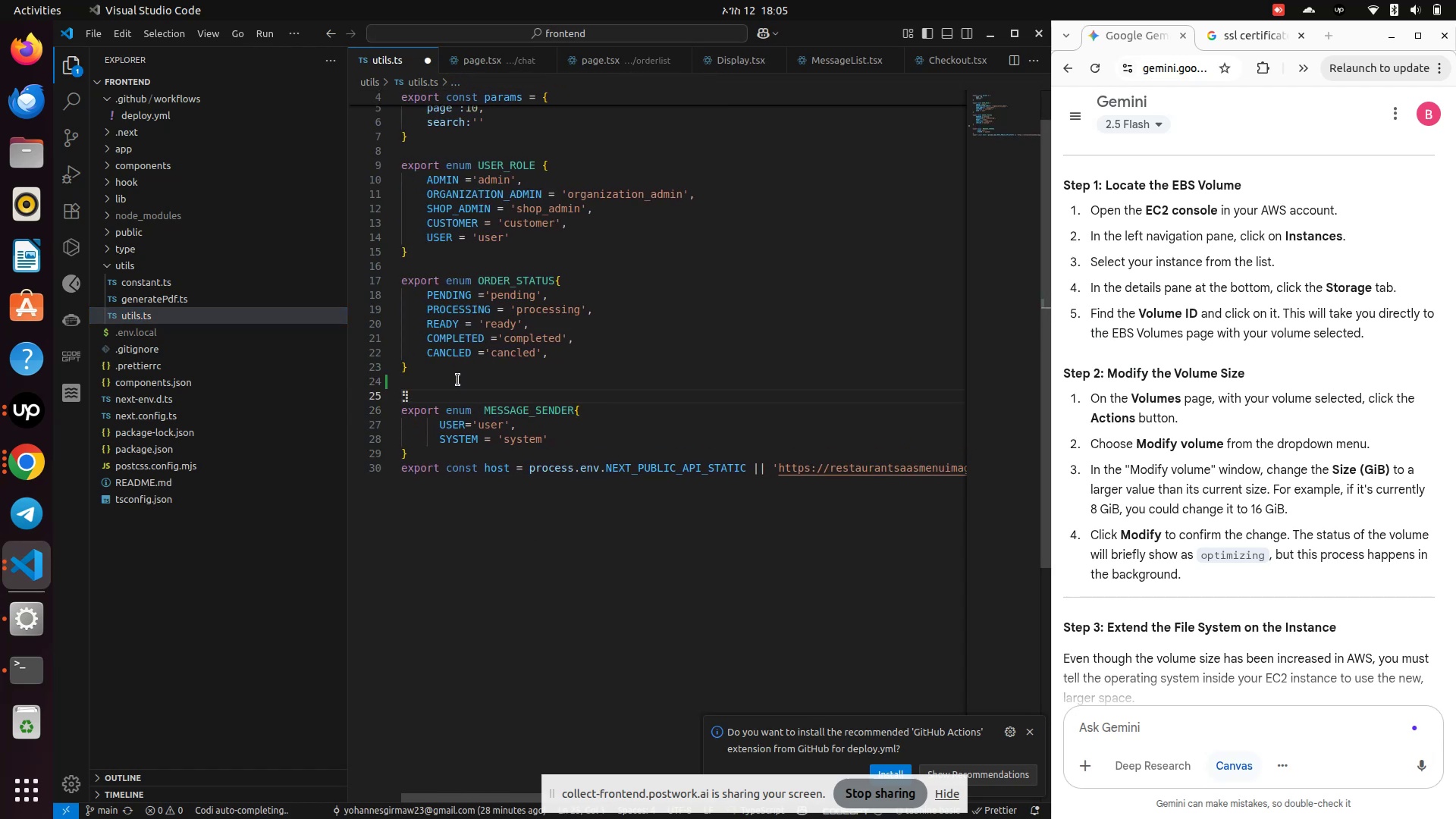 
key(Control+S)
 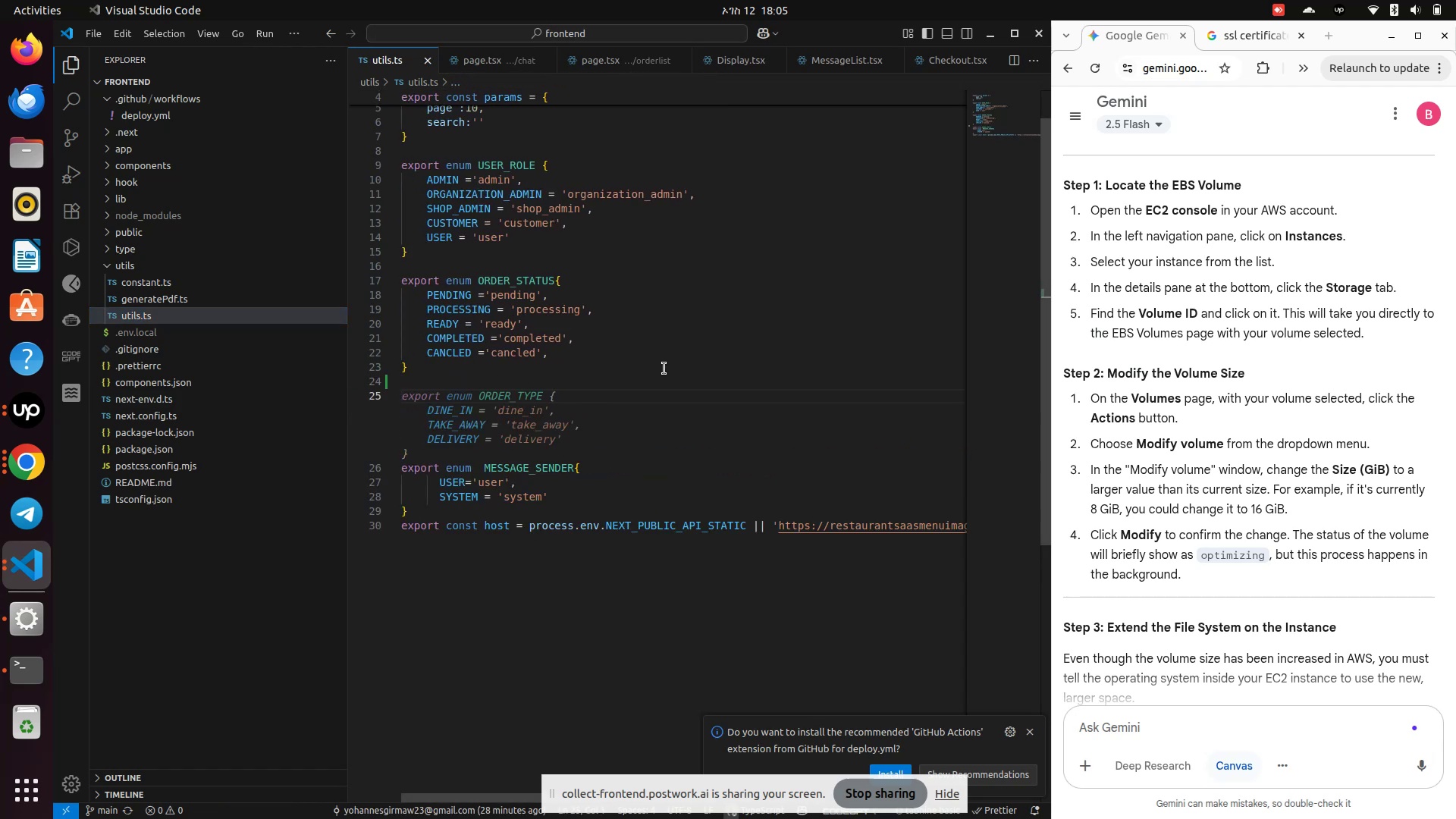 
left_click([693, 373])
 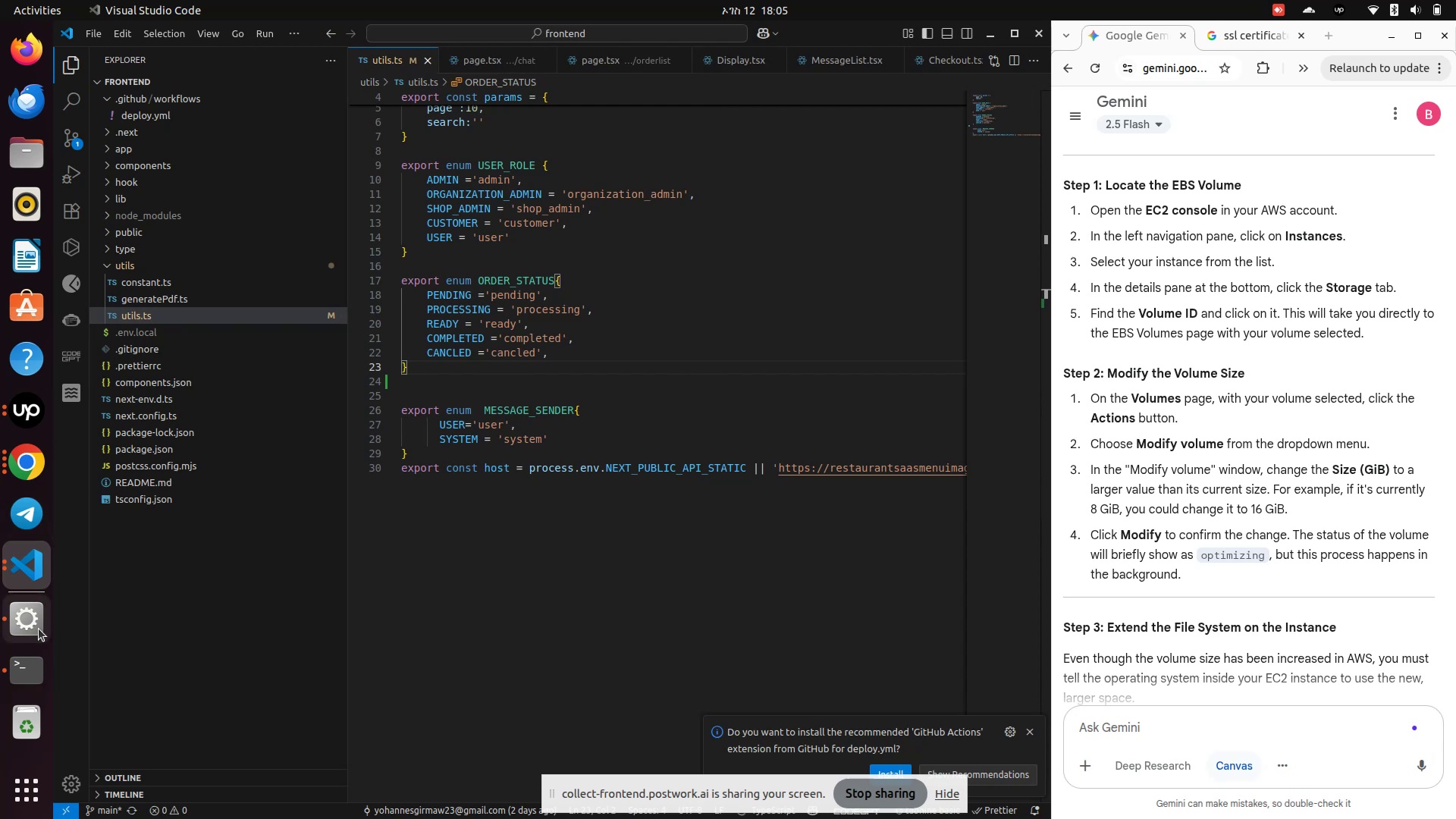 
left_click([27, 667])
 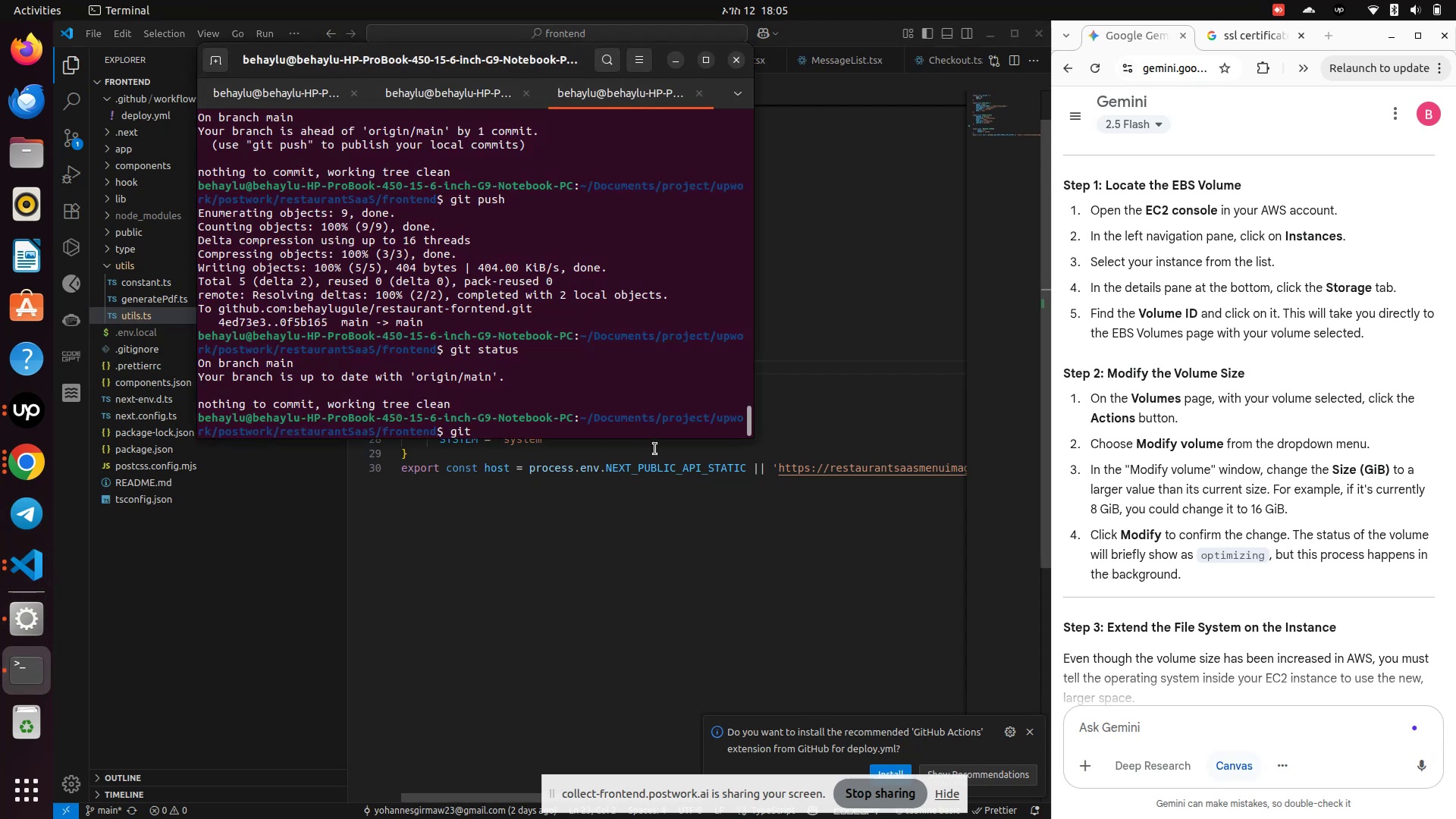 
type( status)
 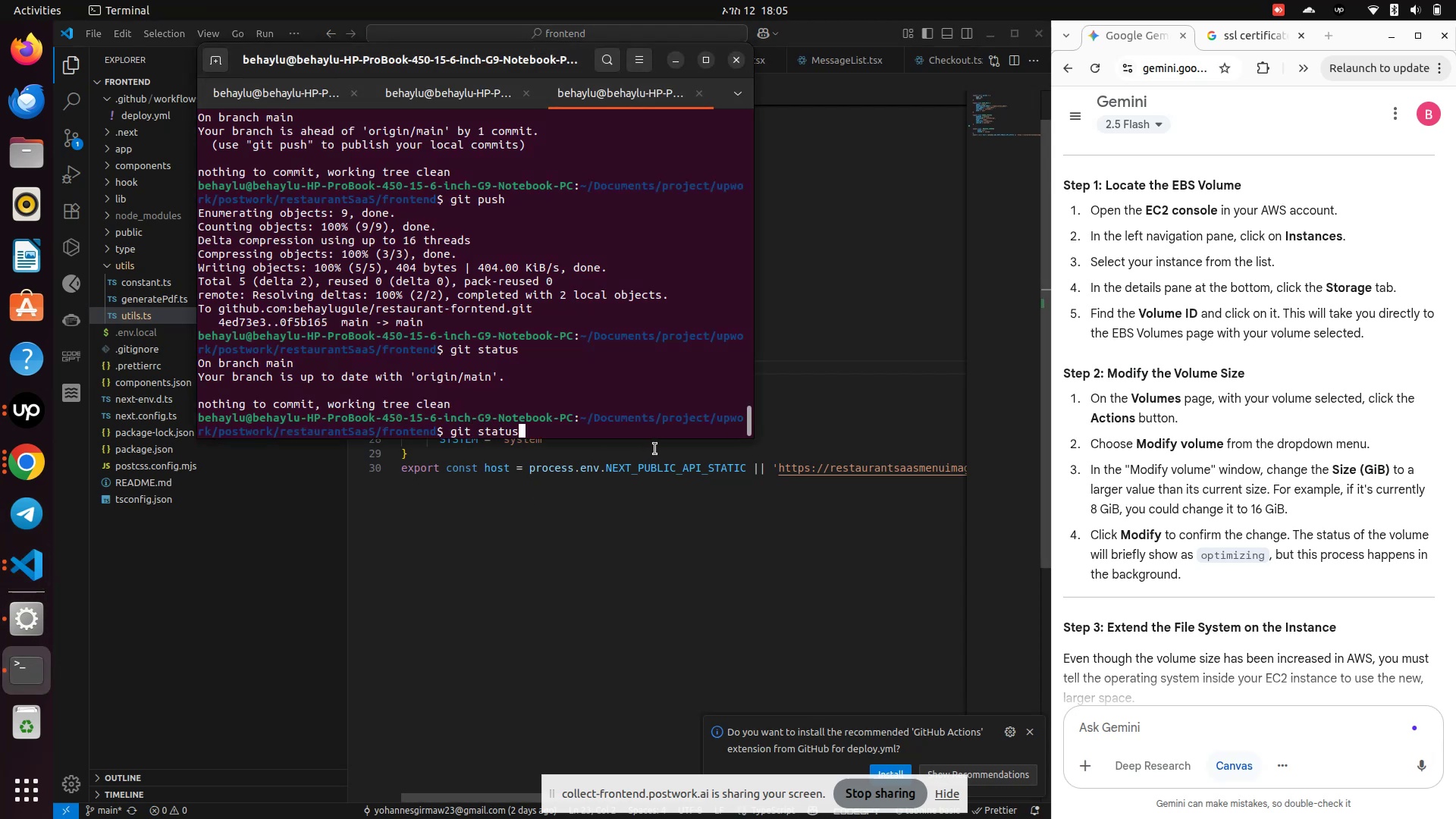 
key(Enter)
 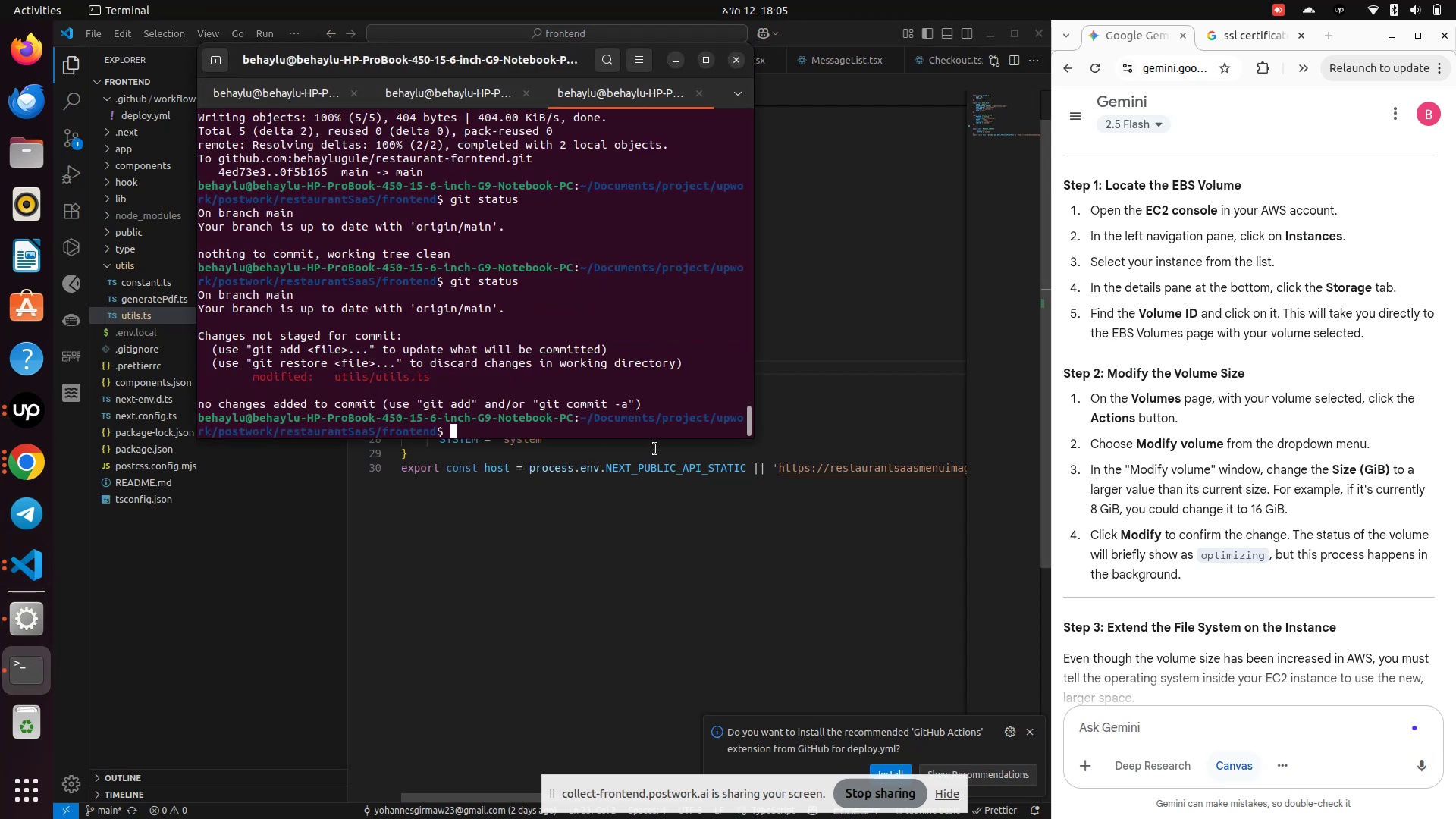 
type(git add )
 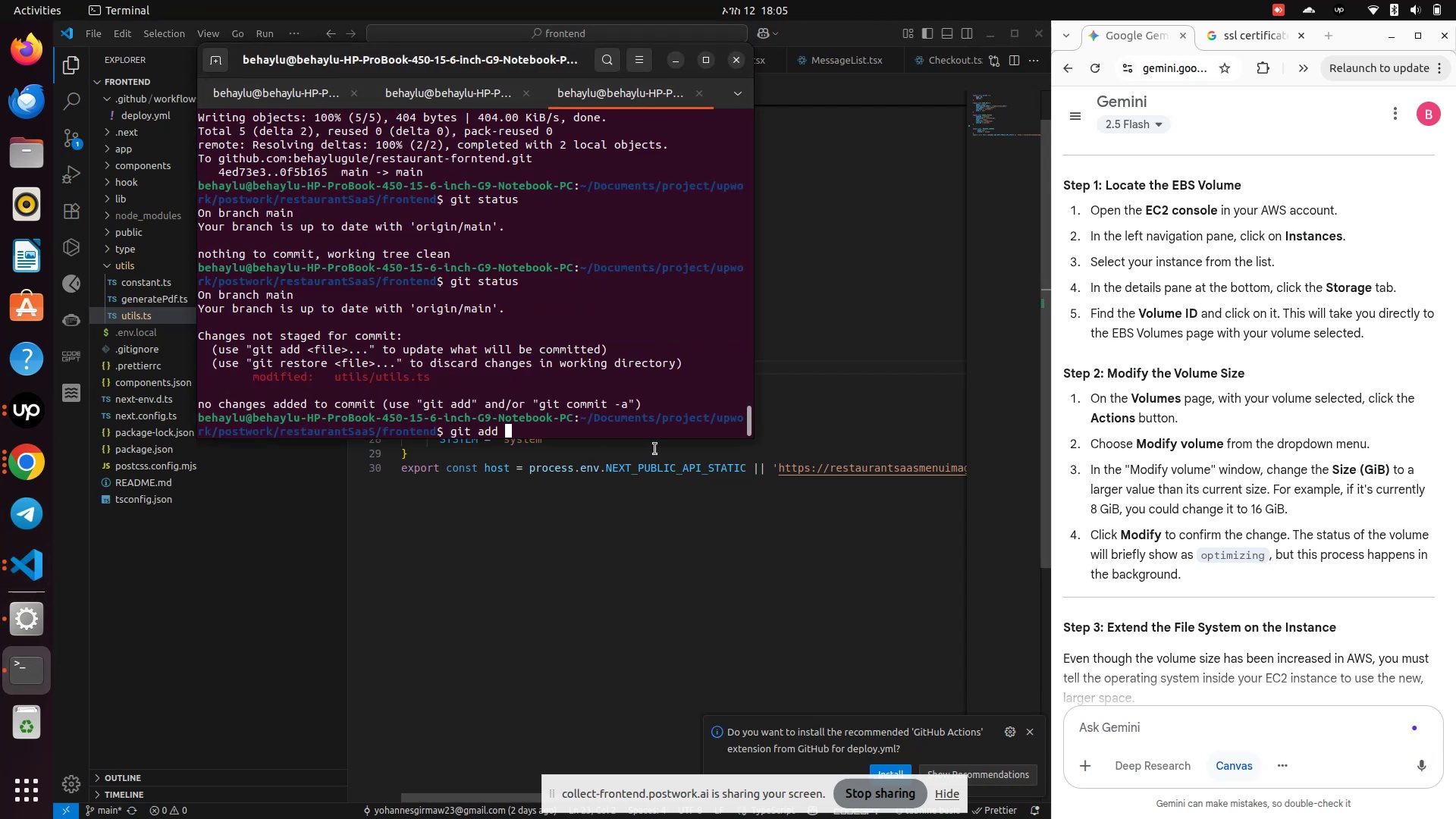 
key(Enter)
 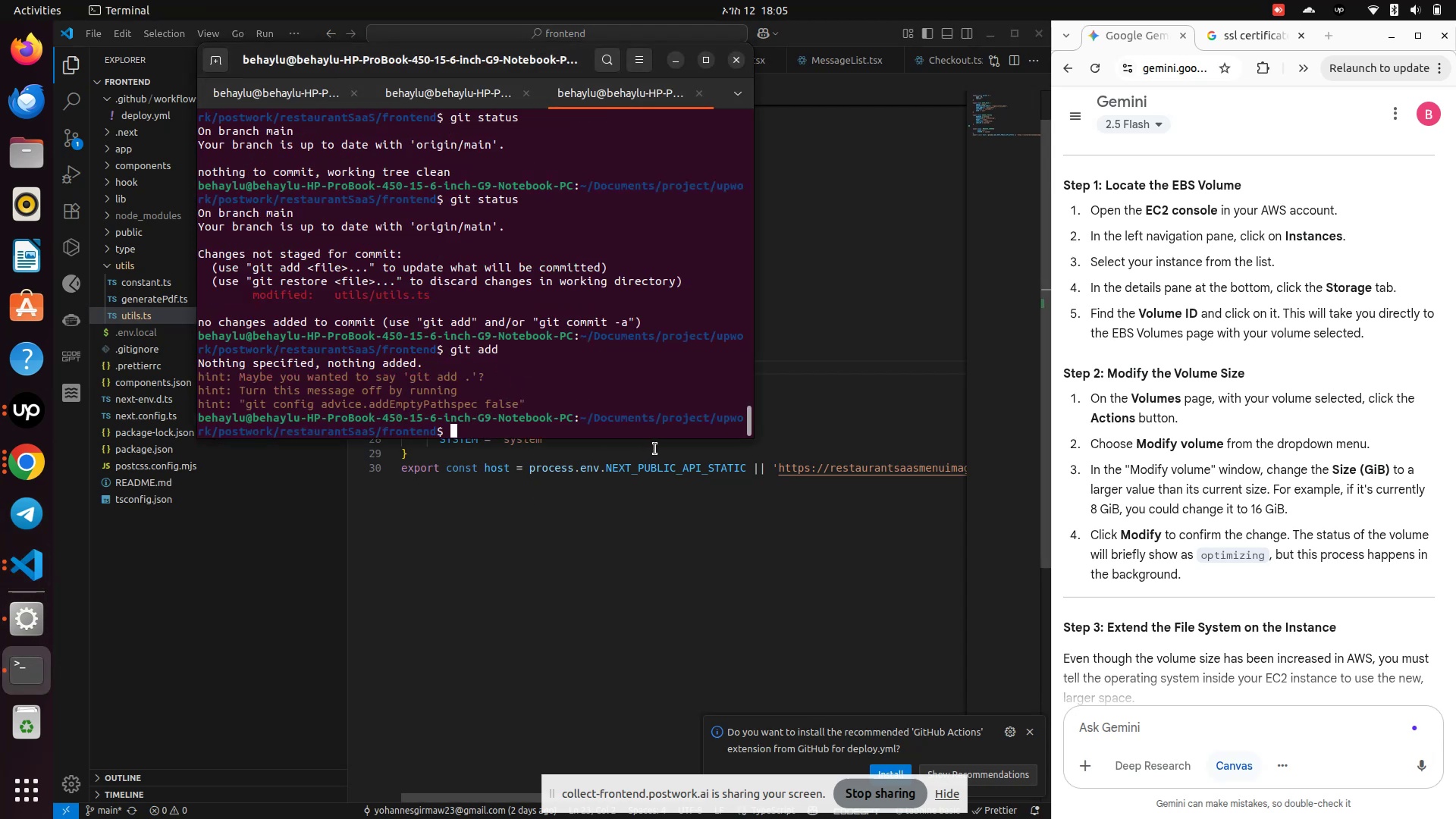 
type(git add .)
 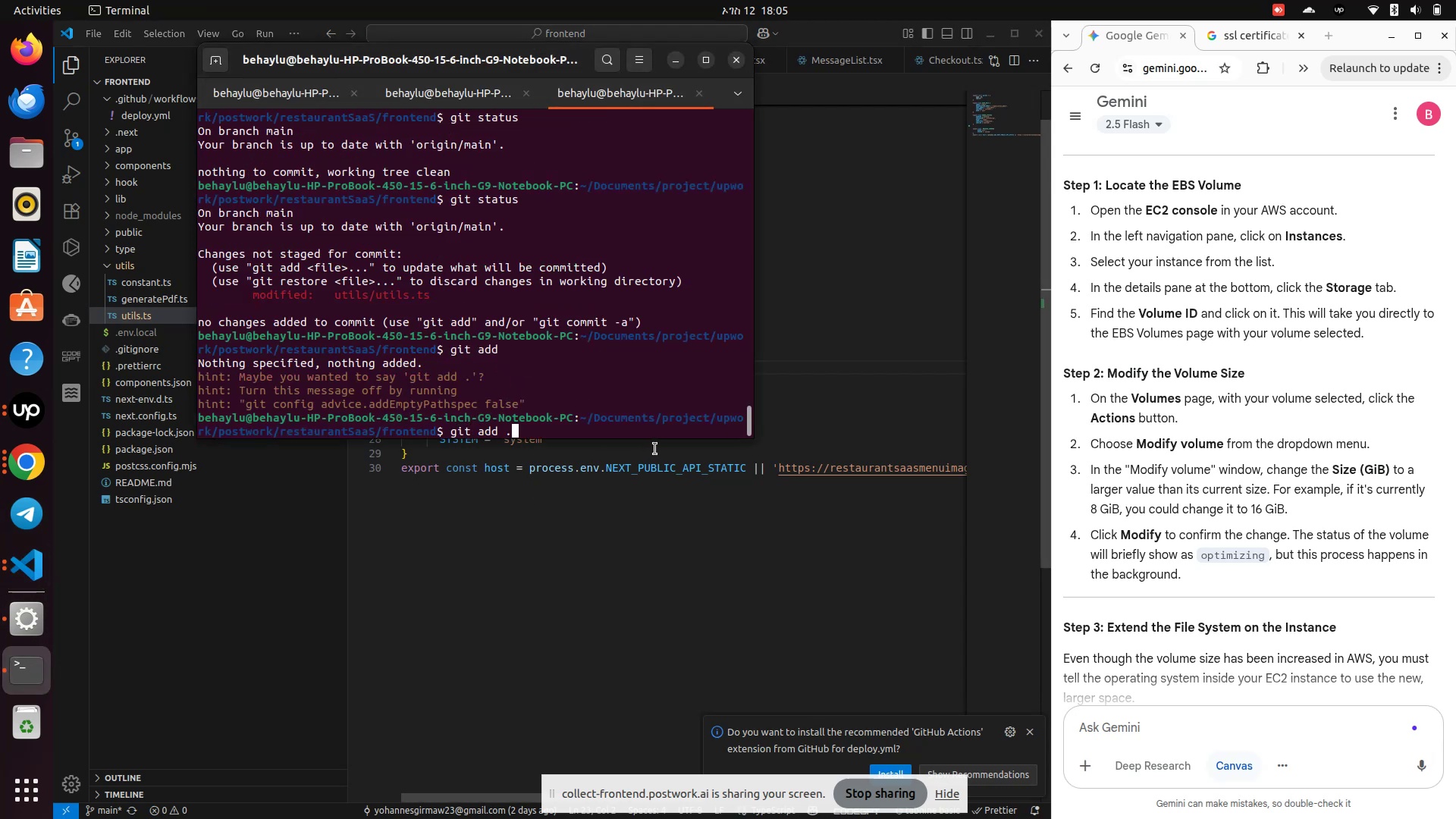 
key(Enter)
 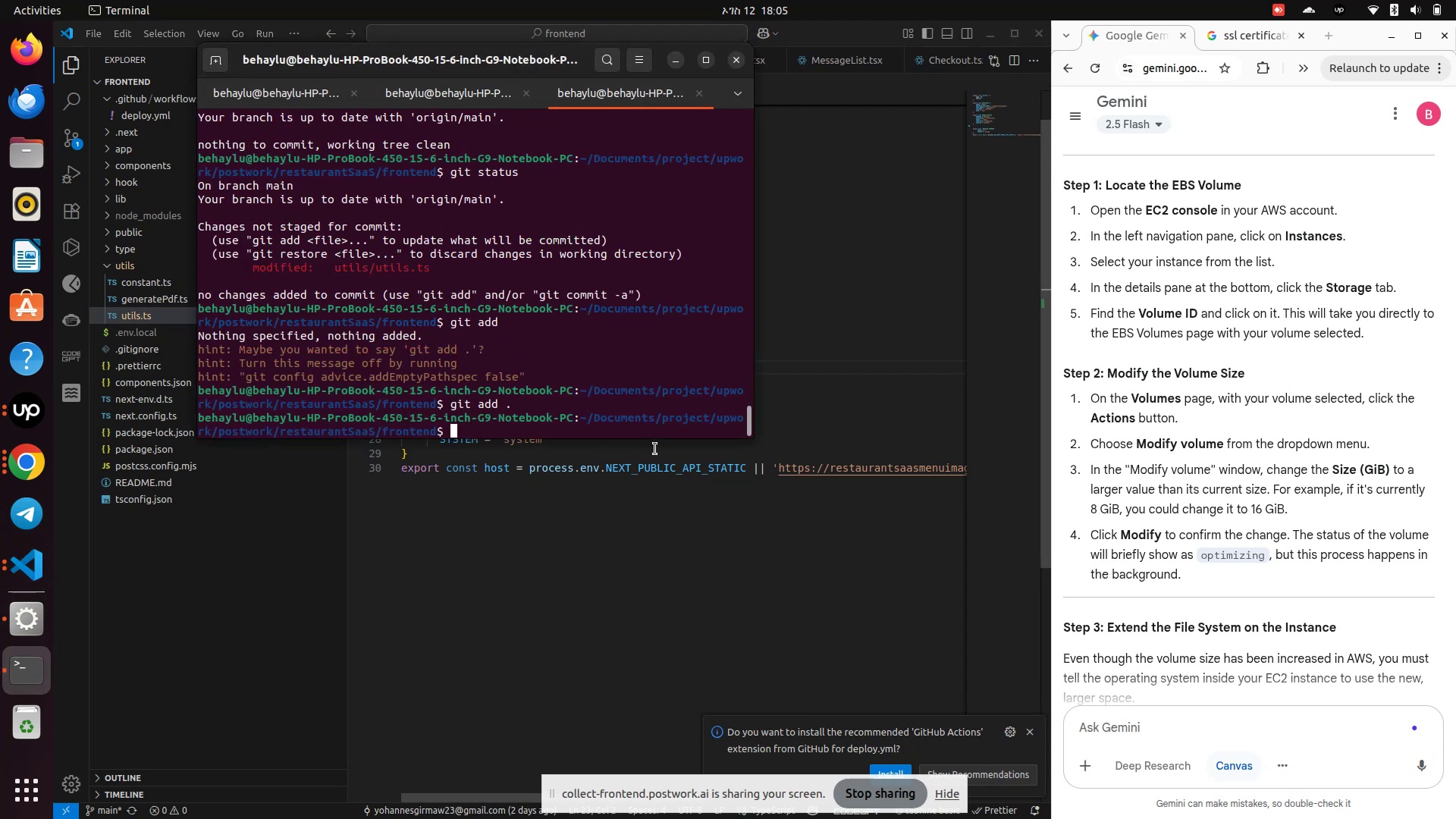 
type(git commit -m ")
 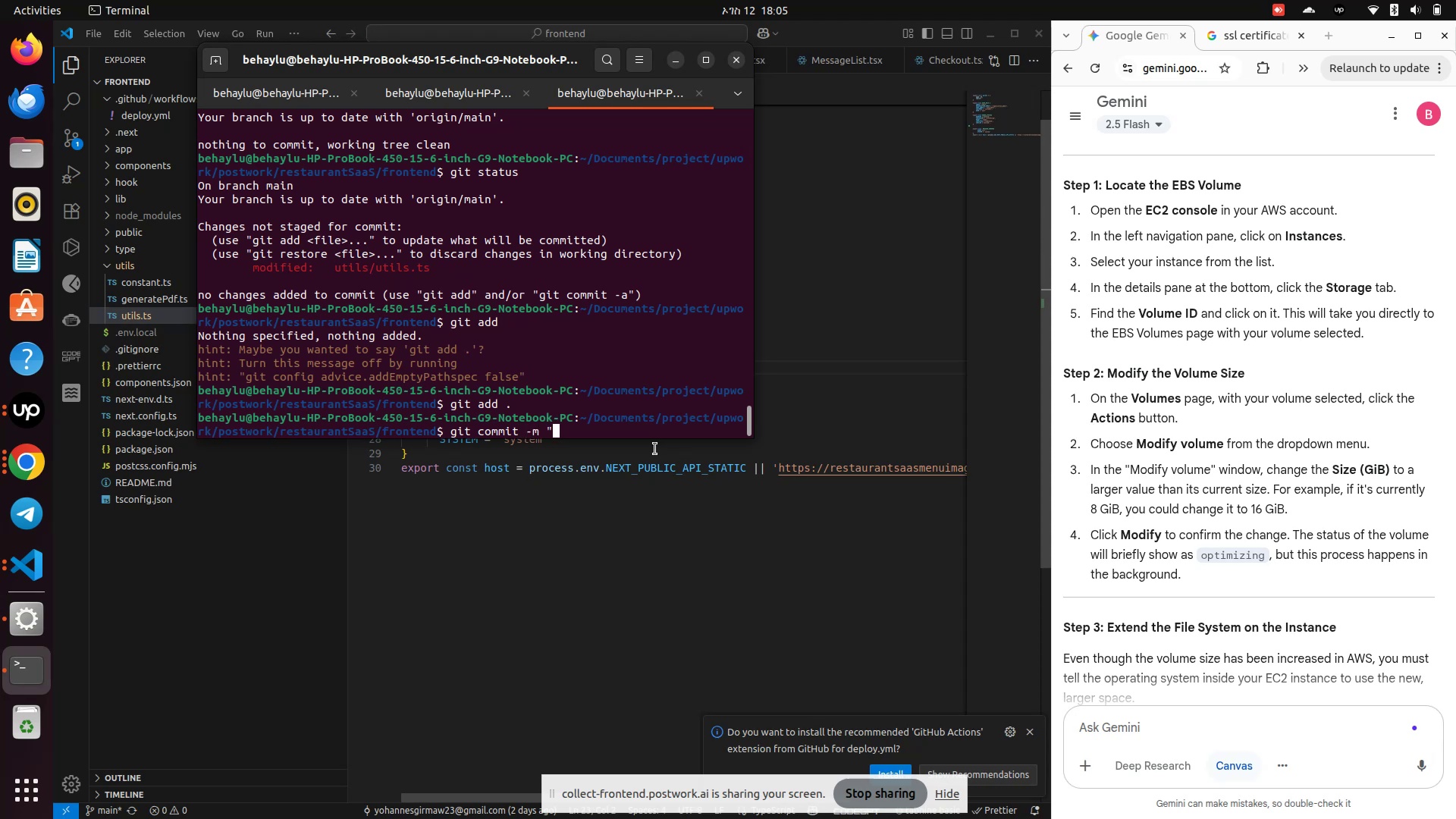 
type(j)
key(Backspace)
type(CI /CD test")
 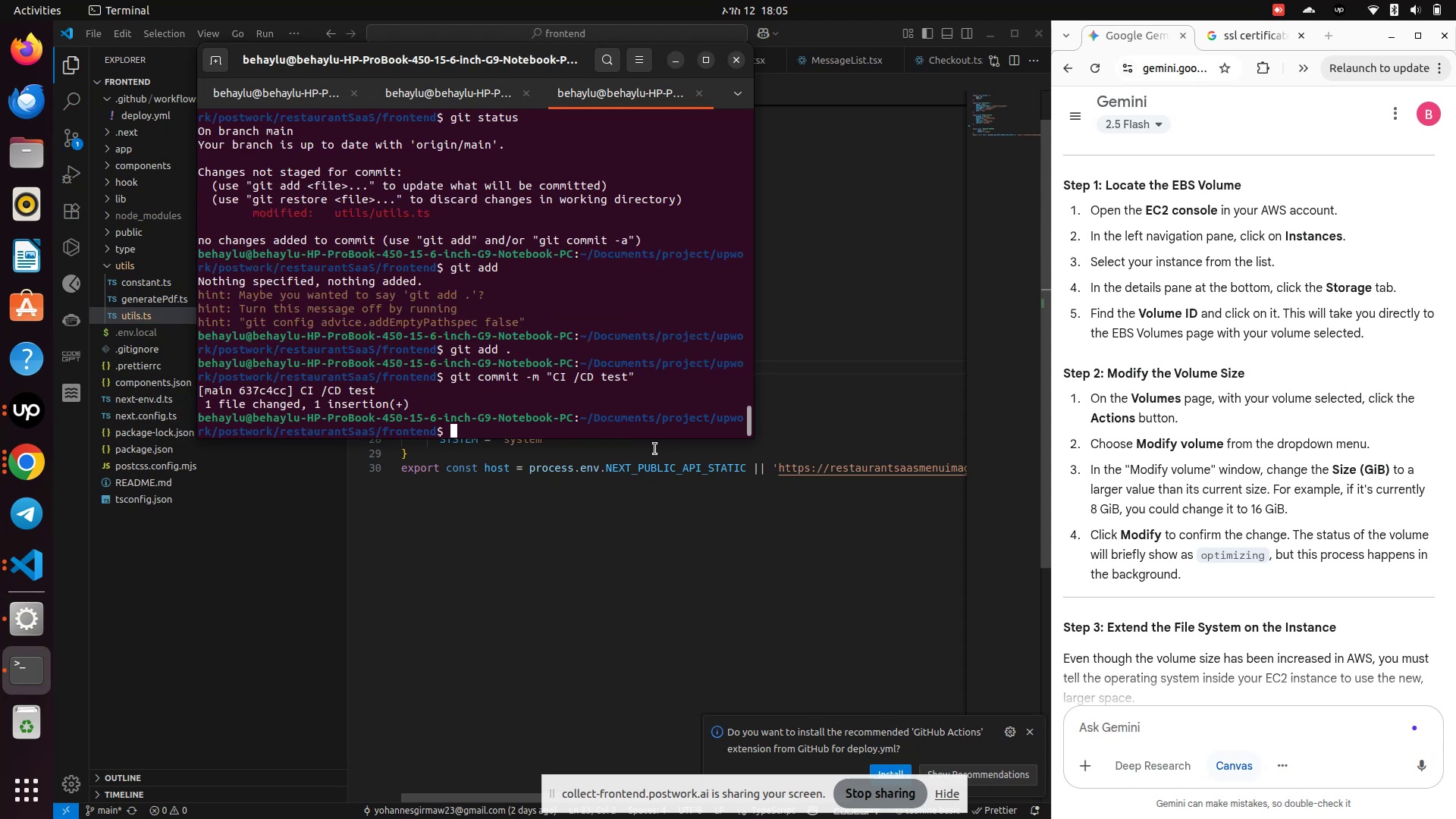 
 